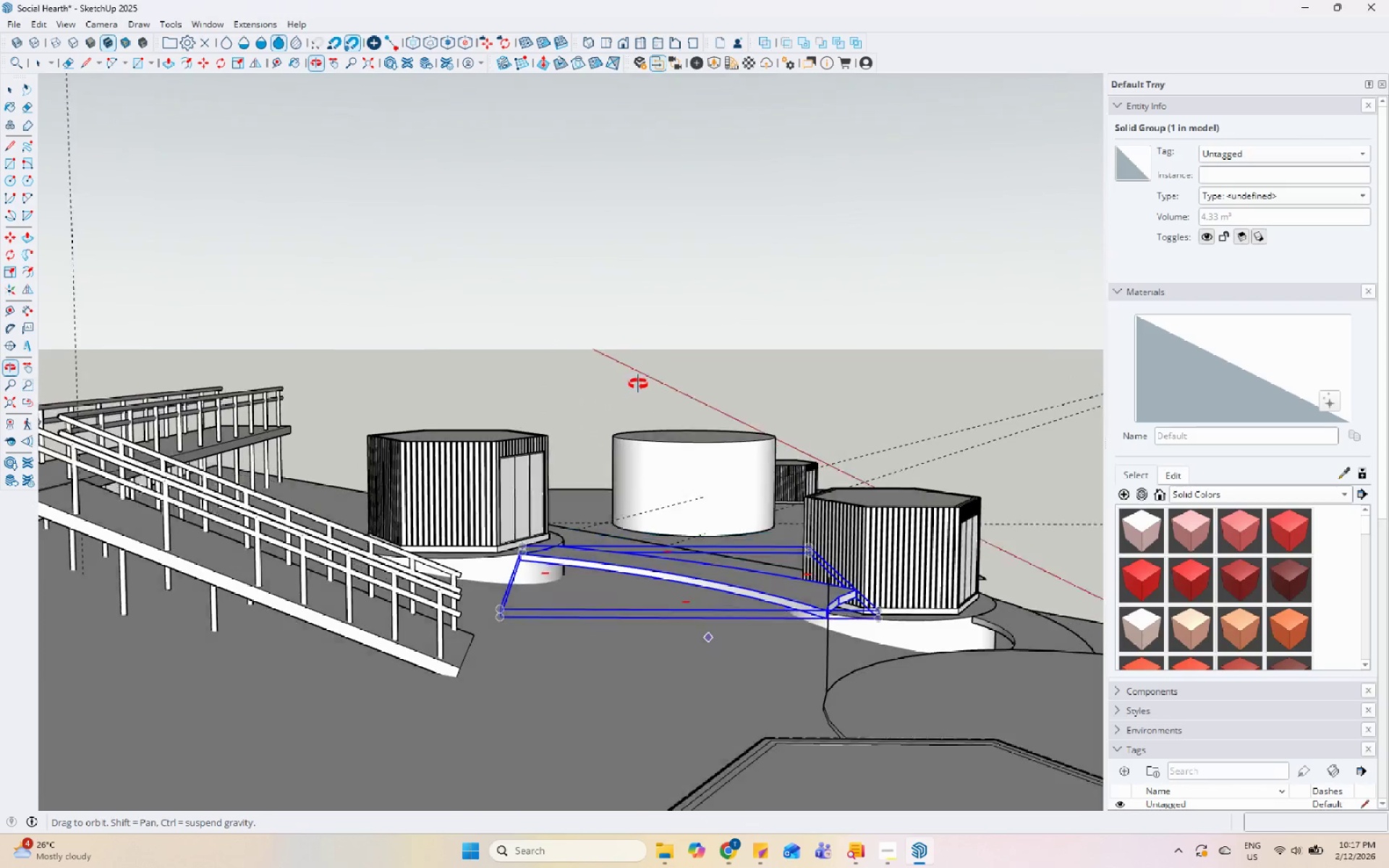 
scroll: coordinate [396, 529], scroll_direction: up, amount: 16.0
 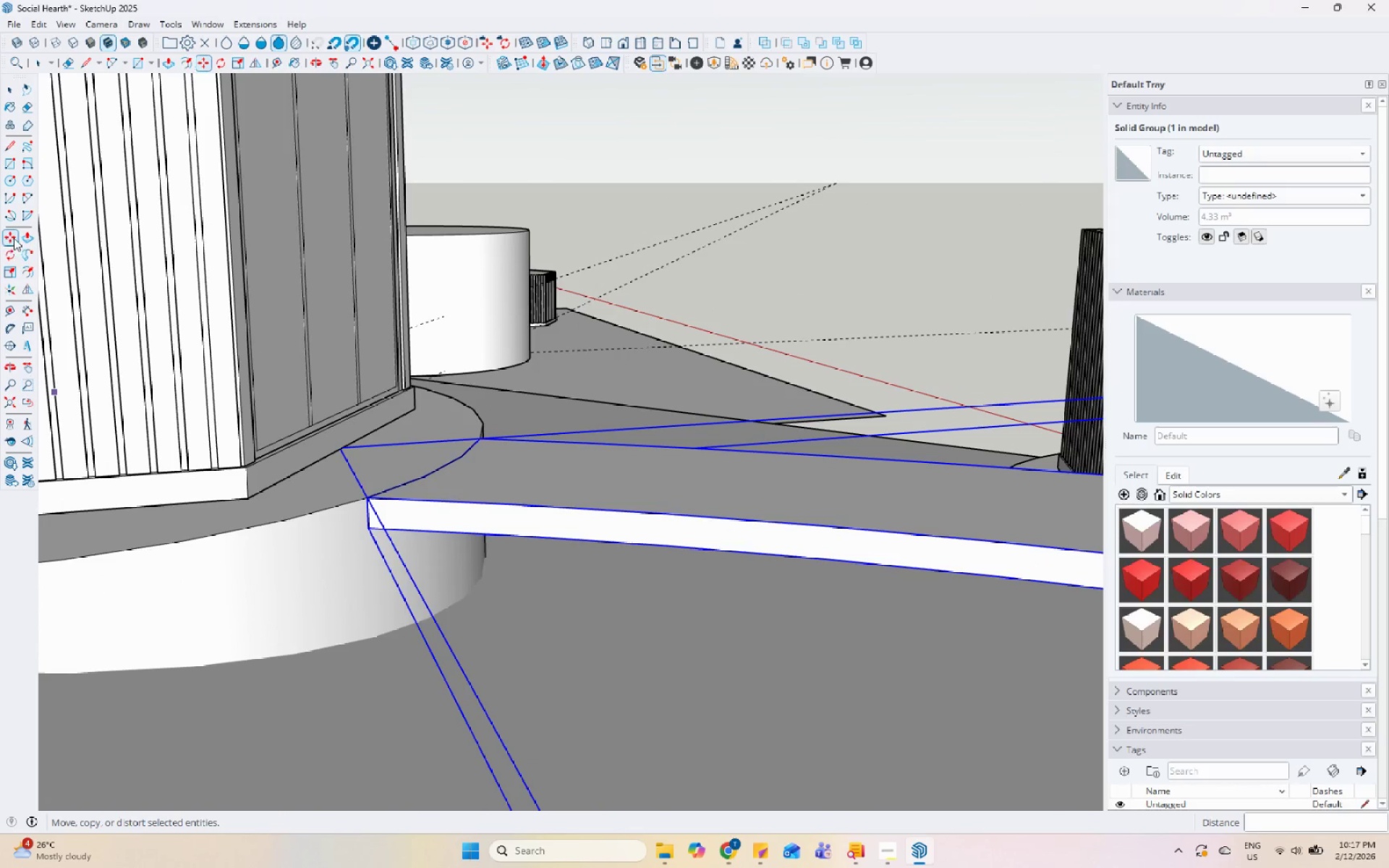 
left_click_drag(start_coordinate=[1, 253], to_coordinate=[9, 253])
 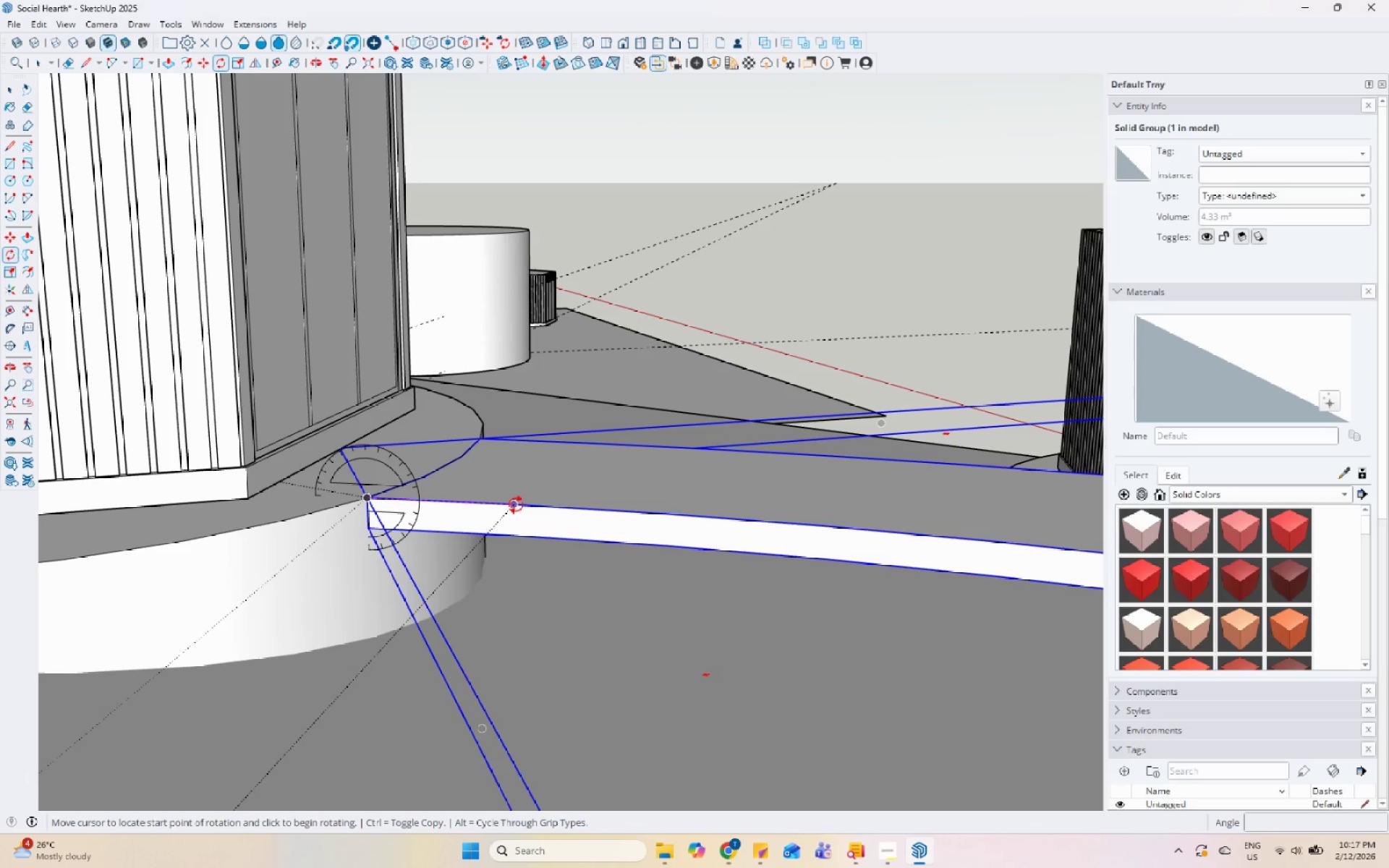 
scroll: coordinate [582, 498], scroll_direction: down, amount: 22.0
 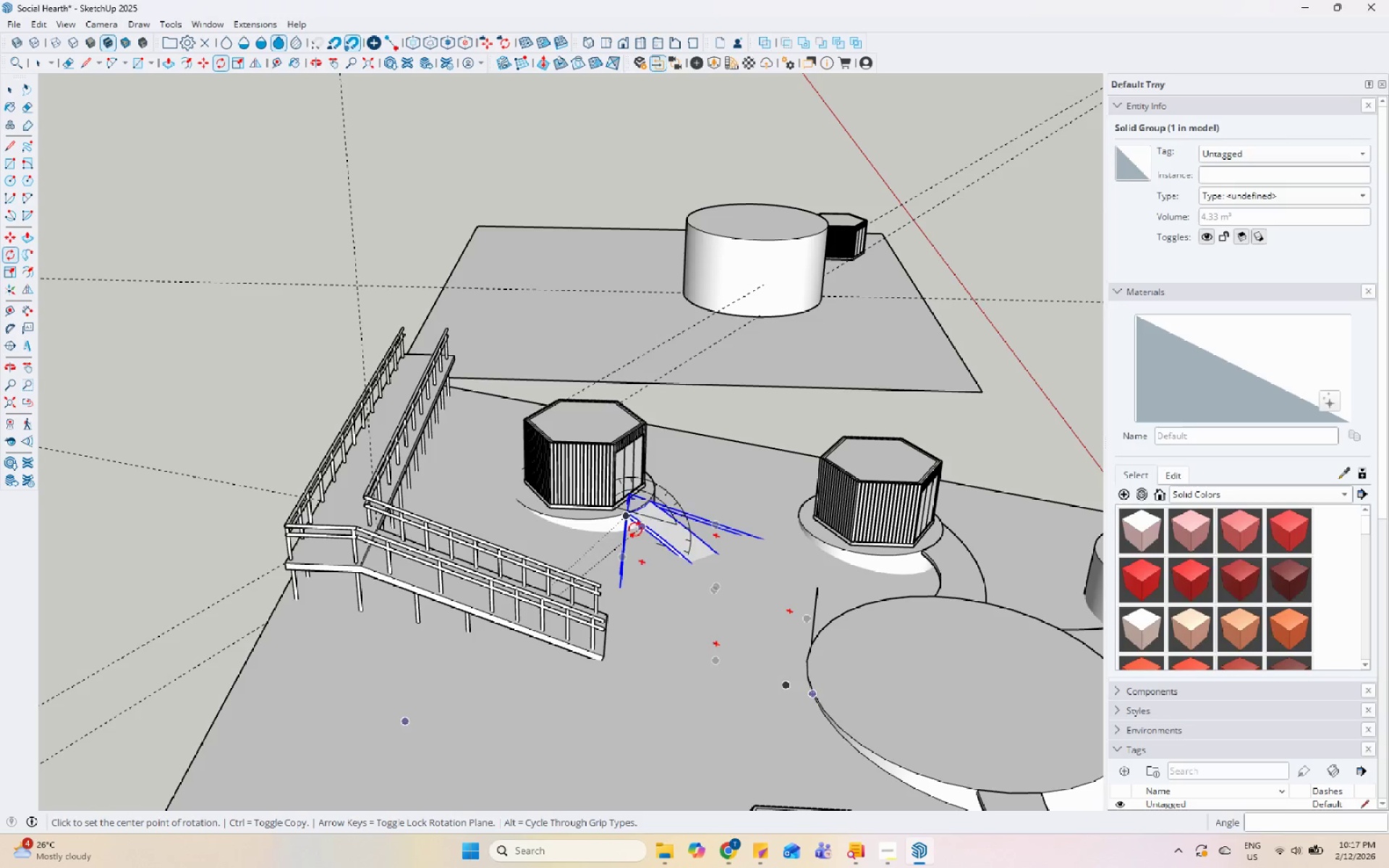 
key(Control+Z)
 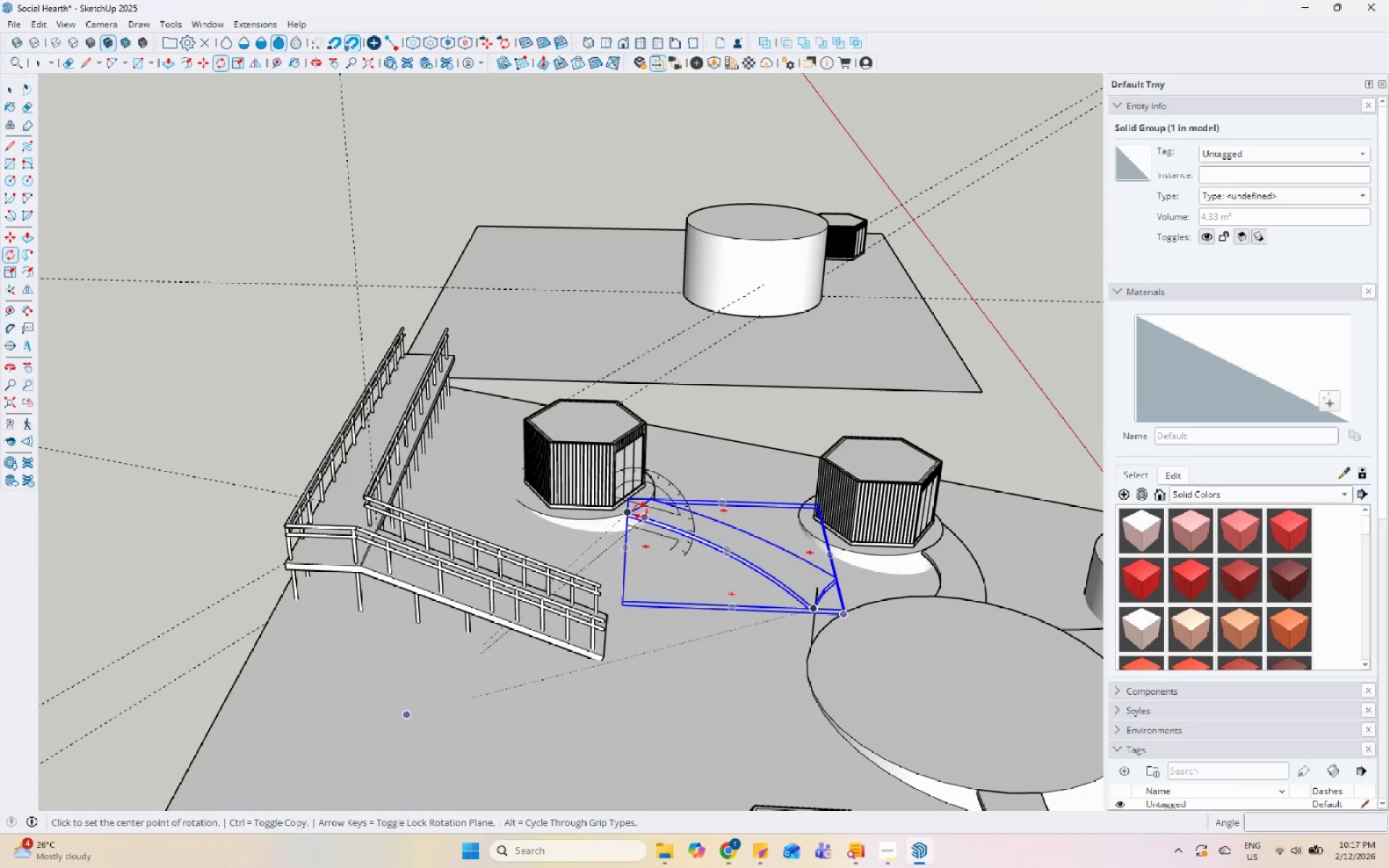 
scroll: coordinate [613, 522], scroll_direction: up, amount: 23.0
 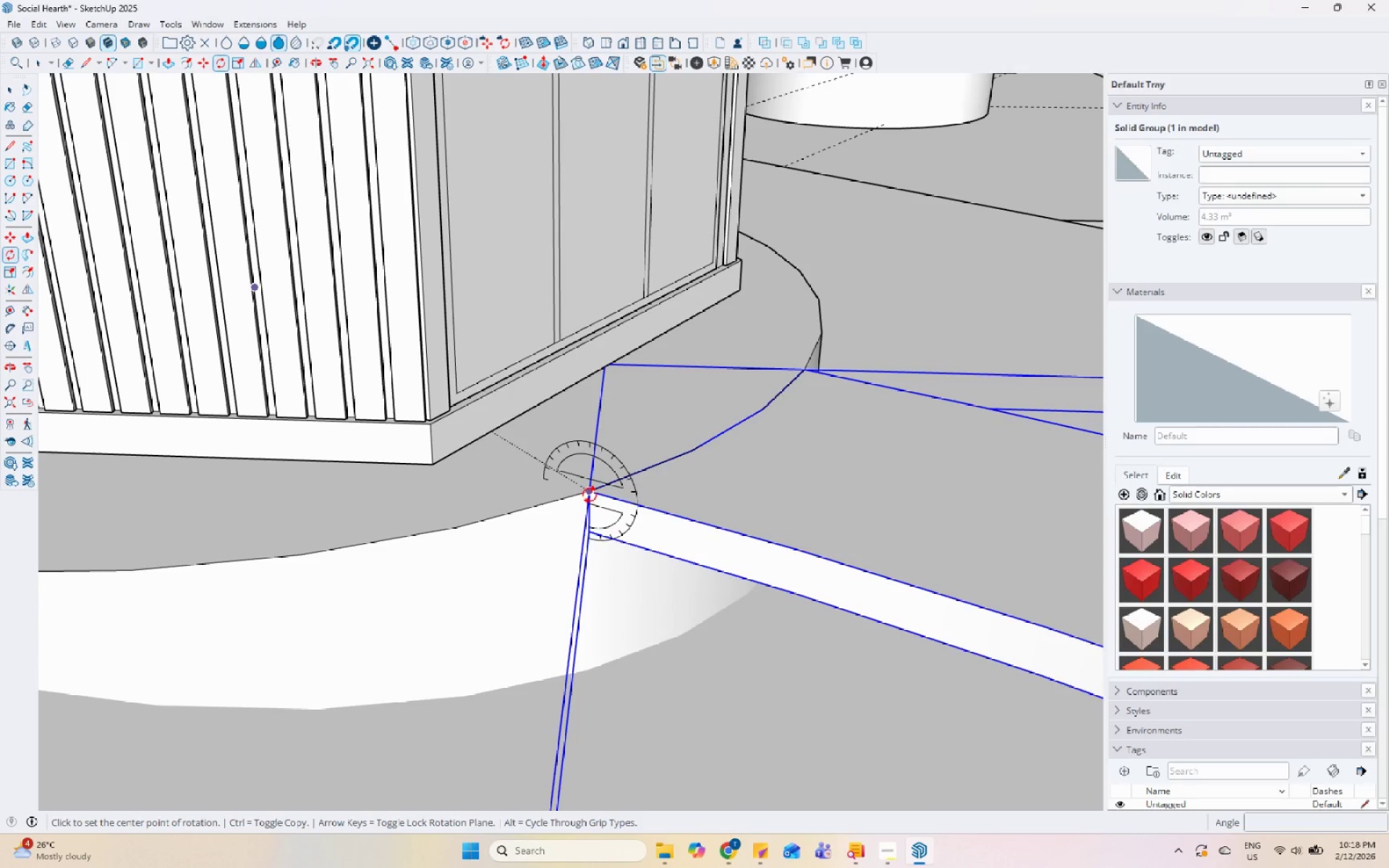 
left_click_drag(start_coordinate=[590, 495], to_coordinate=[598, 496])
 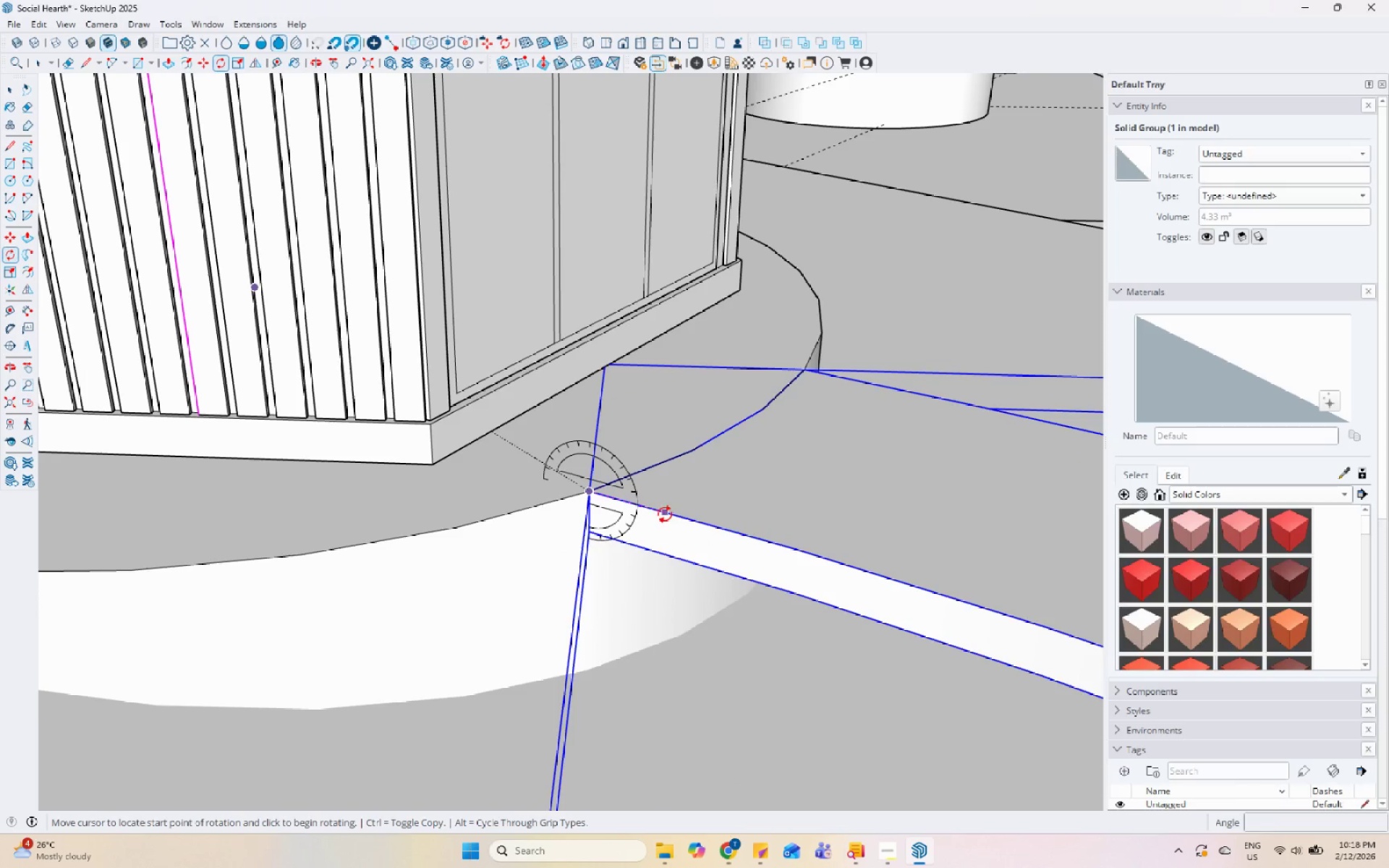 
left_click_drag(start_coordinate=[665, 514], to_coordinate=[668, 515])
 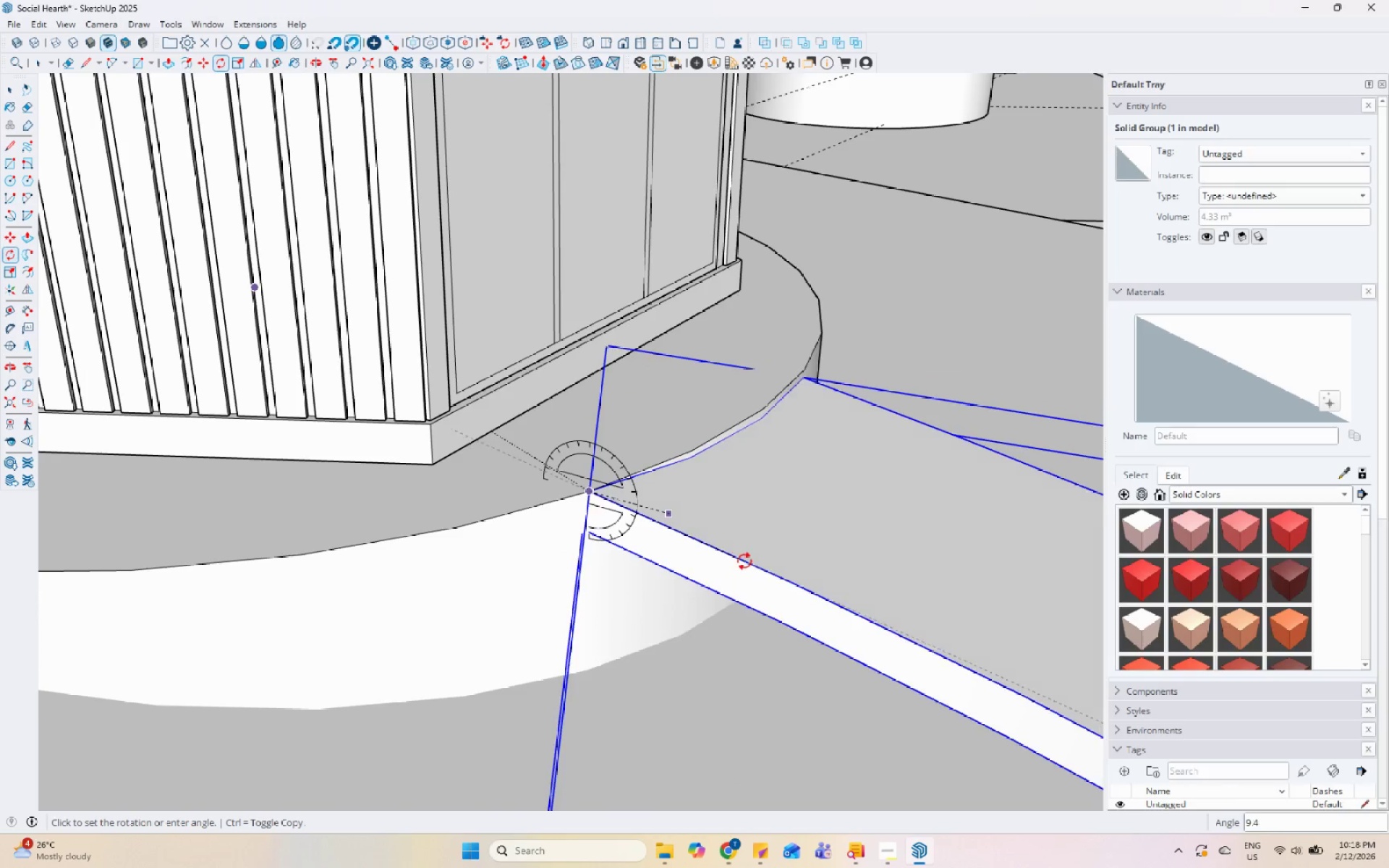 
scroll: coordinate [737, 546], scroll_direction: down, amount: 20.0
 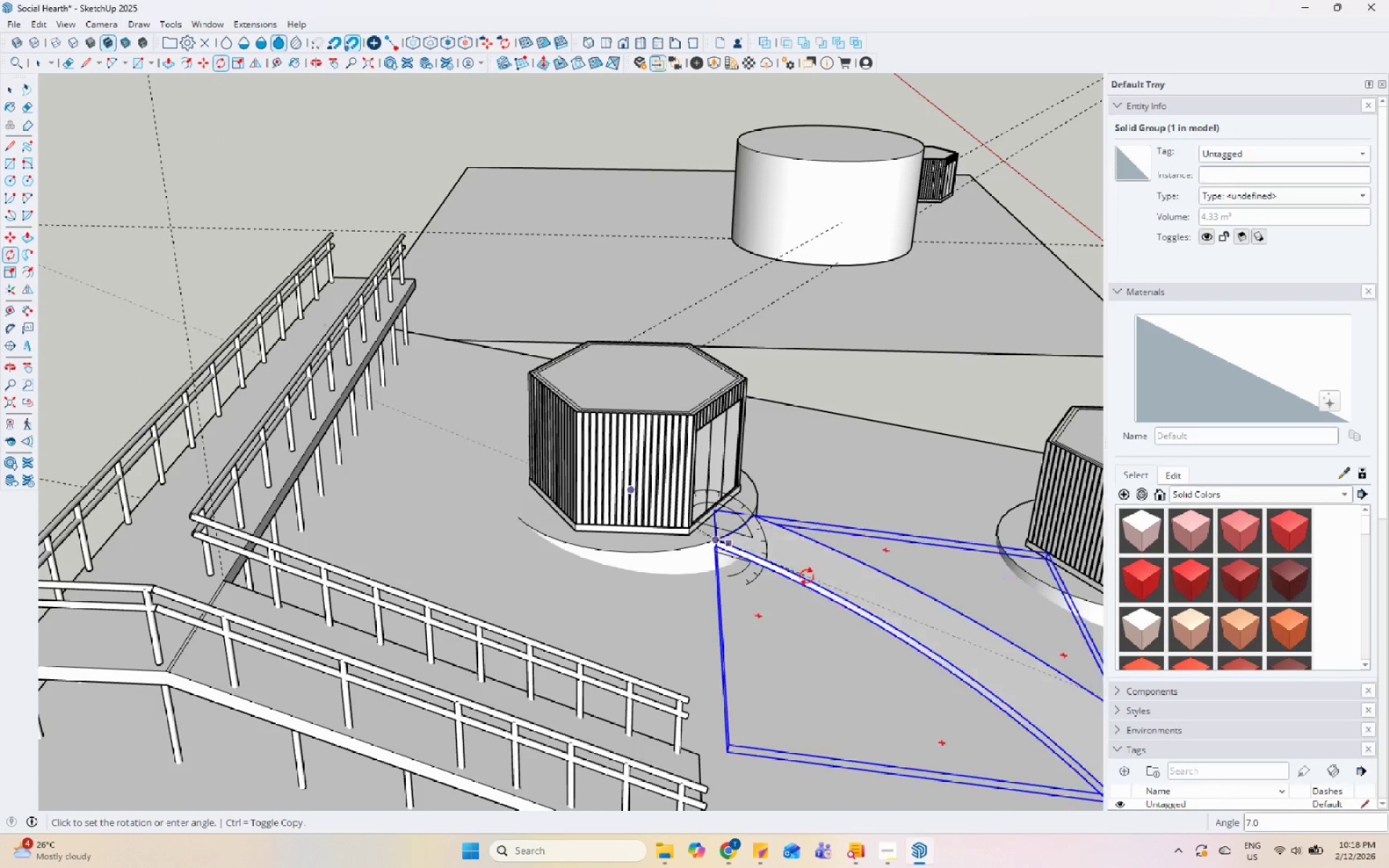 
scroll: coordinate [872, 610], scroll_direction: up, amount: 2.0
 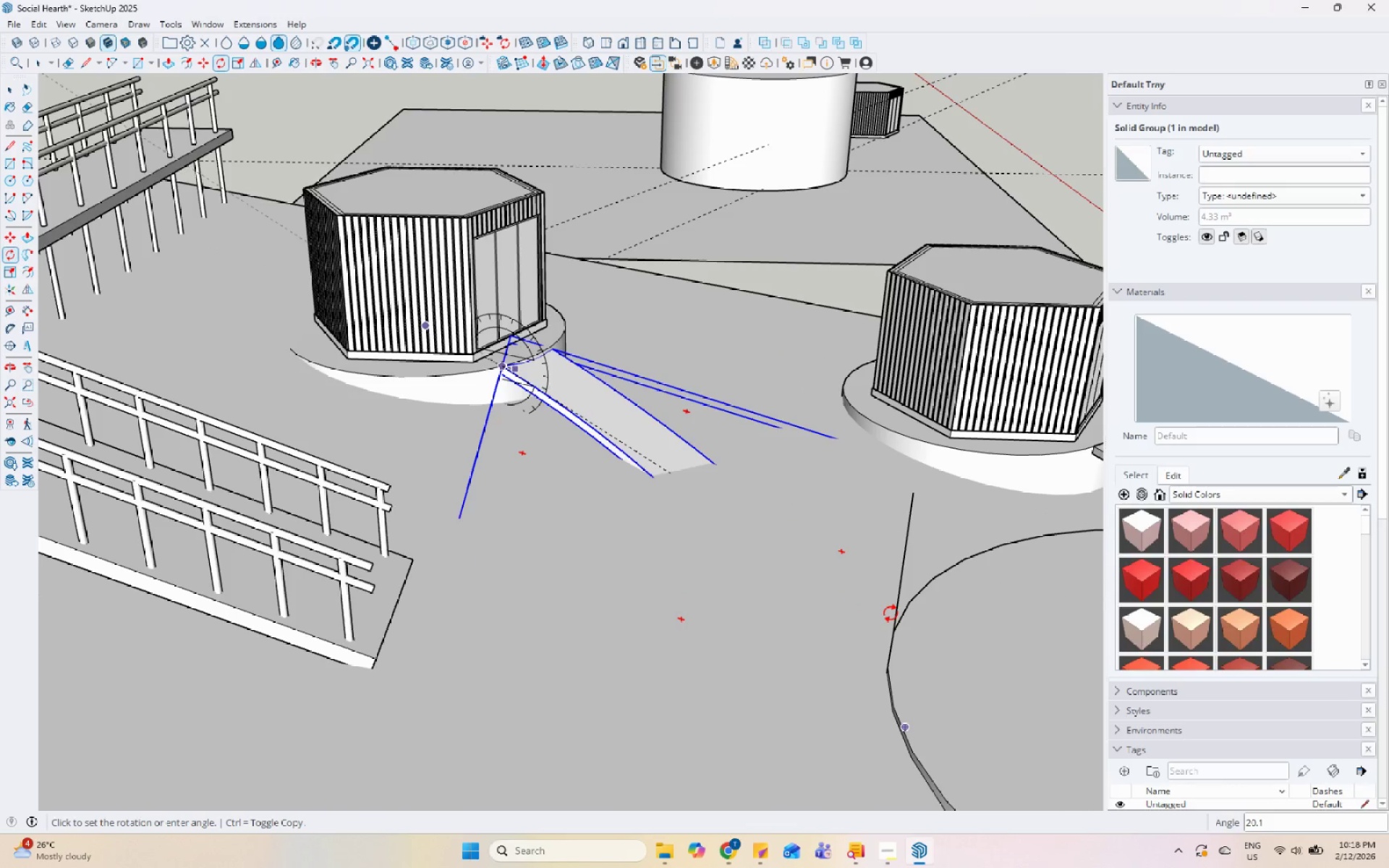 
wait(9.16)
 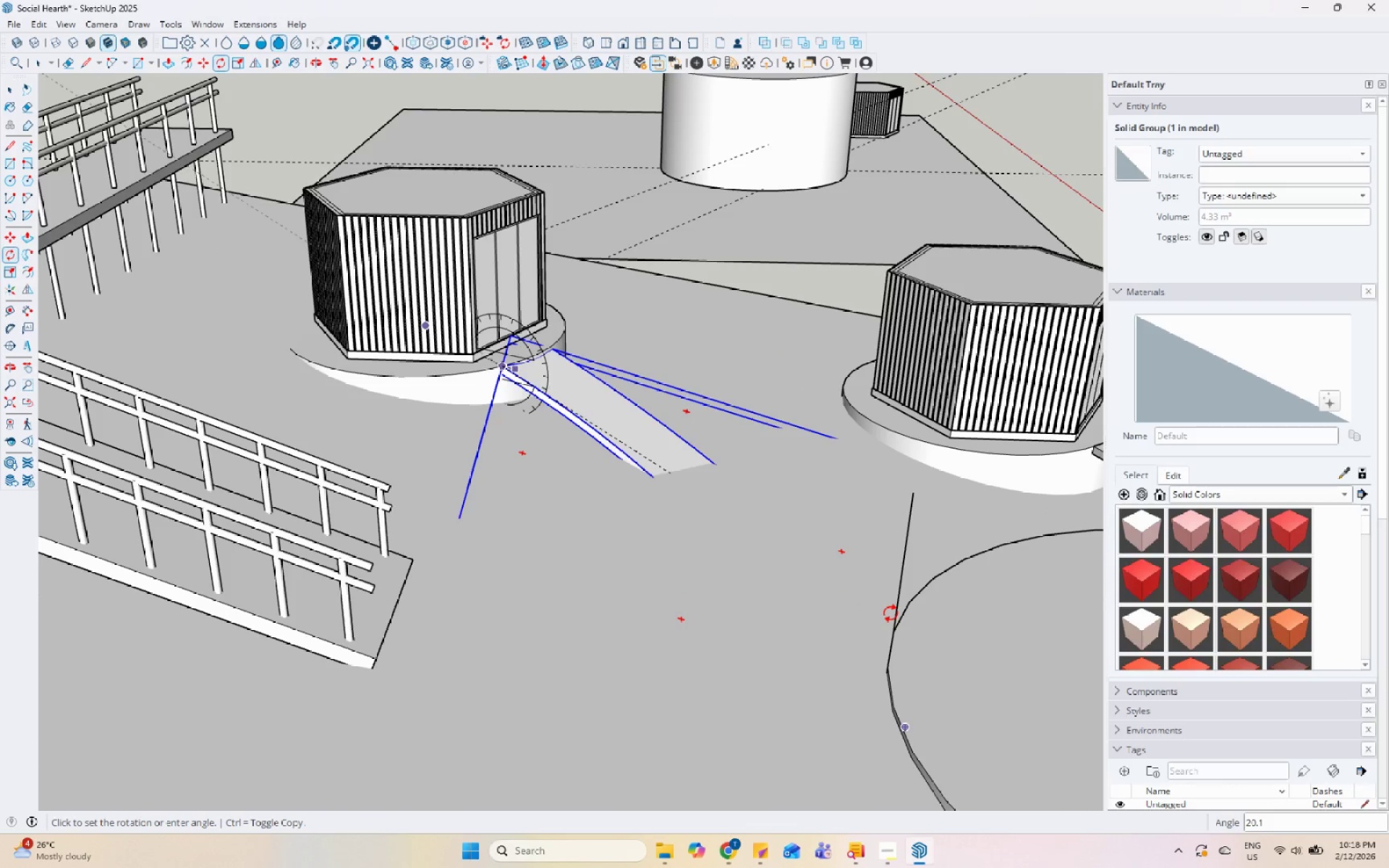 
left_click([901, 550])
 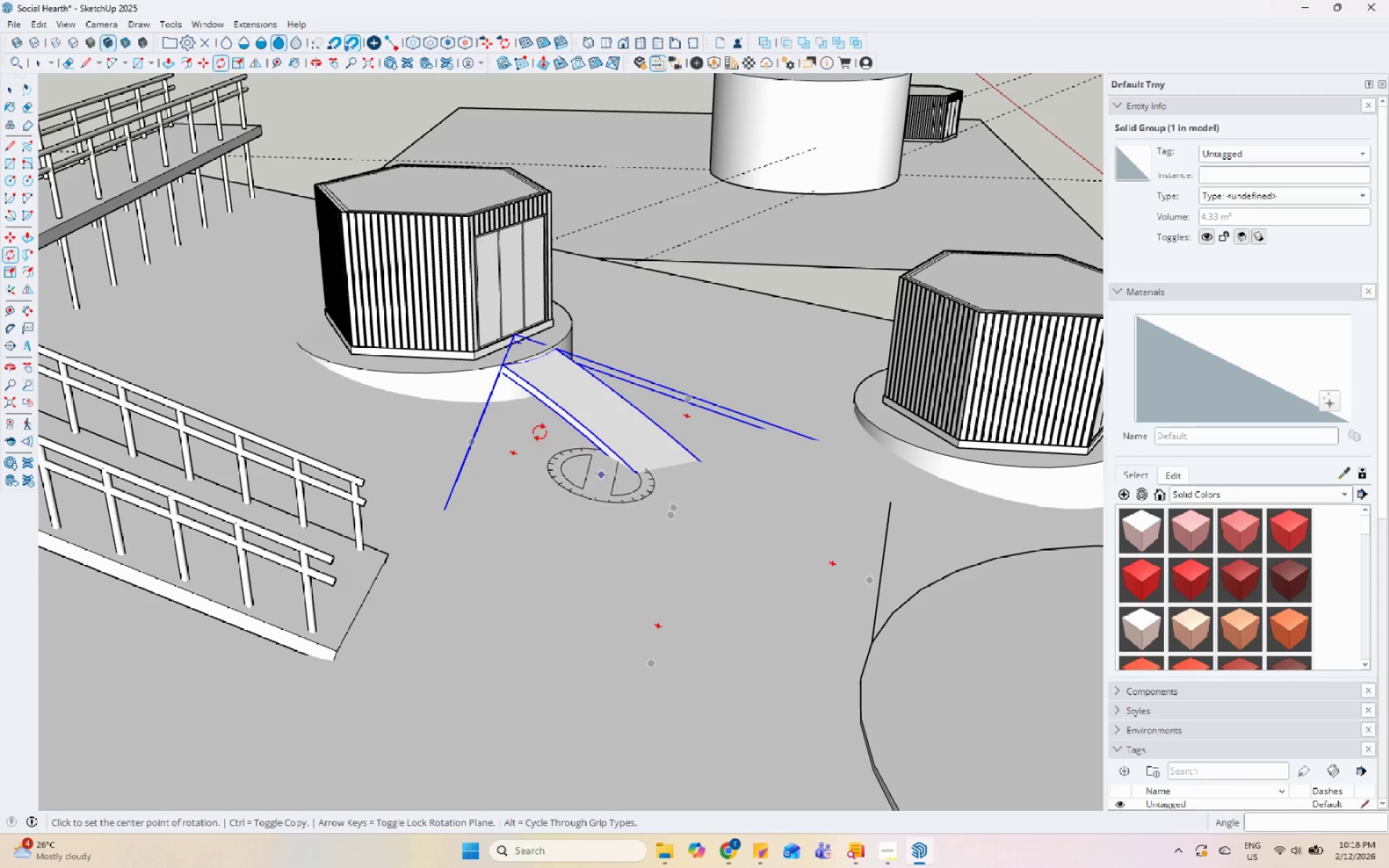 
key(Control+Z)
 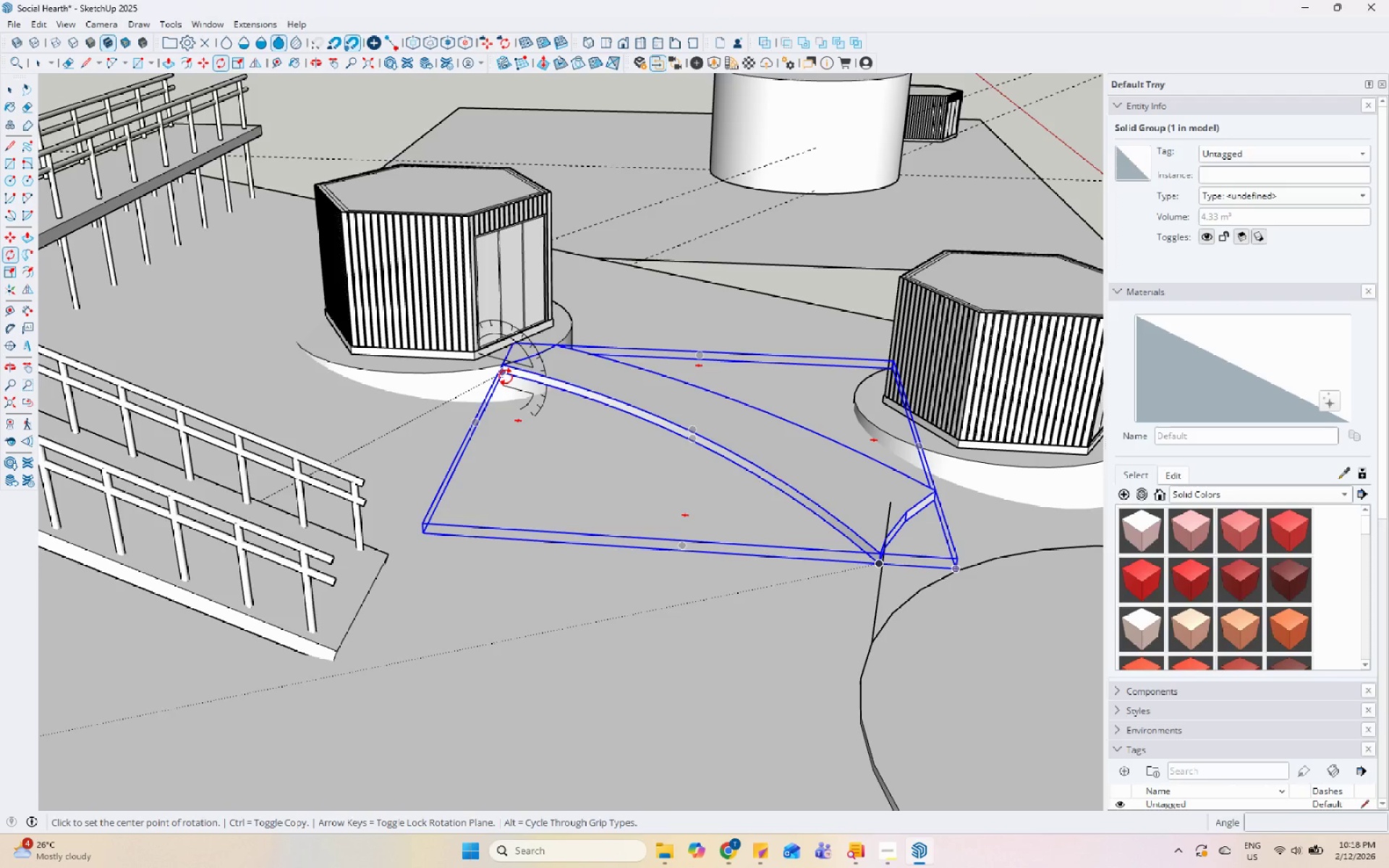 
scroll: coordinate [505, 362], scroll_direction: up, amount: 17.0
 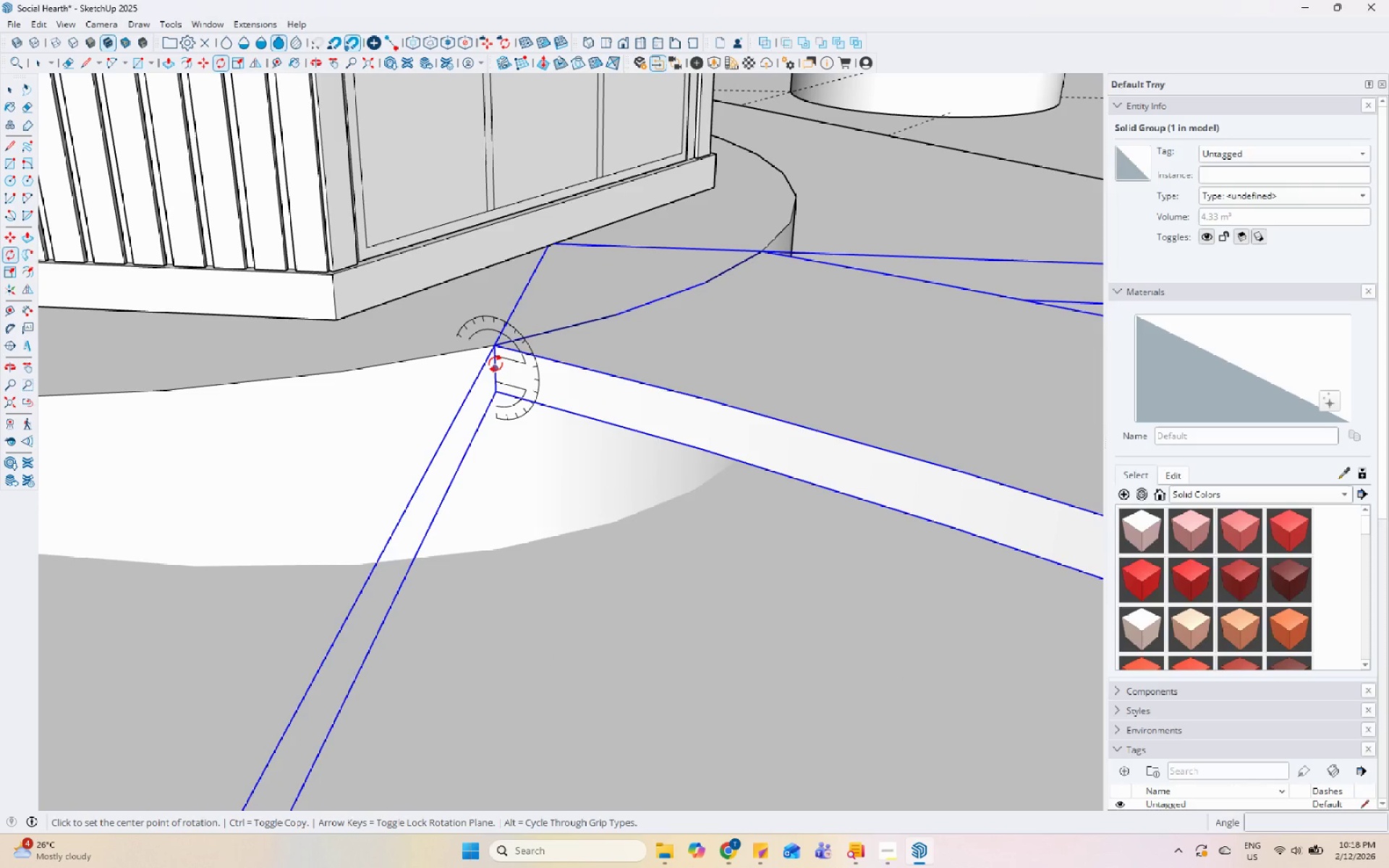 
left_click_drag(start_coordinate=[496, 364], to_coordinate=[501, 365])
 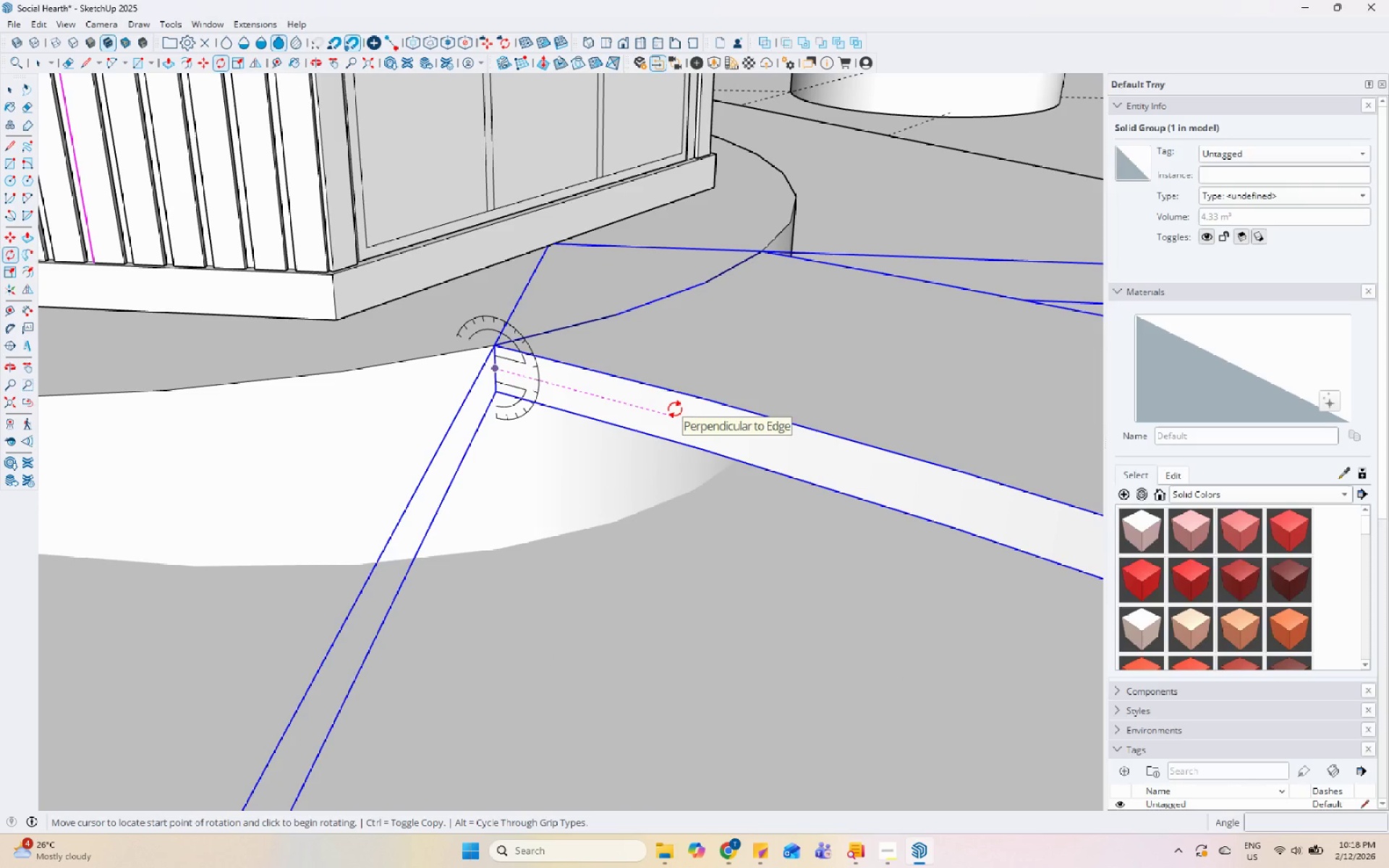 
left_click_drag(start_coordinate=[675, 409], to_coordinate=[680, 416])
 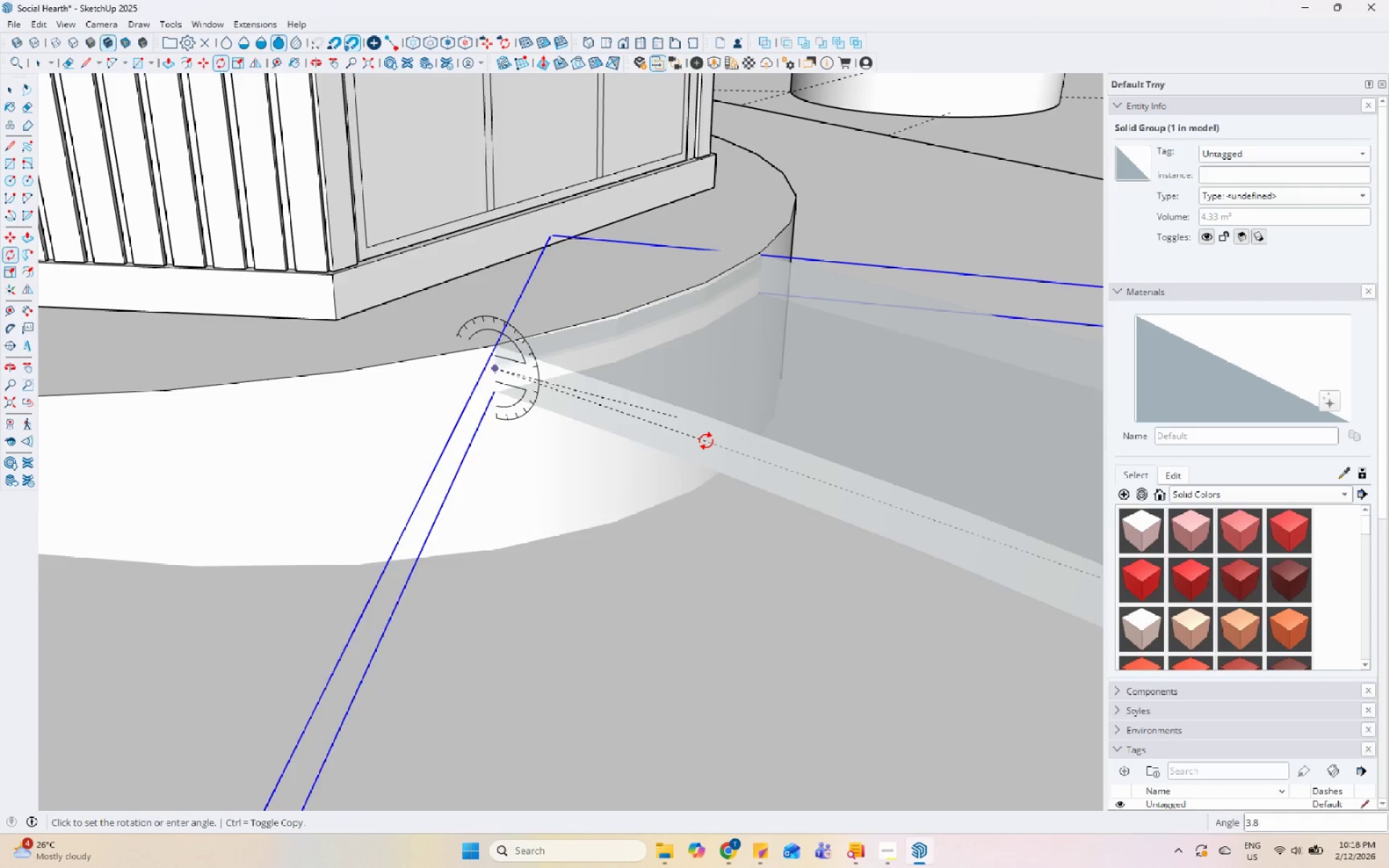 
scroll: coordinate [789, 456], scroll_direction: down, amount: 23.0
 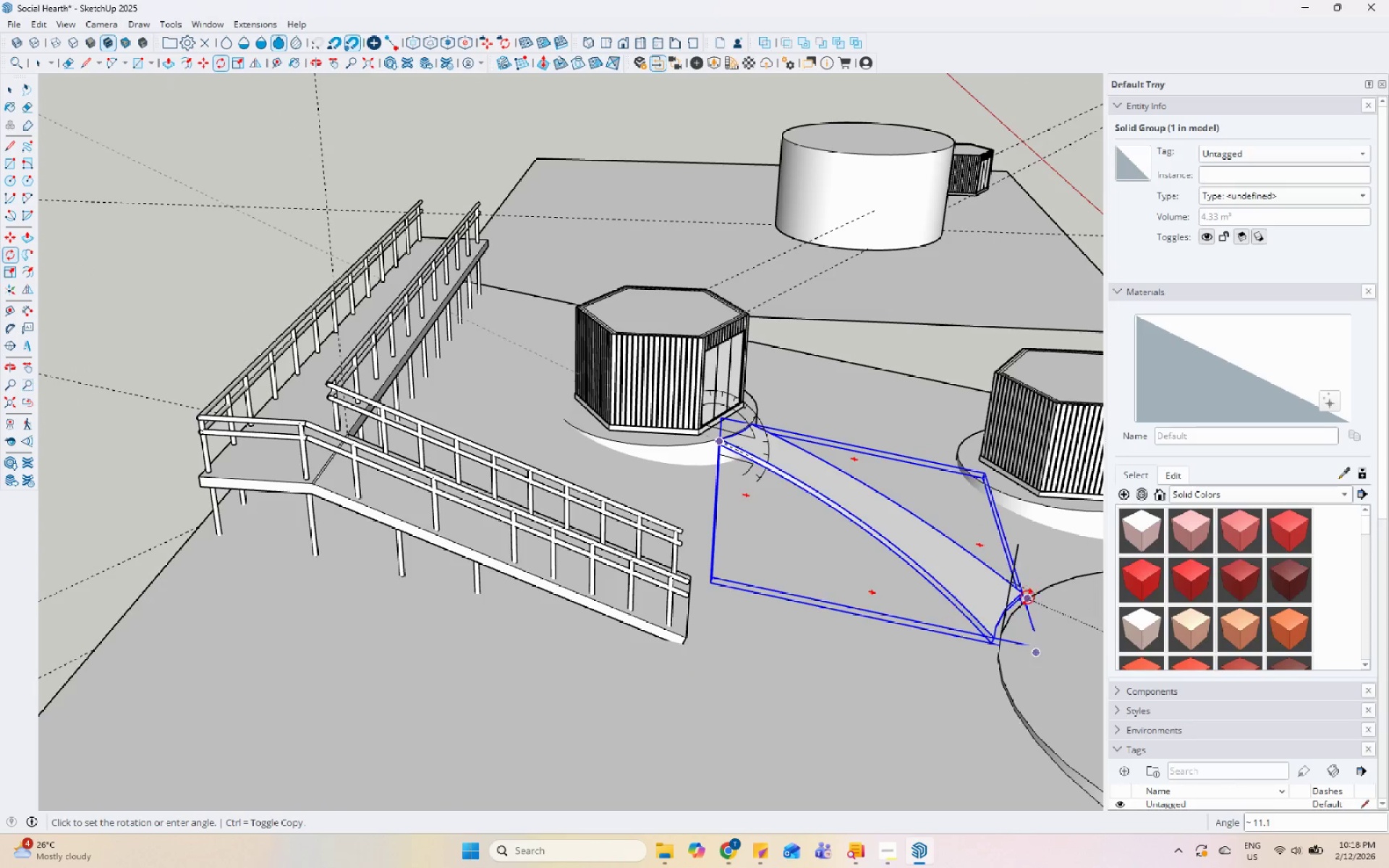 
scroll: coordinate [1008, 609], scroll_direction: up, amount: 11.0
 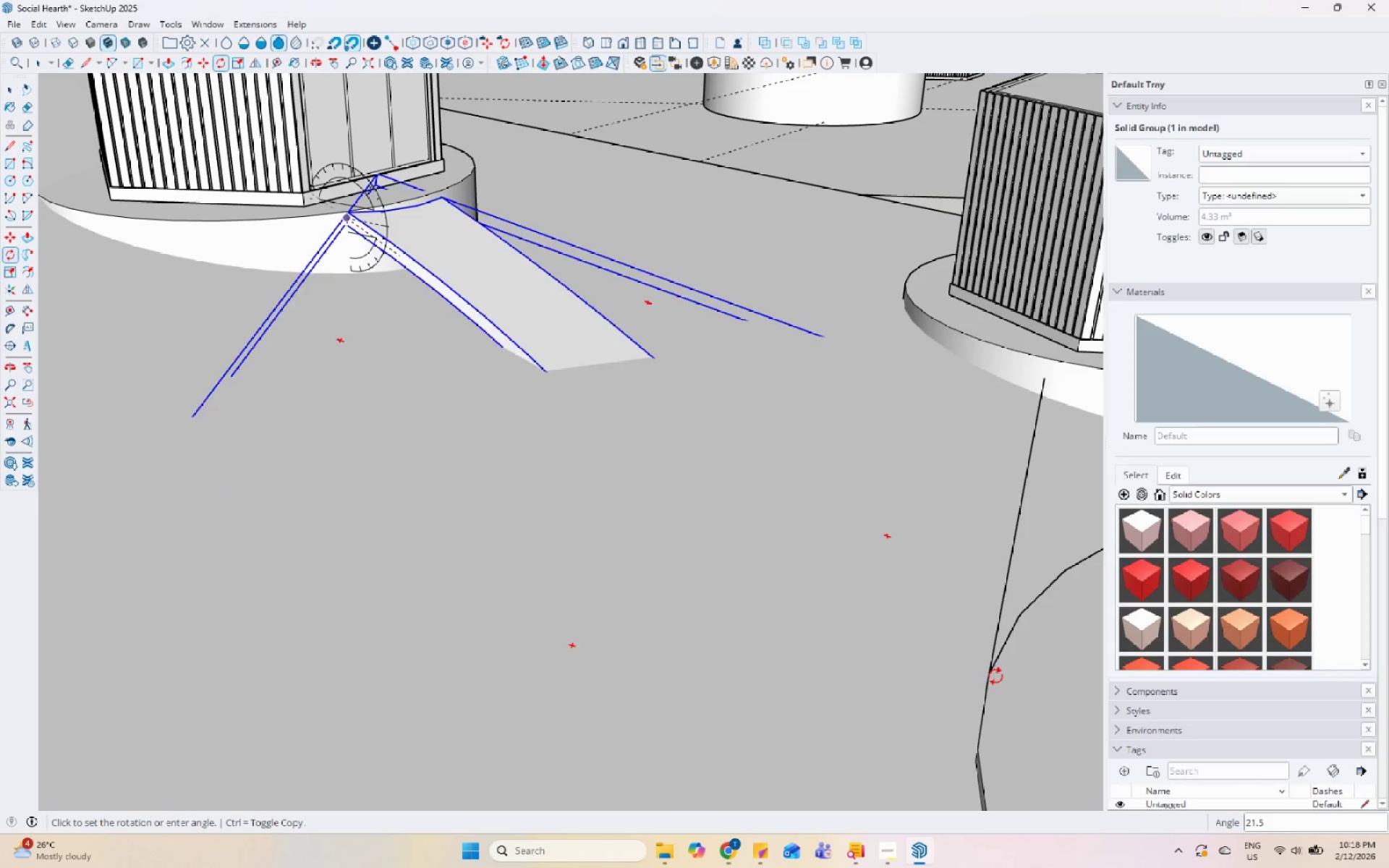 
left_click([991, 676])
 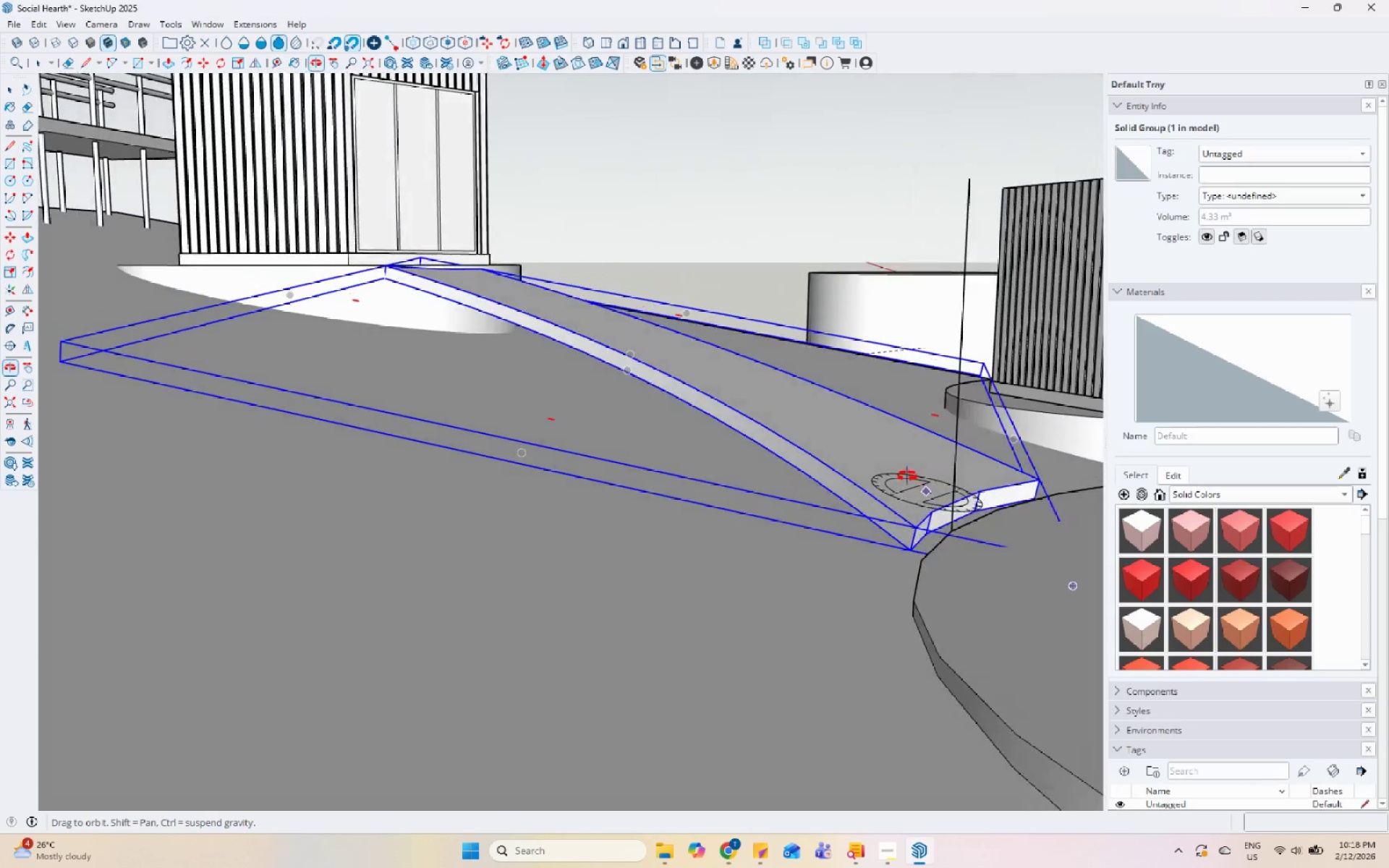 
key(Space)
 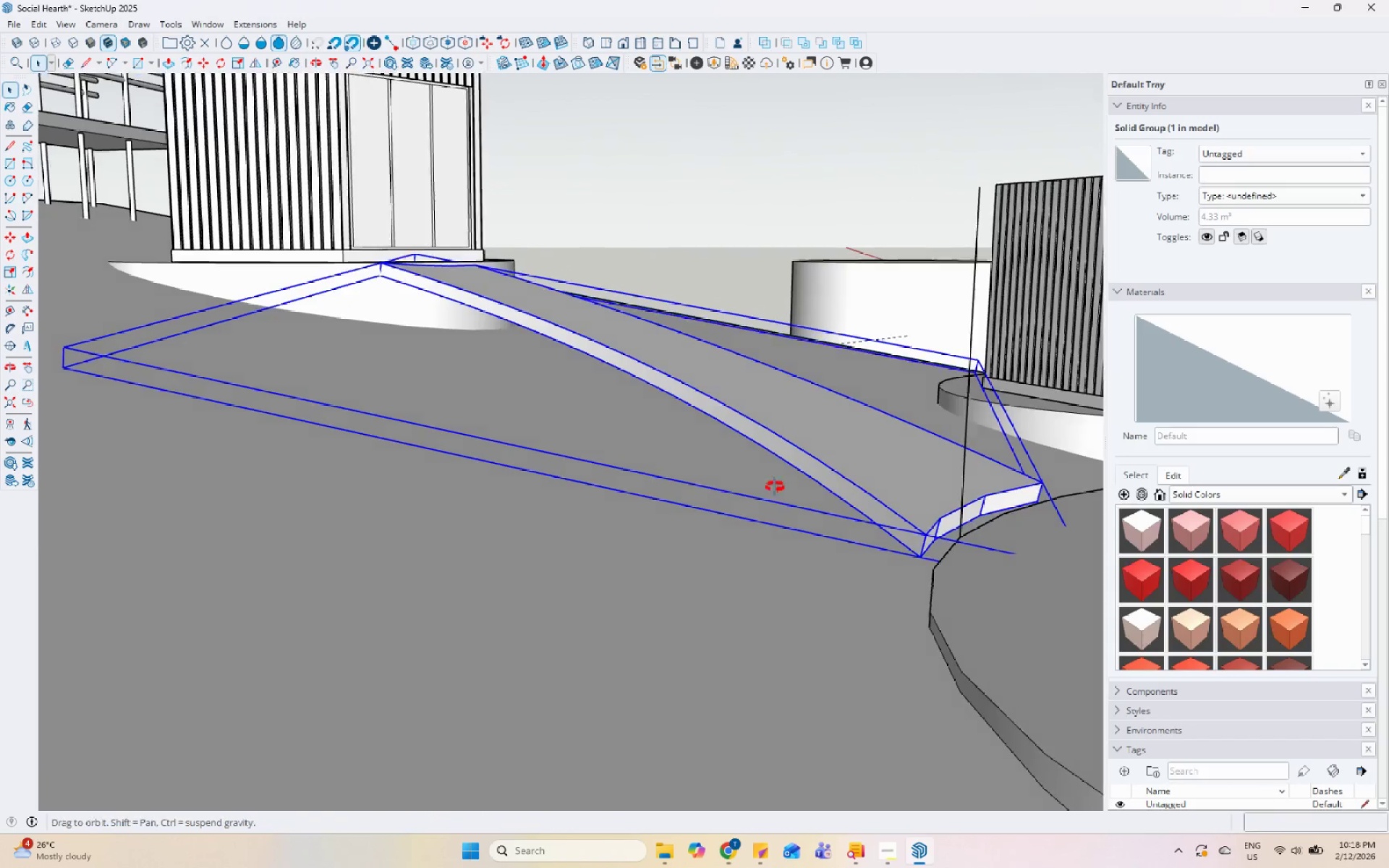 
scroll: coordinate [761, 459], scroll_direction: up, amount: 1.0
 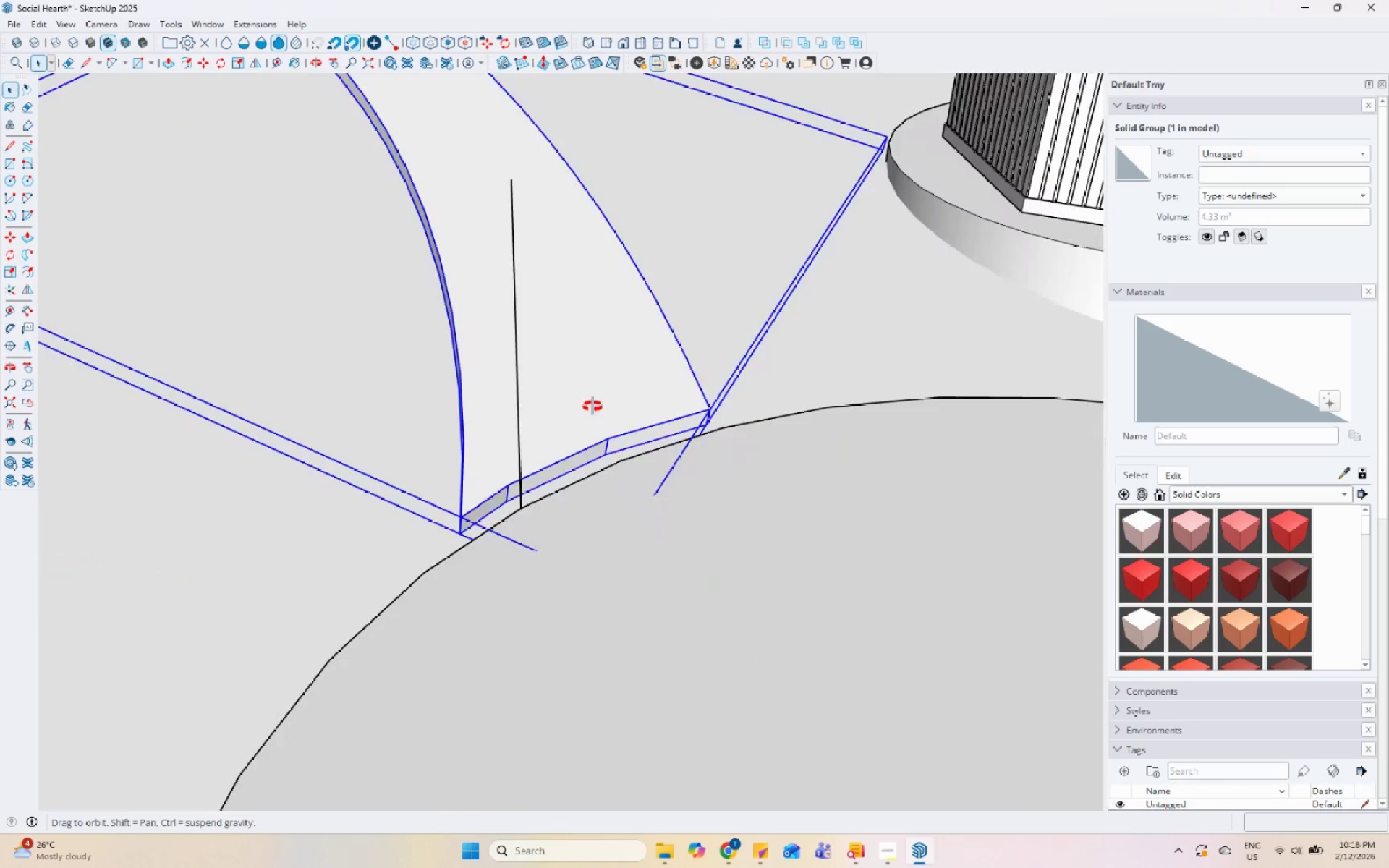 
left_click([619, 436])
 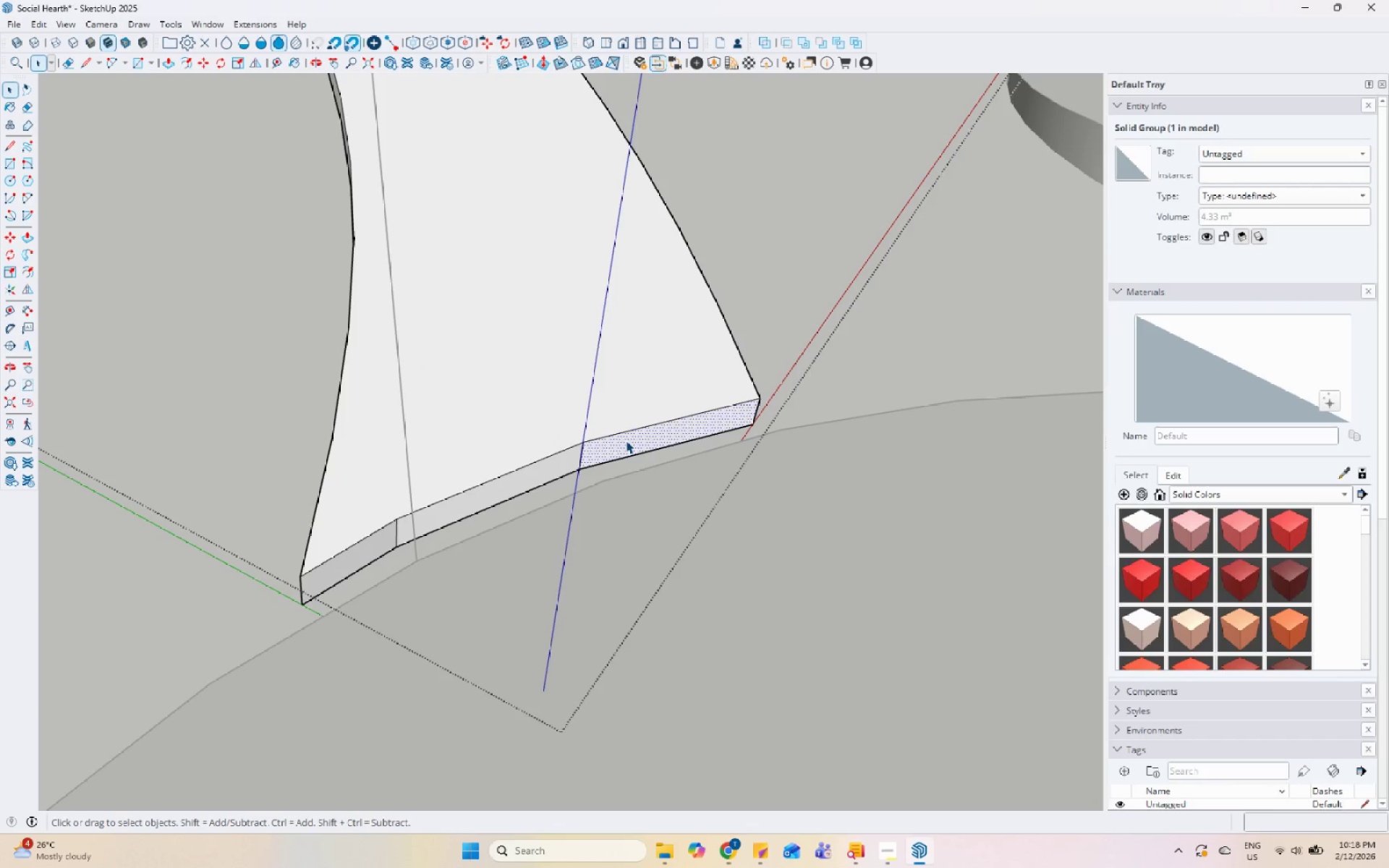 
scroll: coordinate [603, 430], scroll_direction: up, amount: 5.0
 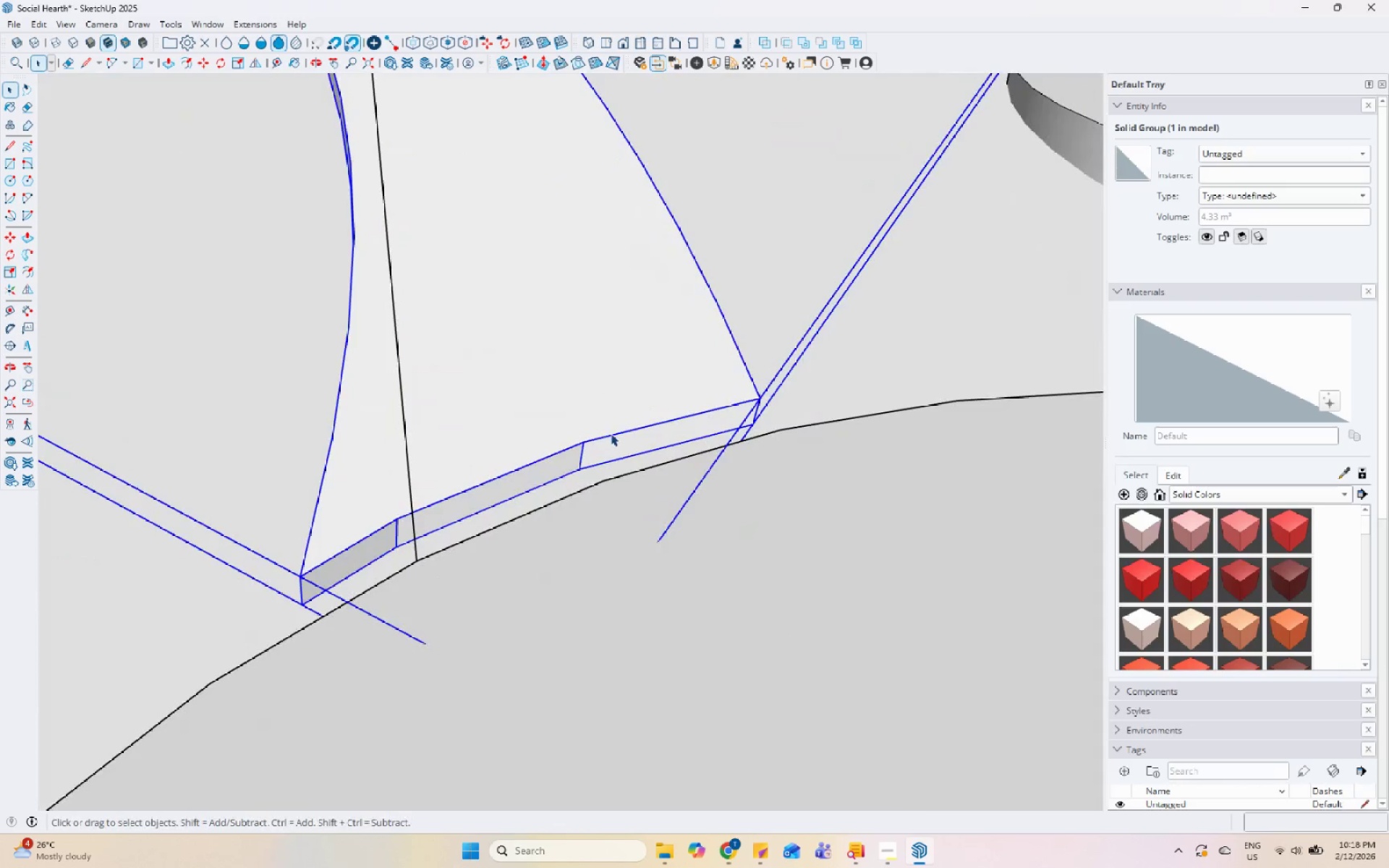 
key(P)
 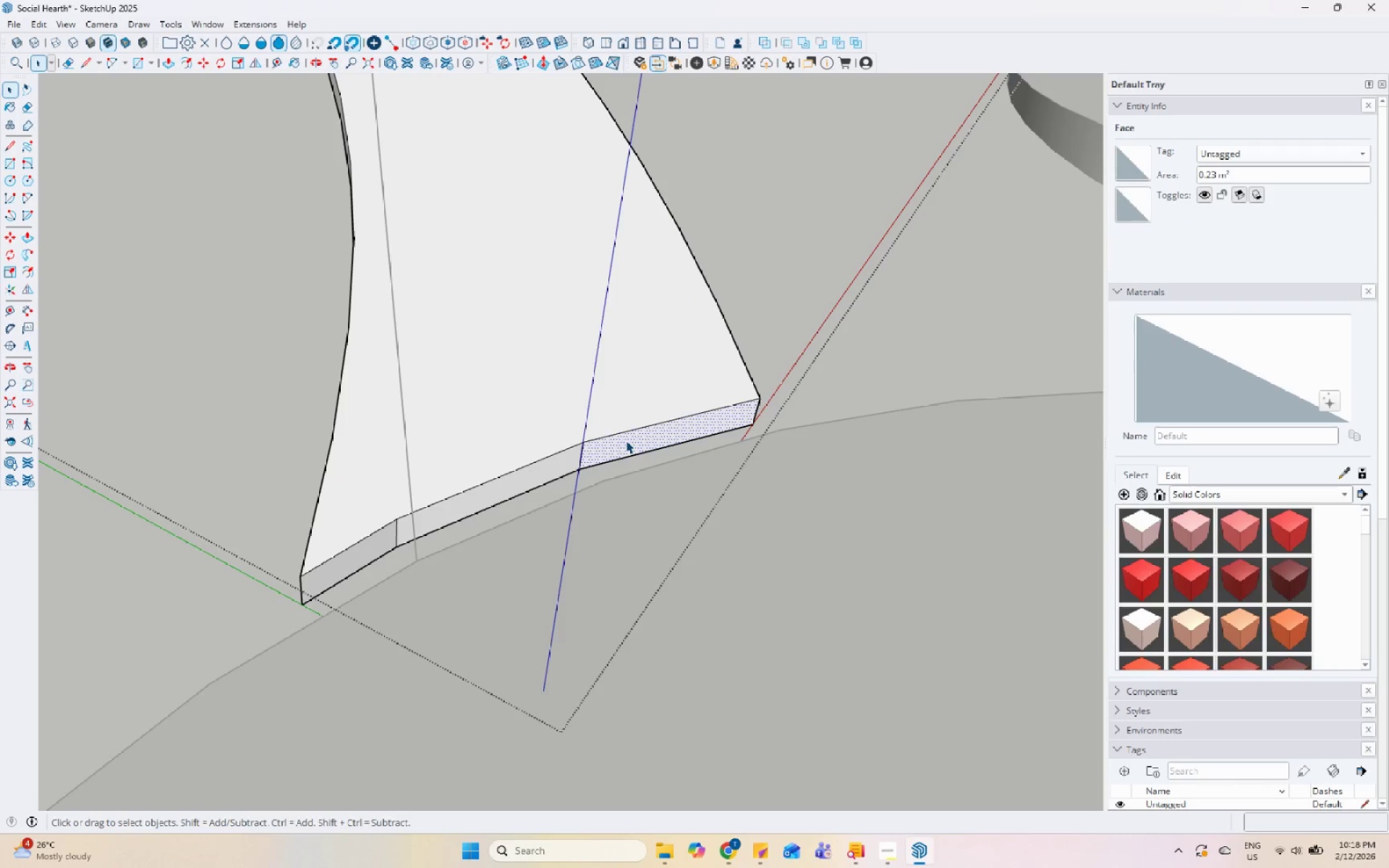 
left_click([626, 441])
 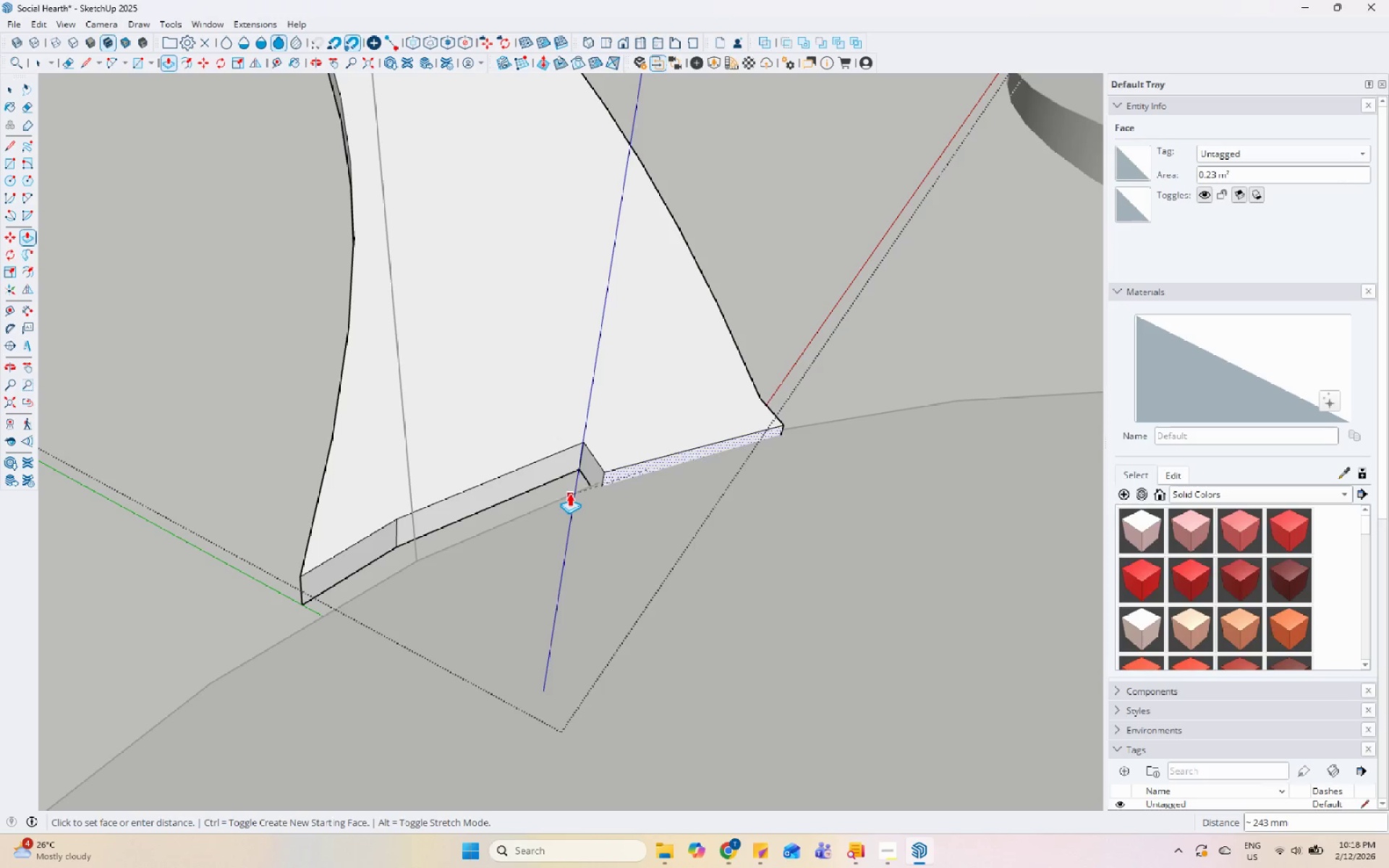 
left_click([575, 492])
 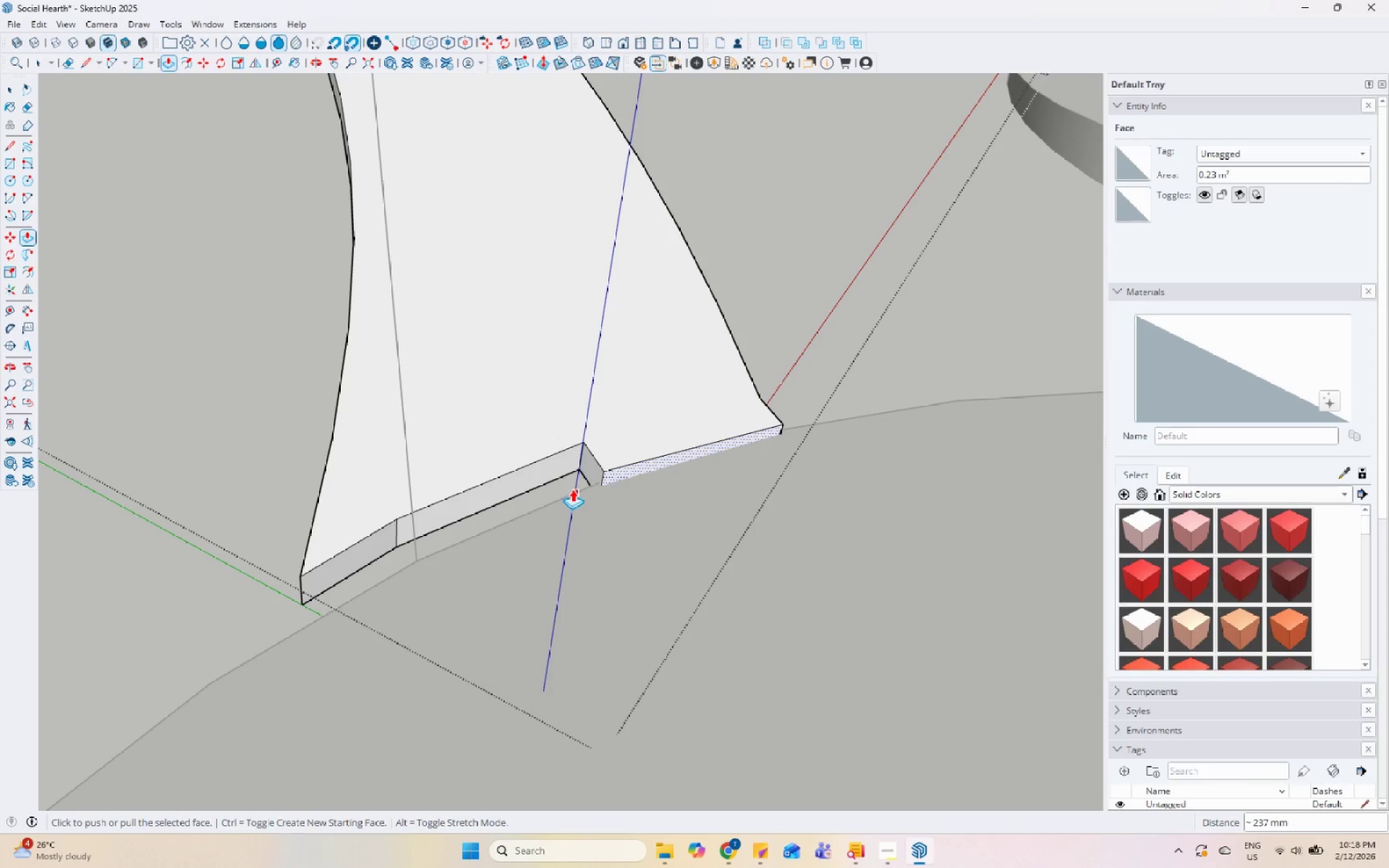 
key(Space)
 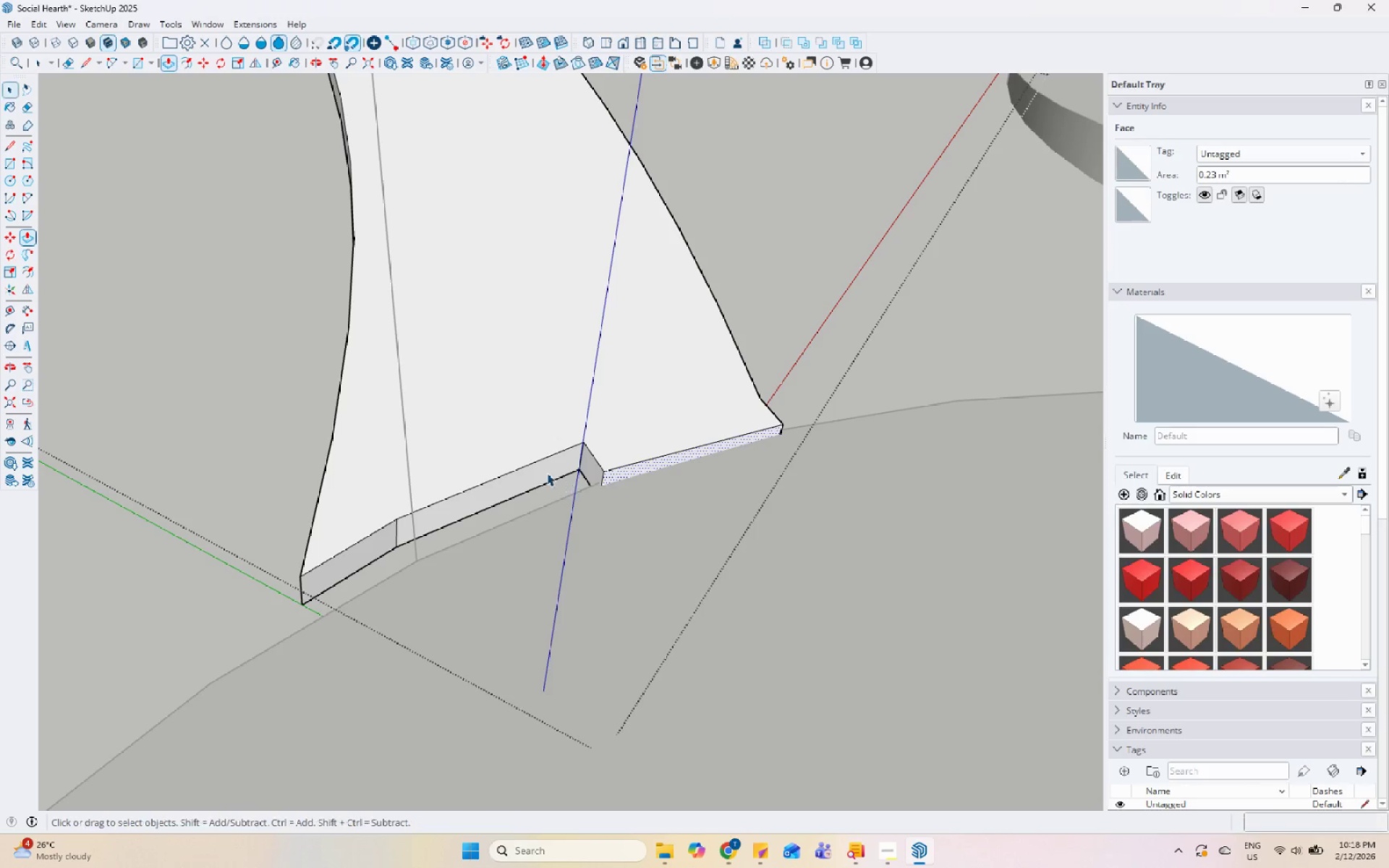 
double_click([545, 471])
 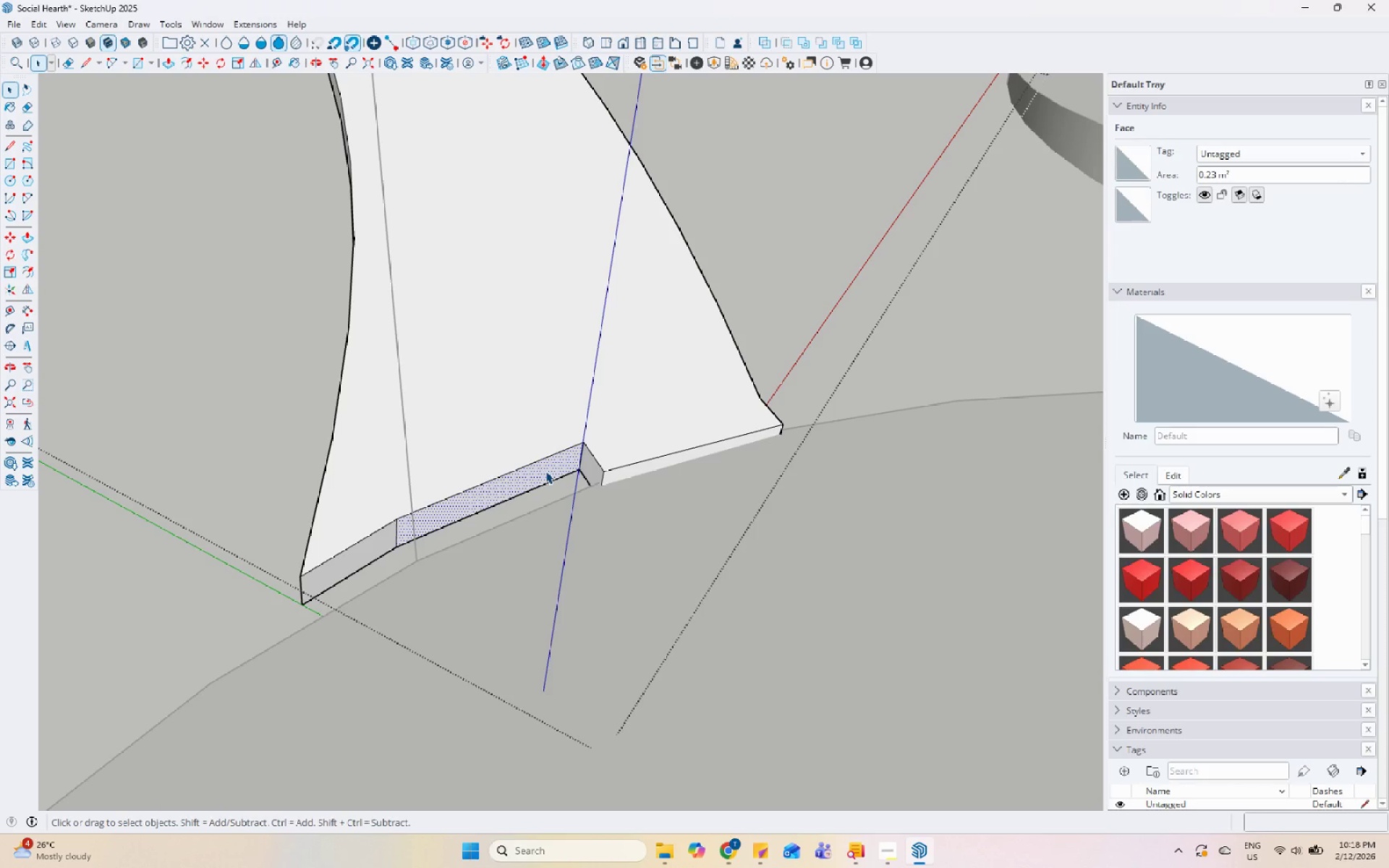 
key(P)
 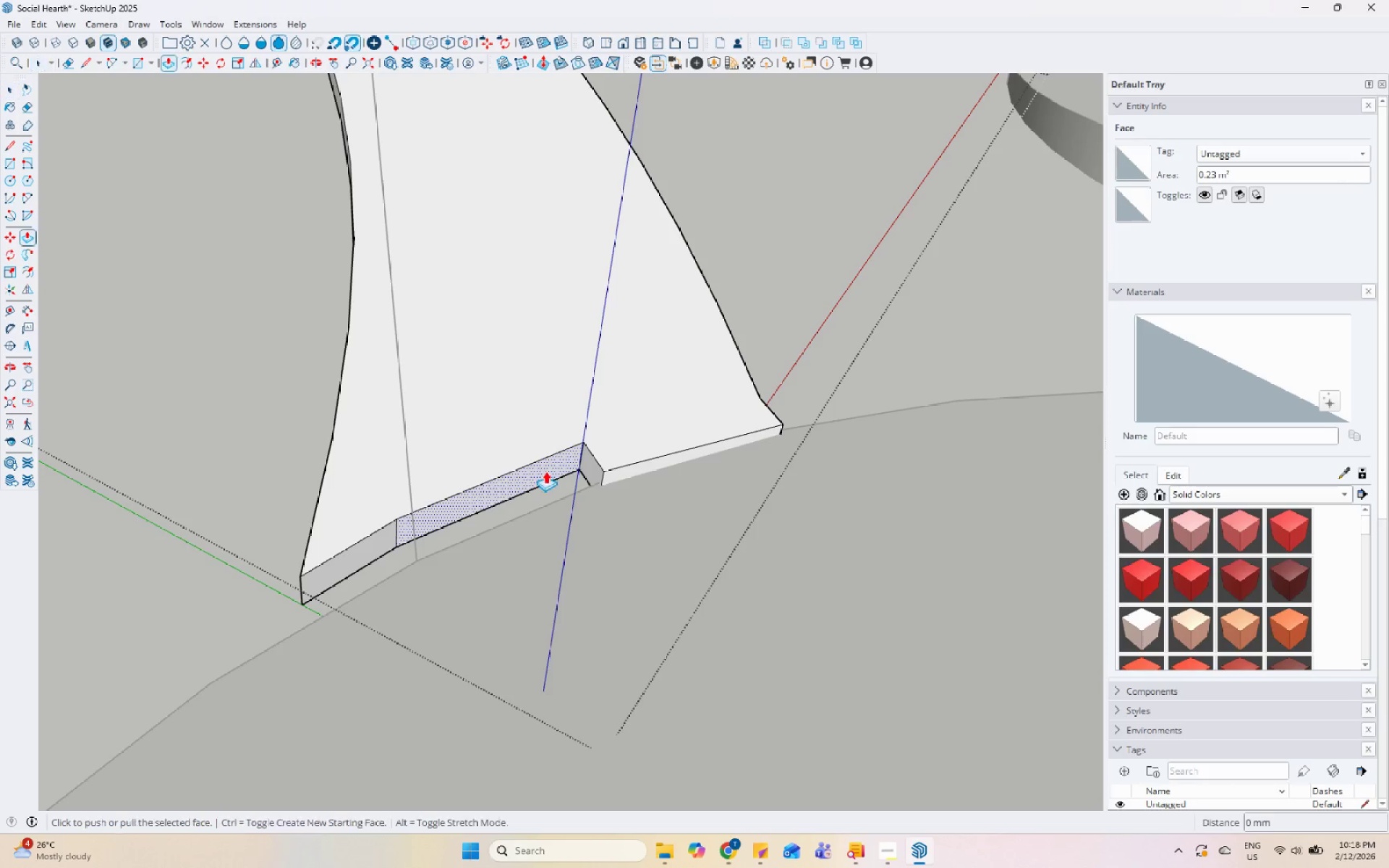 
left_click([545, 471])
 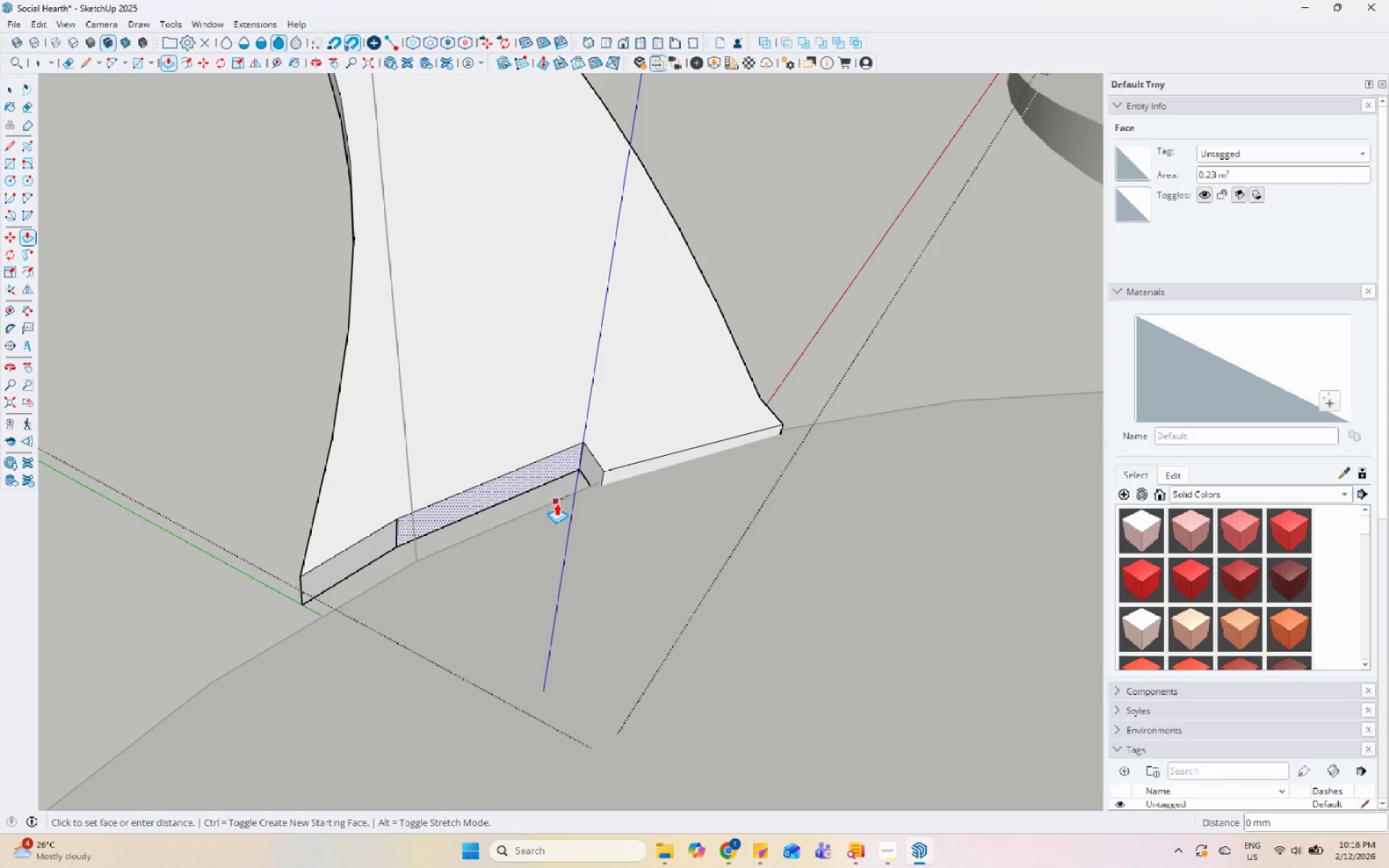 
key(Space)
 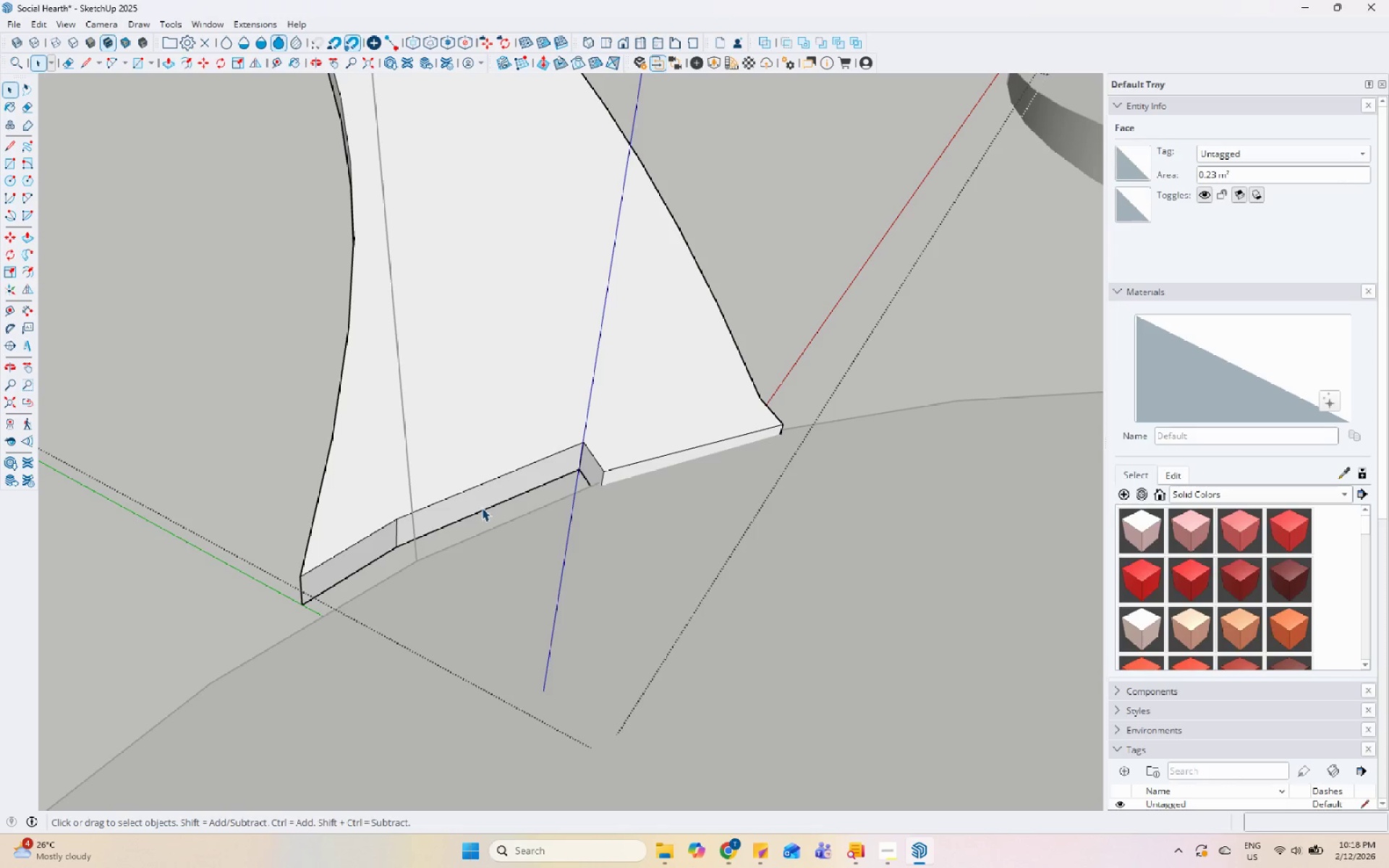 
key(Control+Z)
 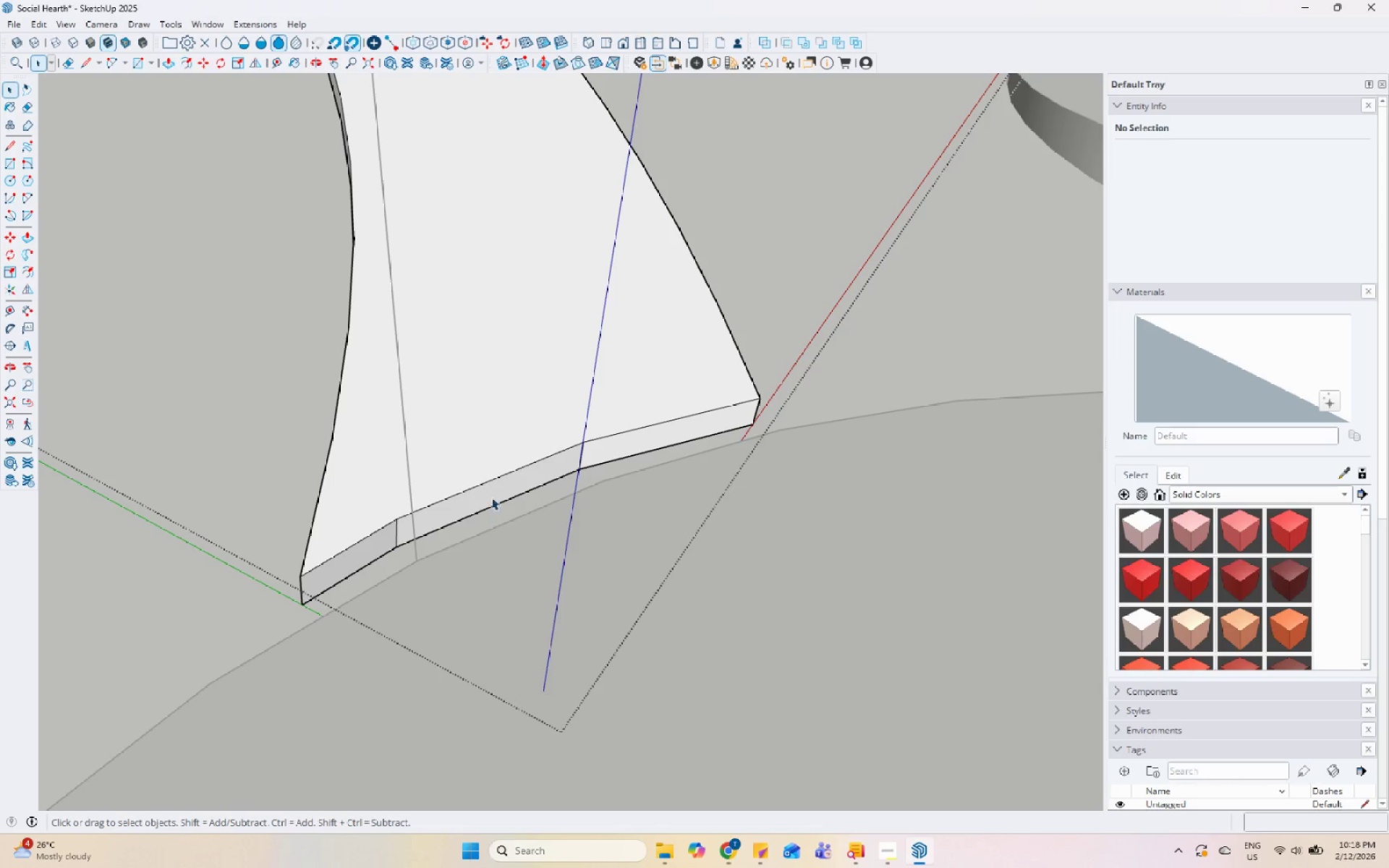 
left_click([496, 490])
 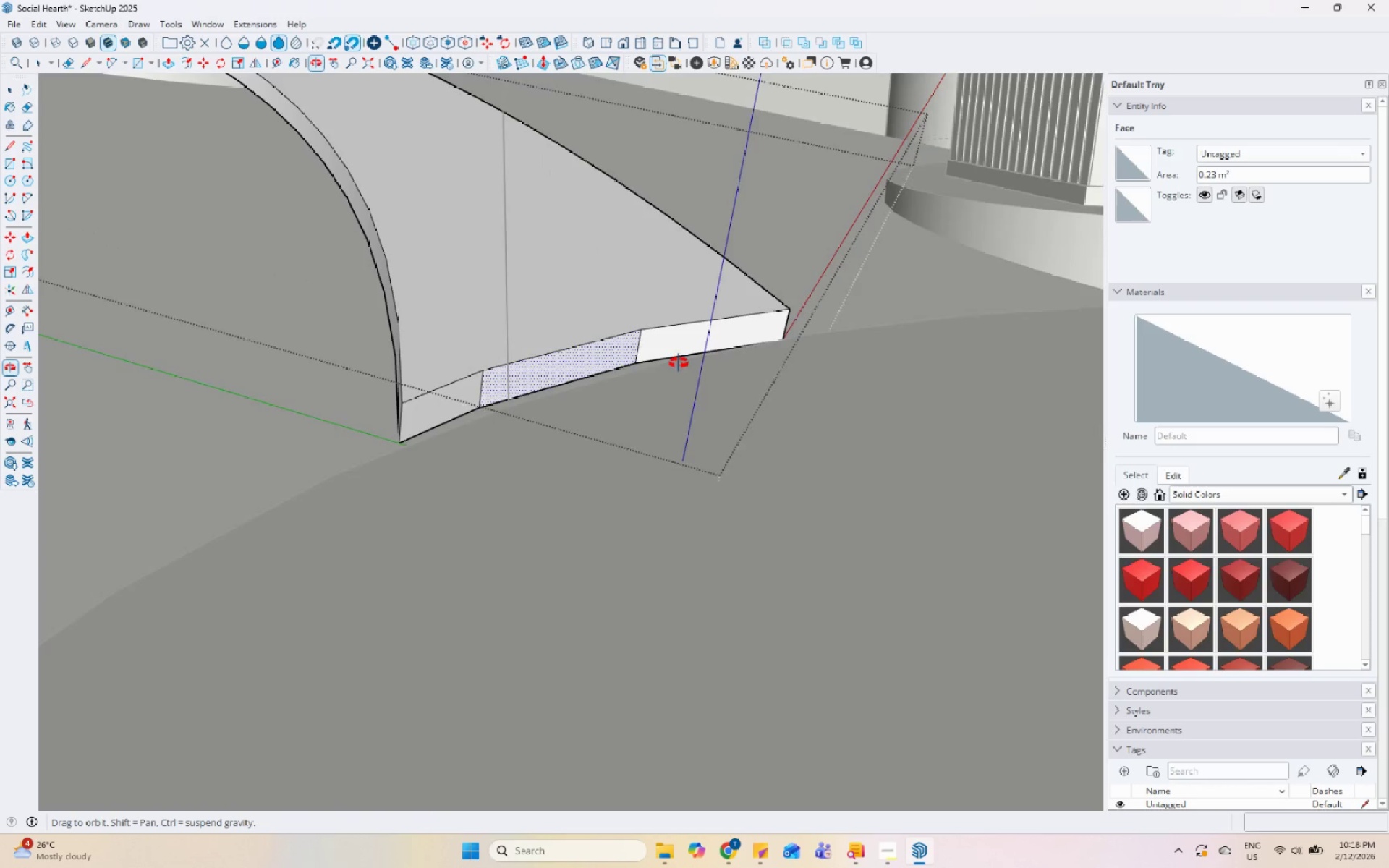 
scroll: coordinate [481, 337], scroll_direction: down, amount: 12.0
 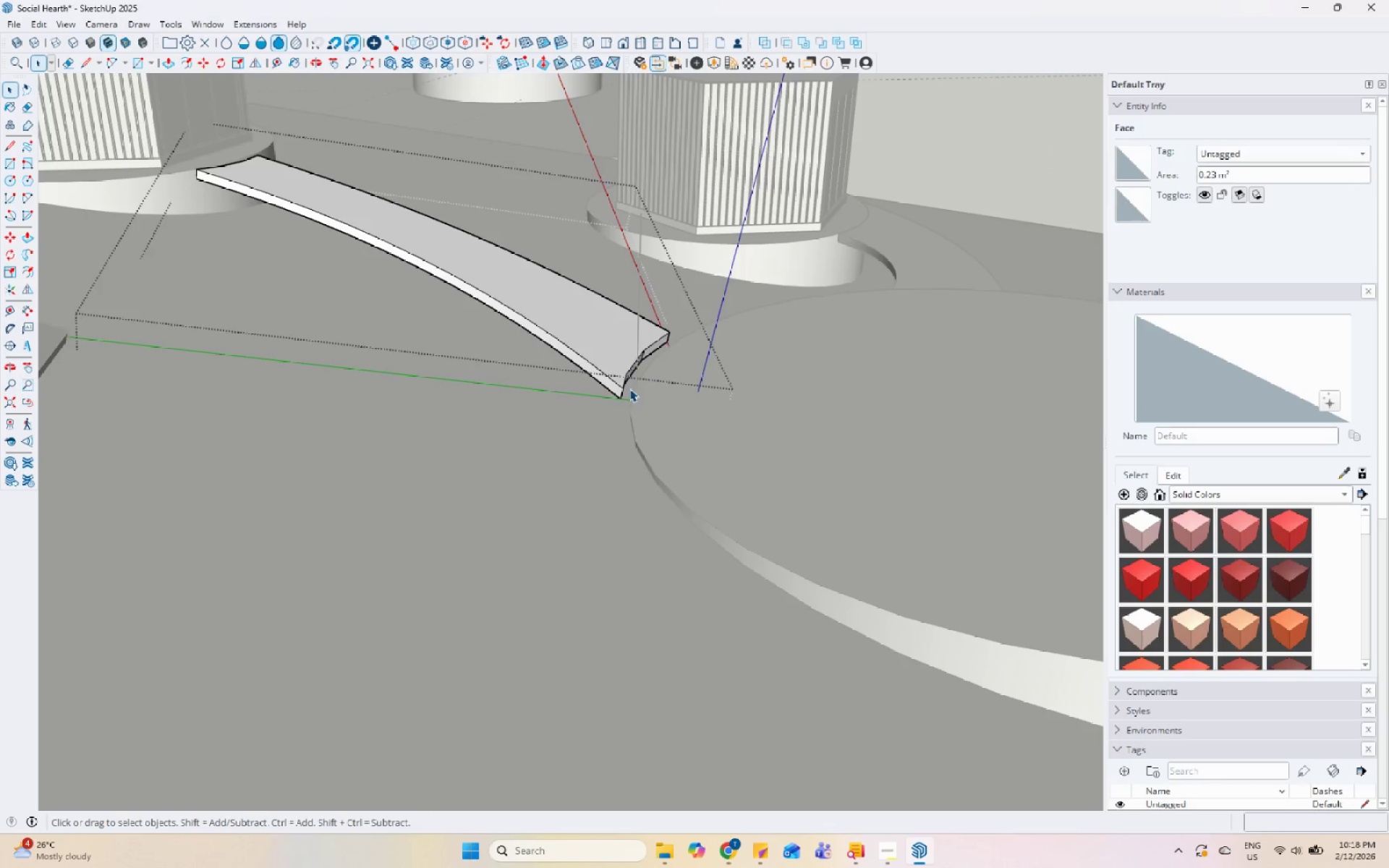 
key(Escape)
 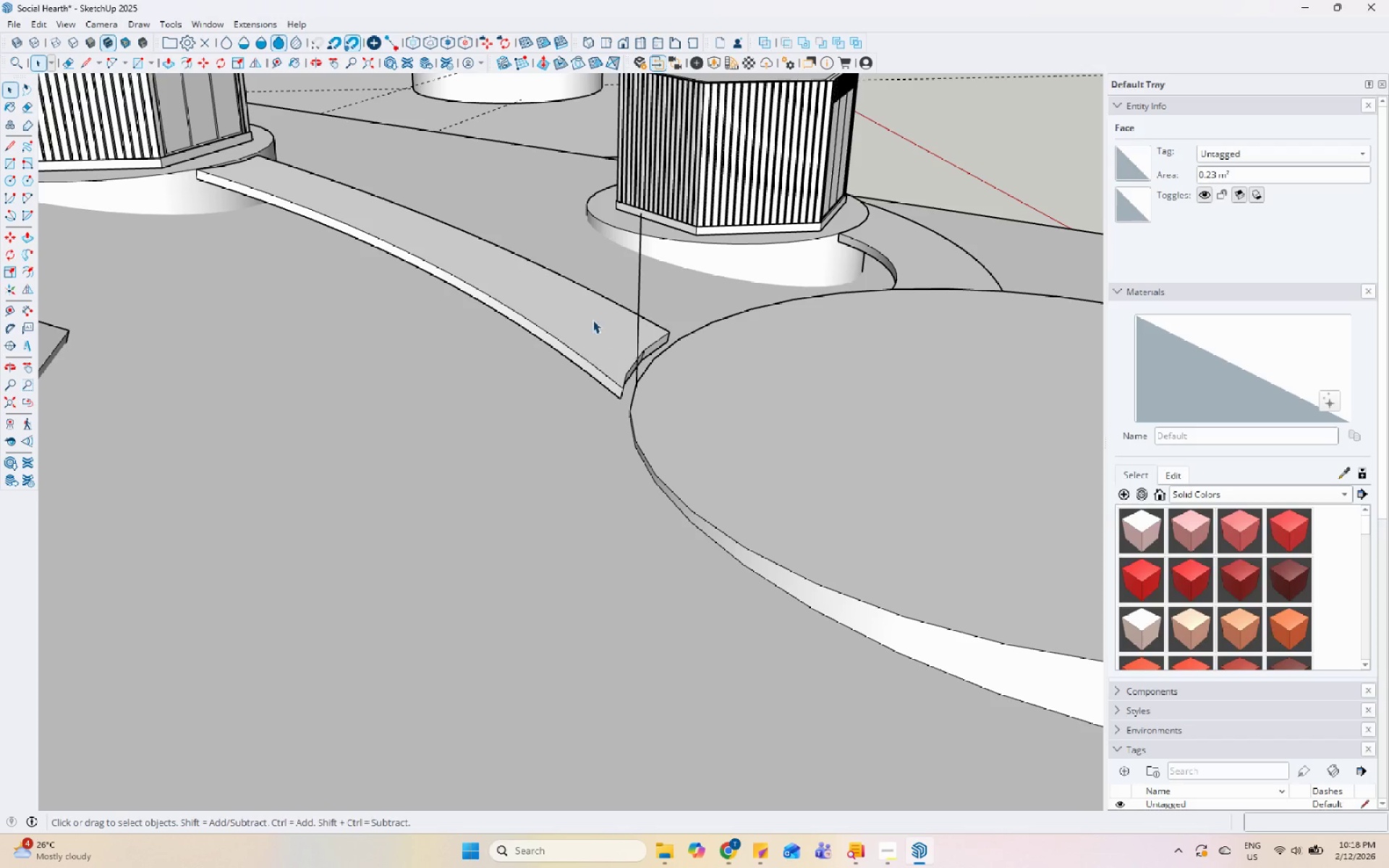 
left_click([592, 320])
 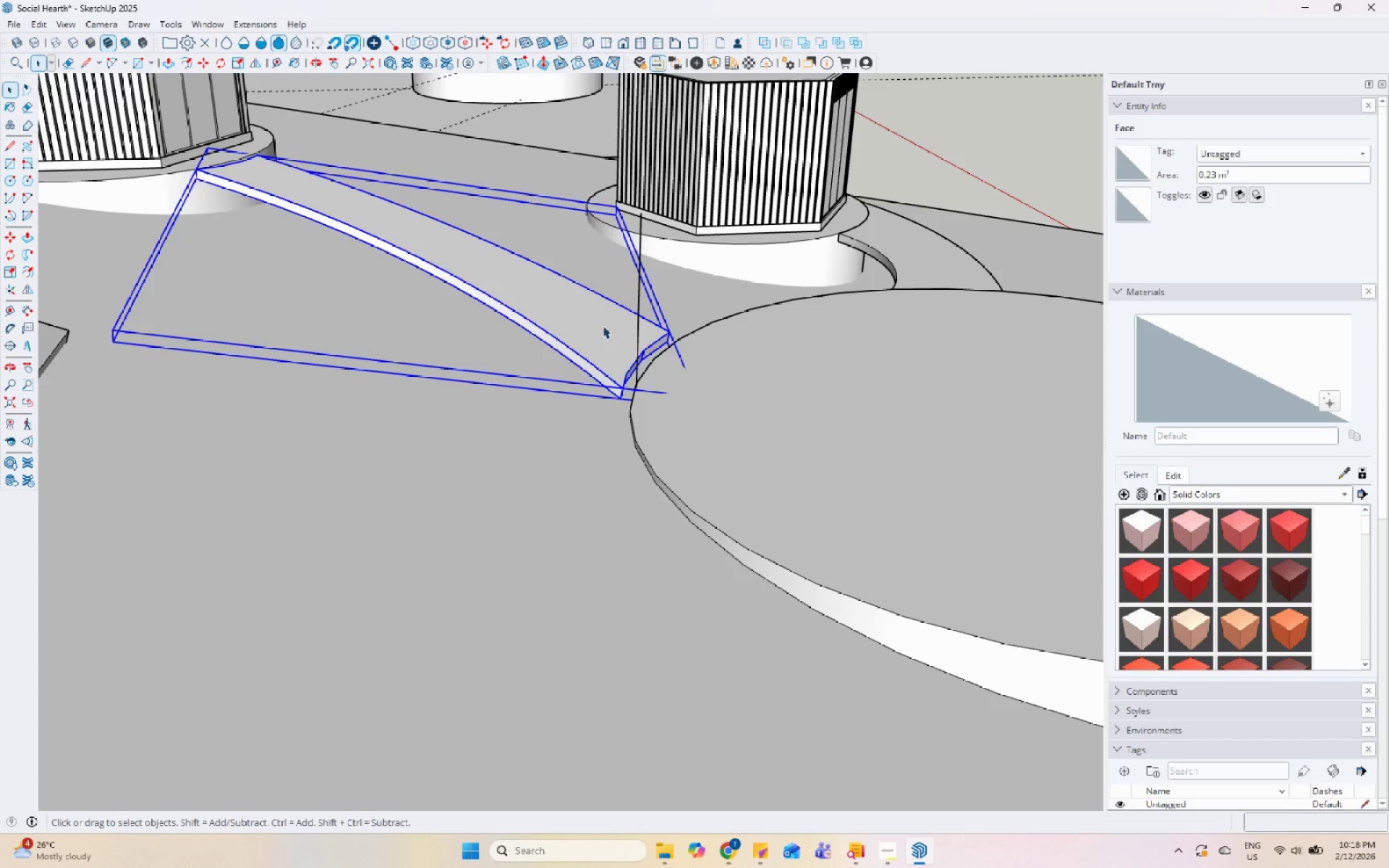 
key(S)
 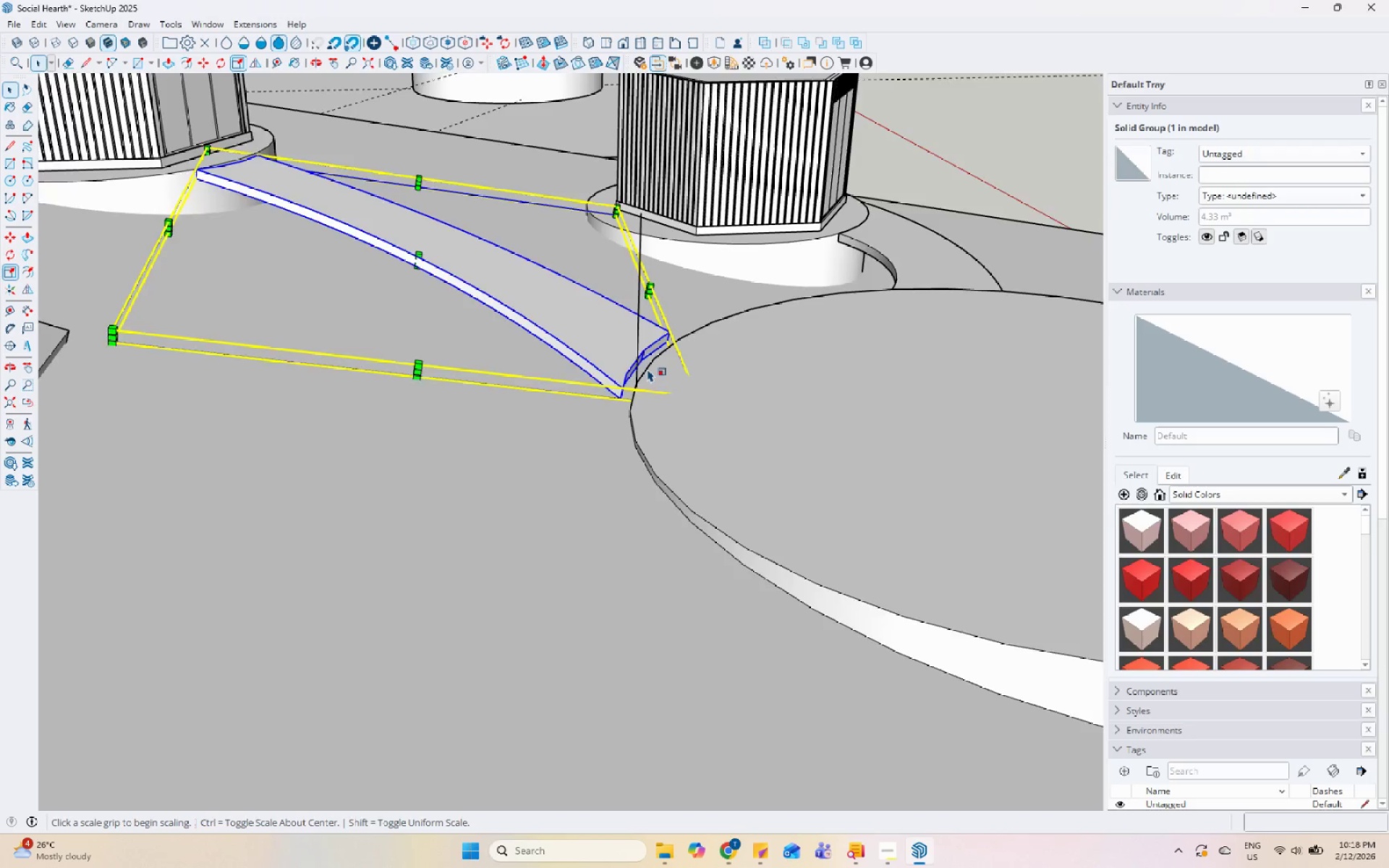 
scroll: coordinate [588, 430], scroll_direction: up, amount: 5.0
 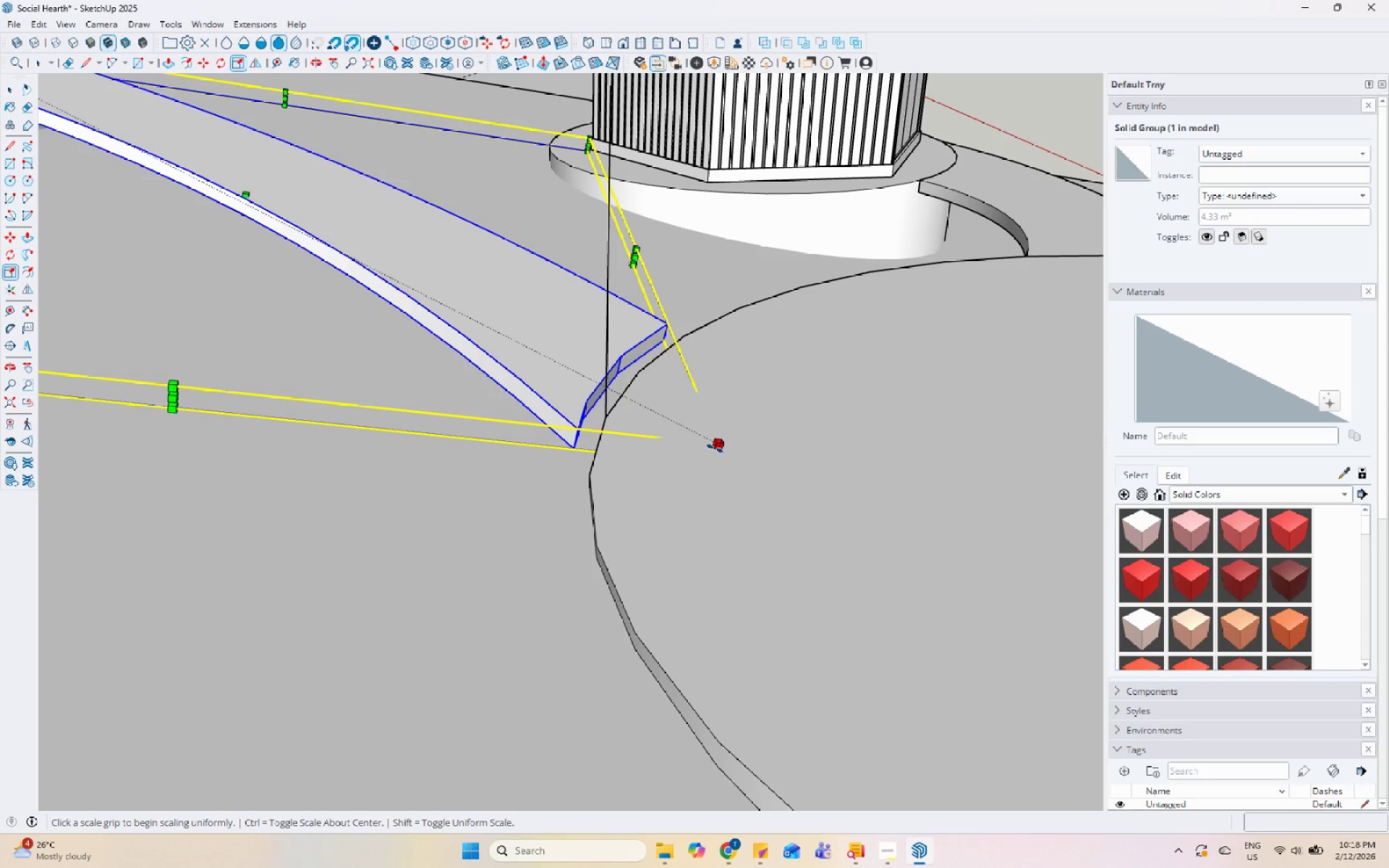 
left_click([715, 448])
 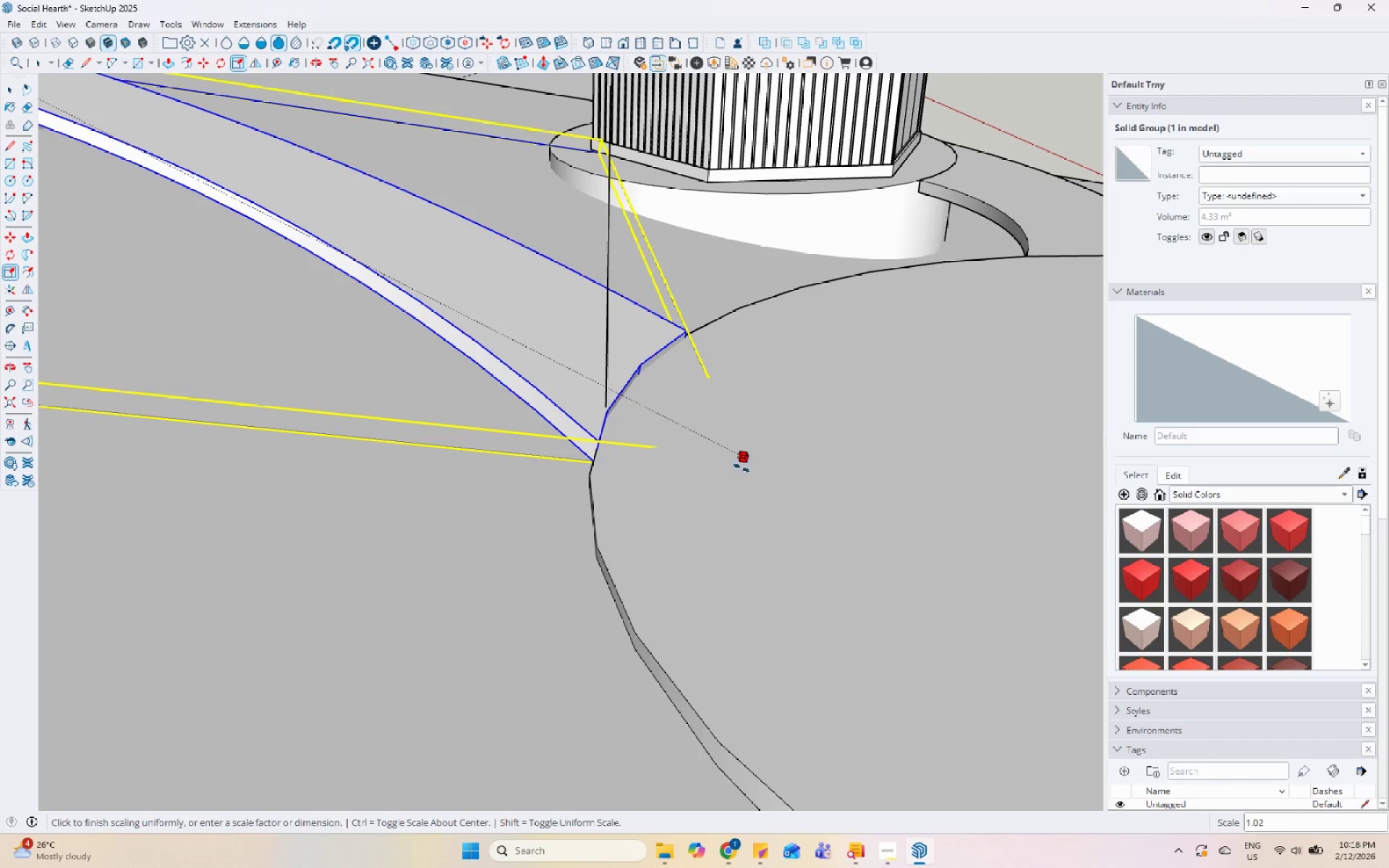 
left_click([742, 468])
 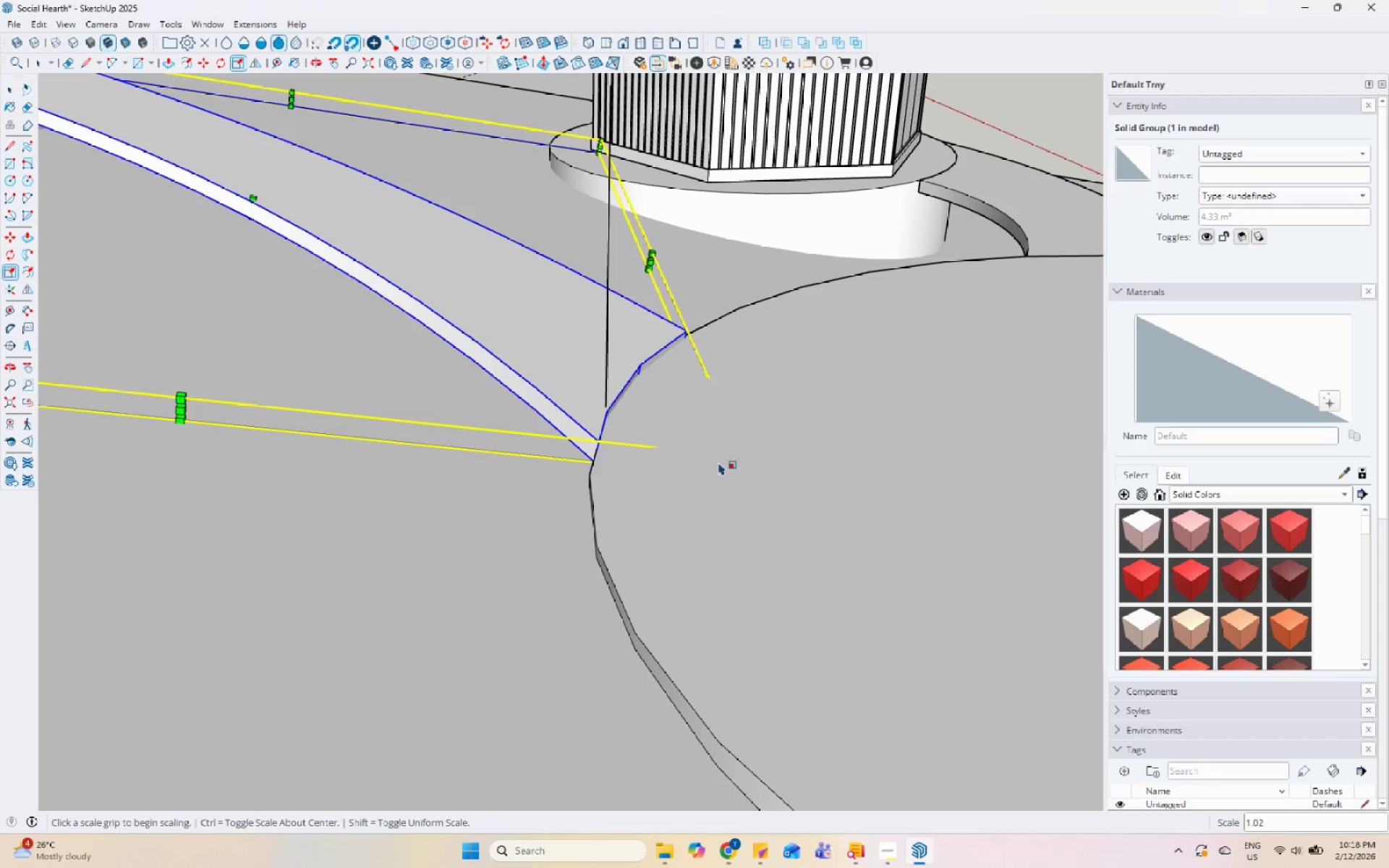 
key(Space)
 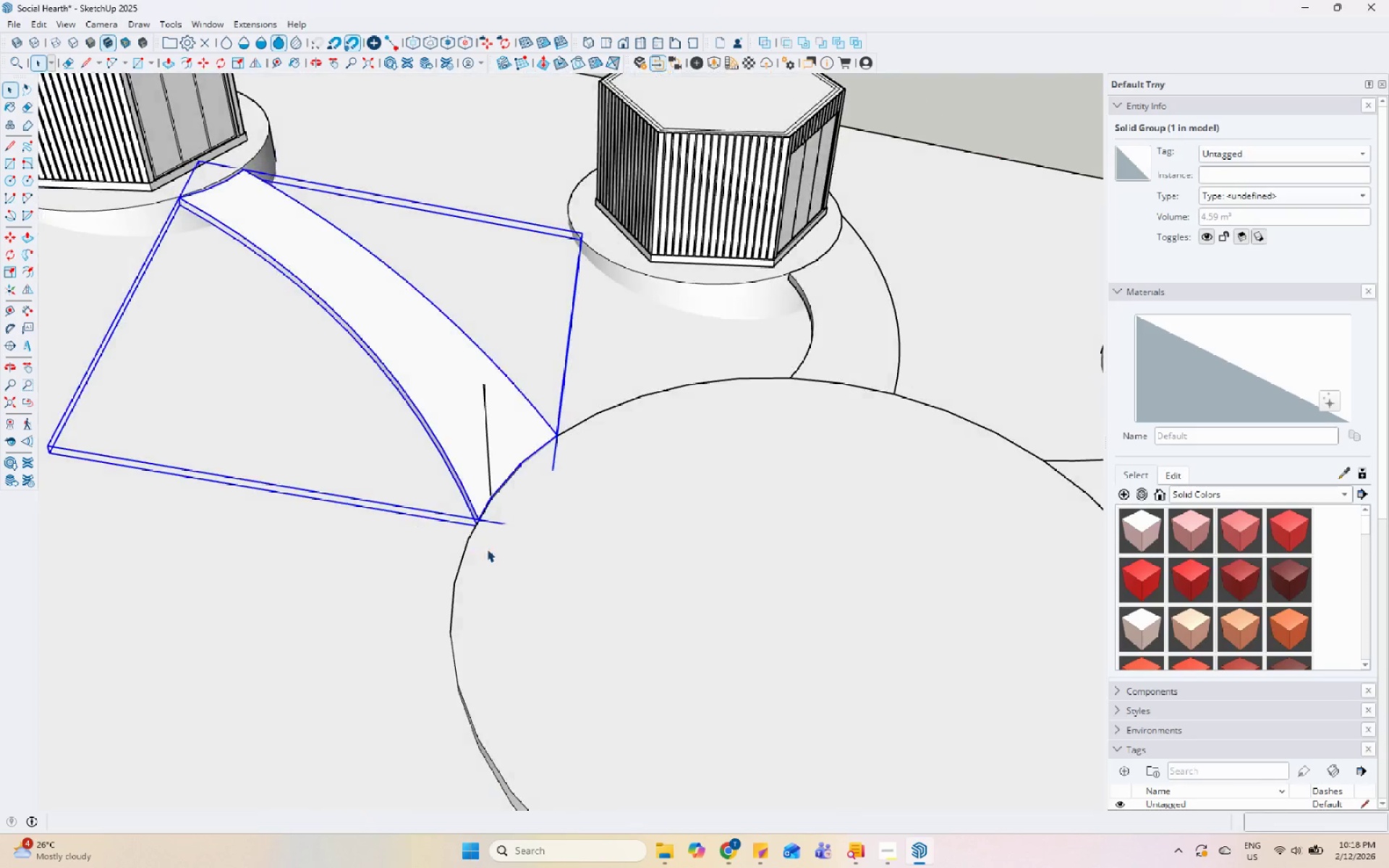 
key(Escape)
 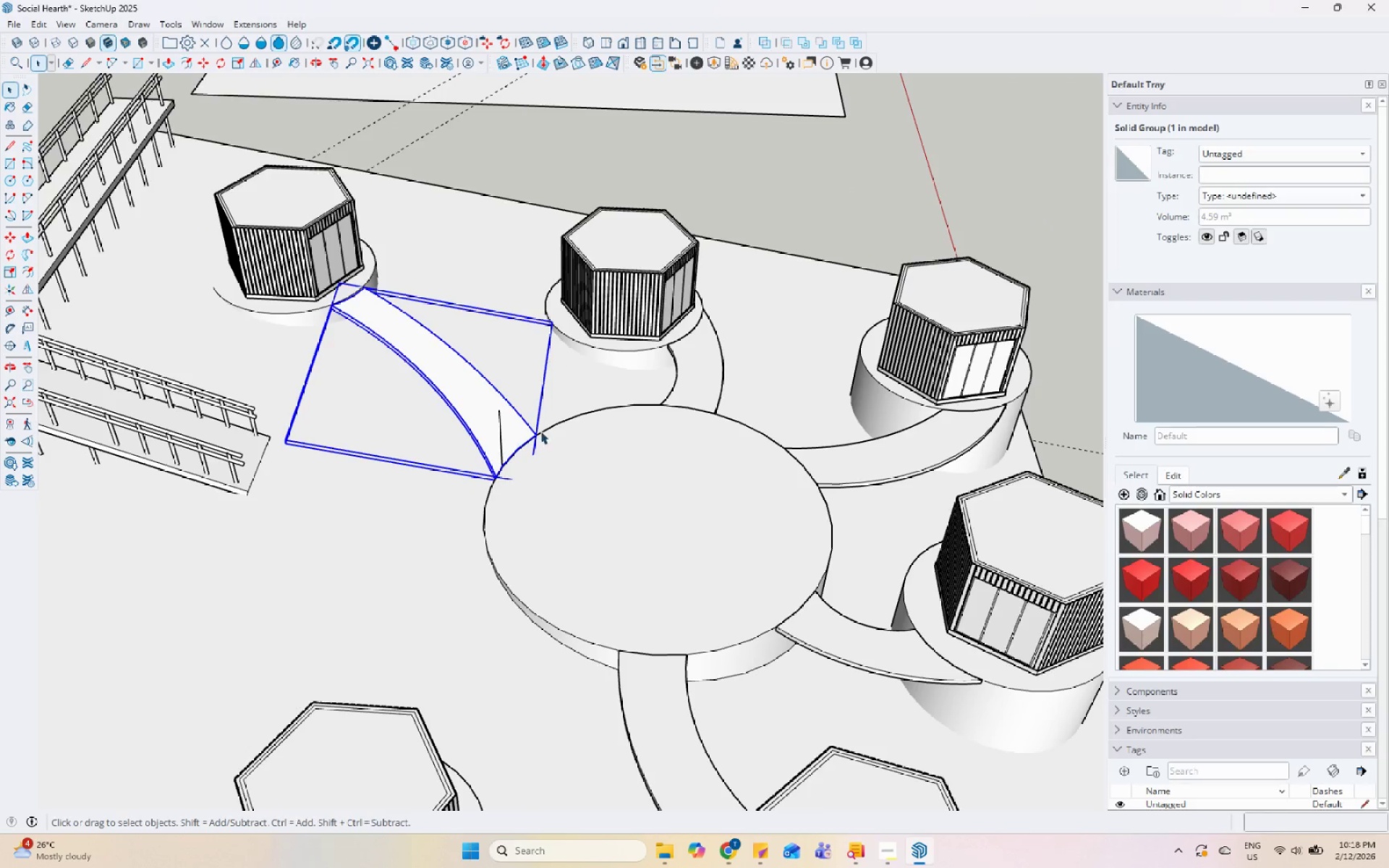 
key(Space)
 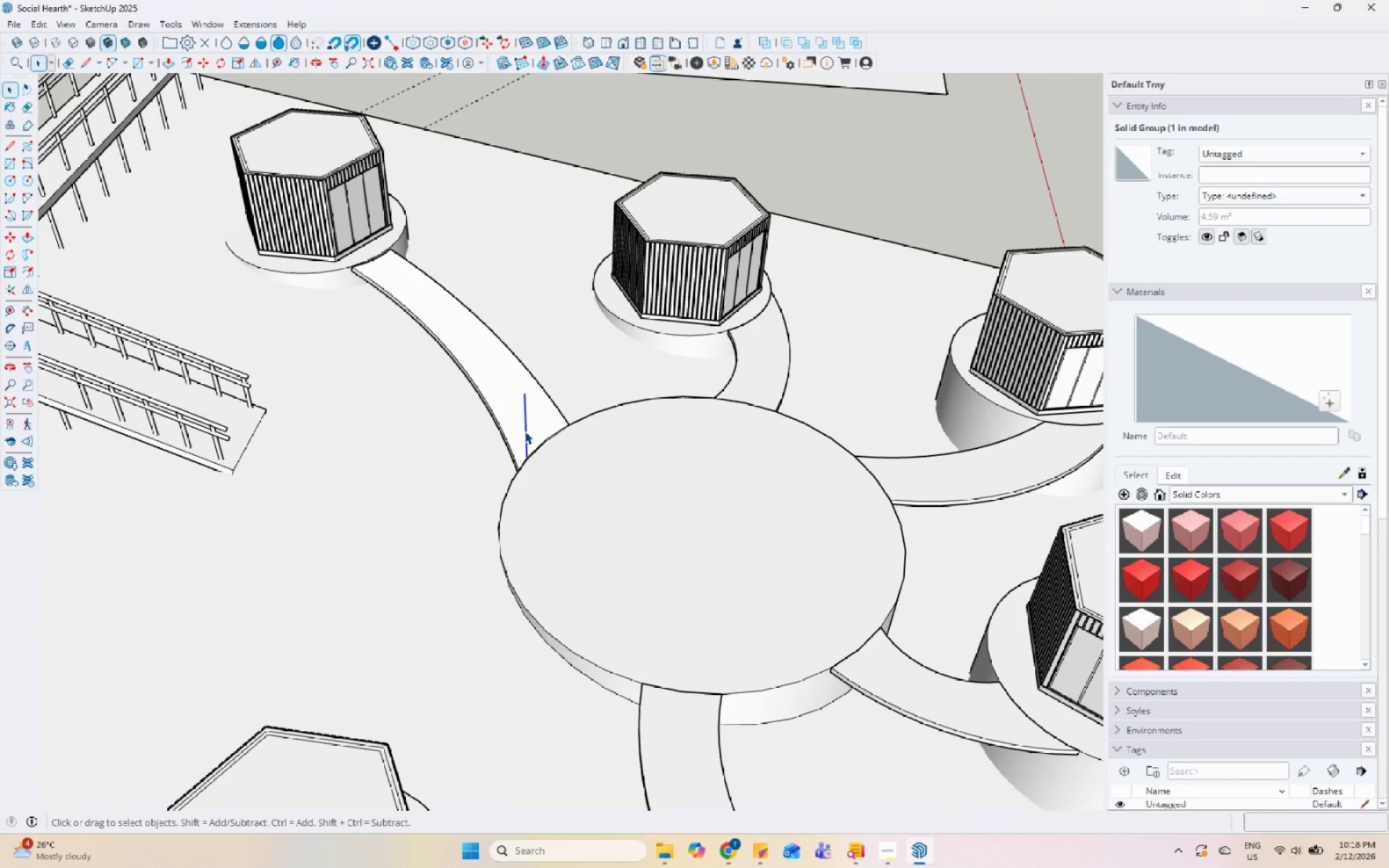 
scroll: coordinate [521, 433], scroll_direction: down, amount: 14.0
 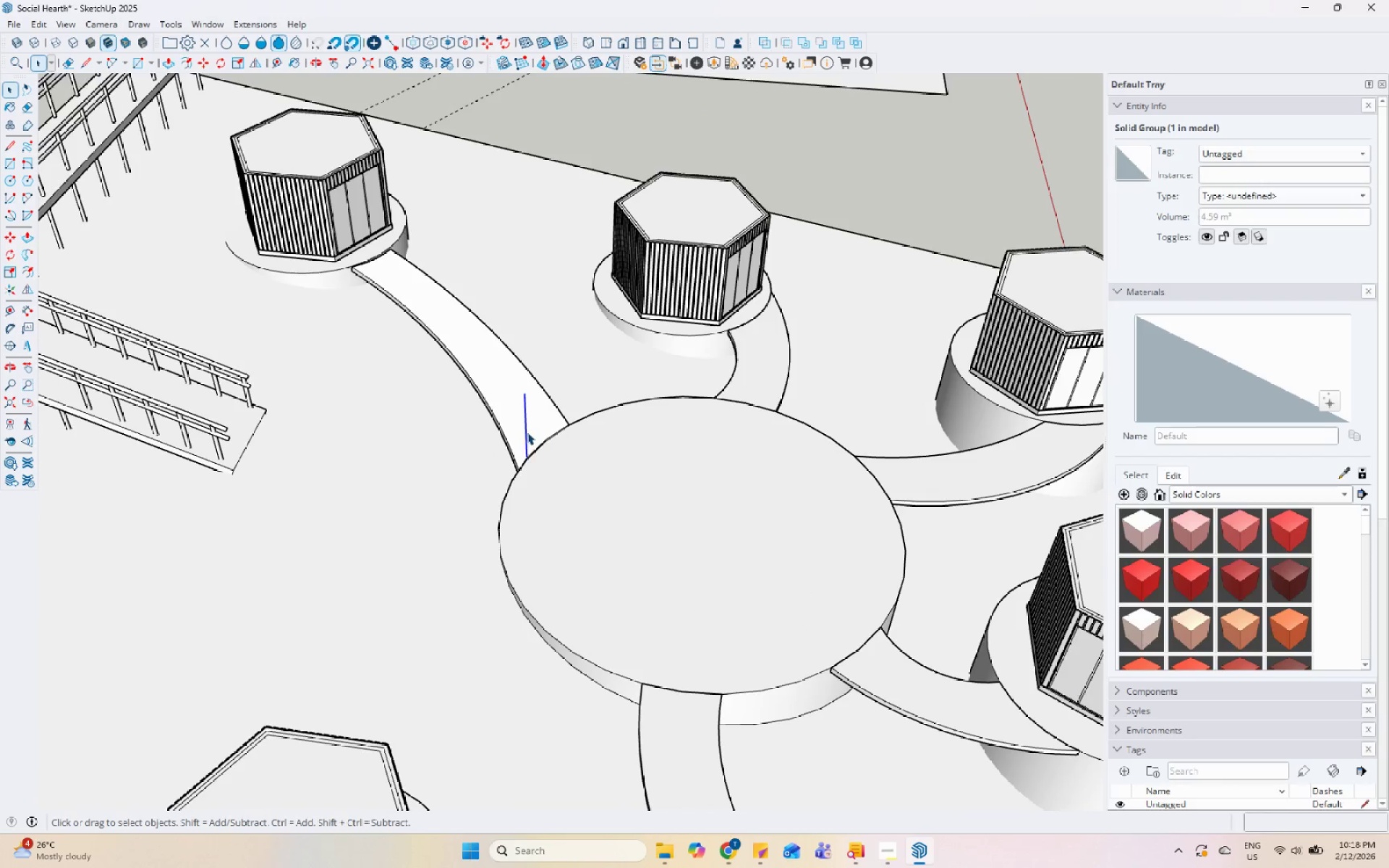 
right_click([527, 432])
 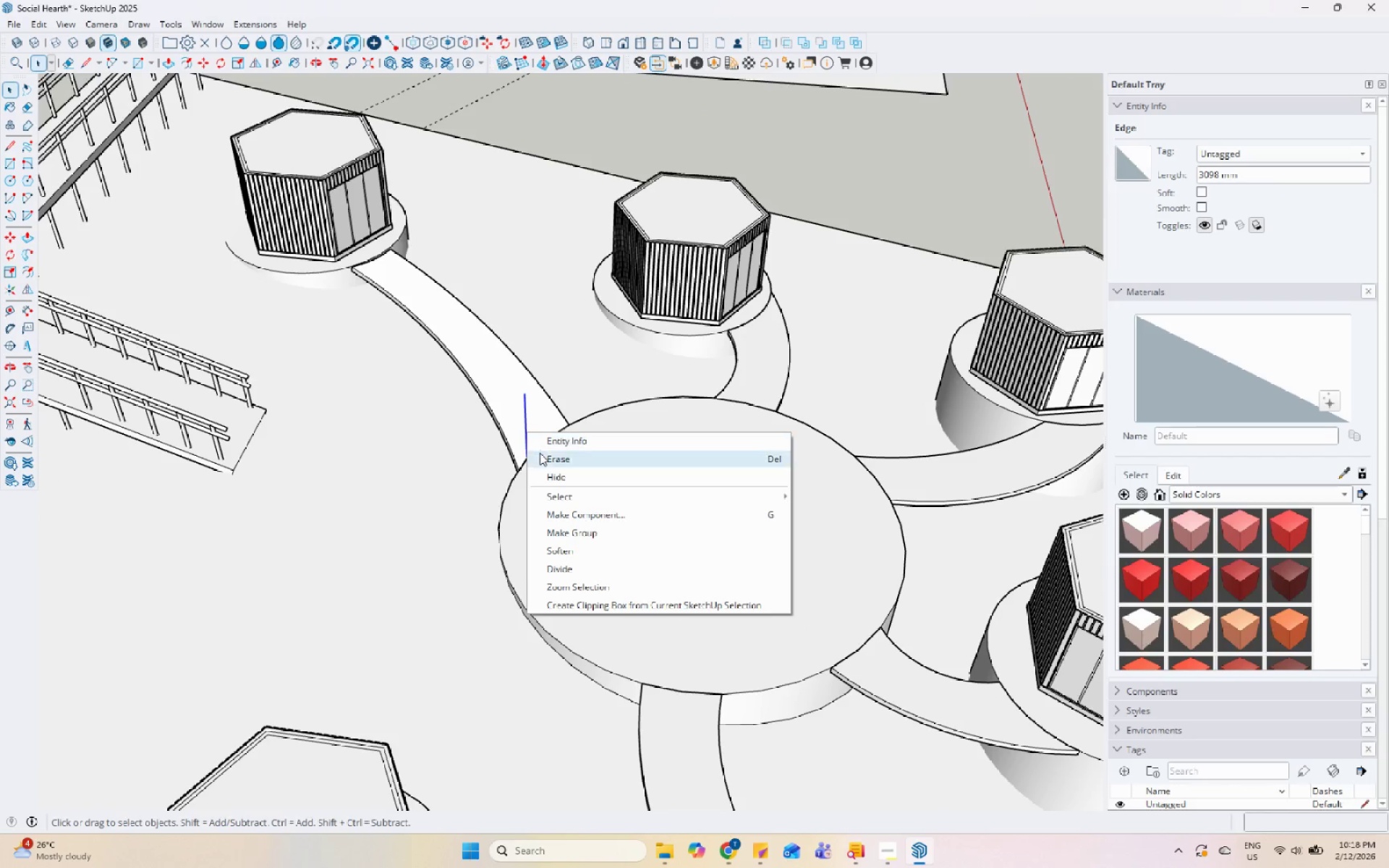 
left_click_drag(start_coordinate=[542, 455], to_coordinate=[548, 455])
 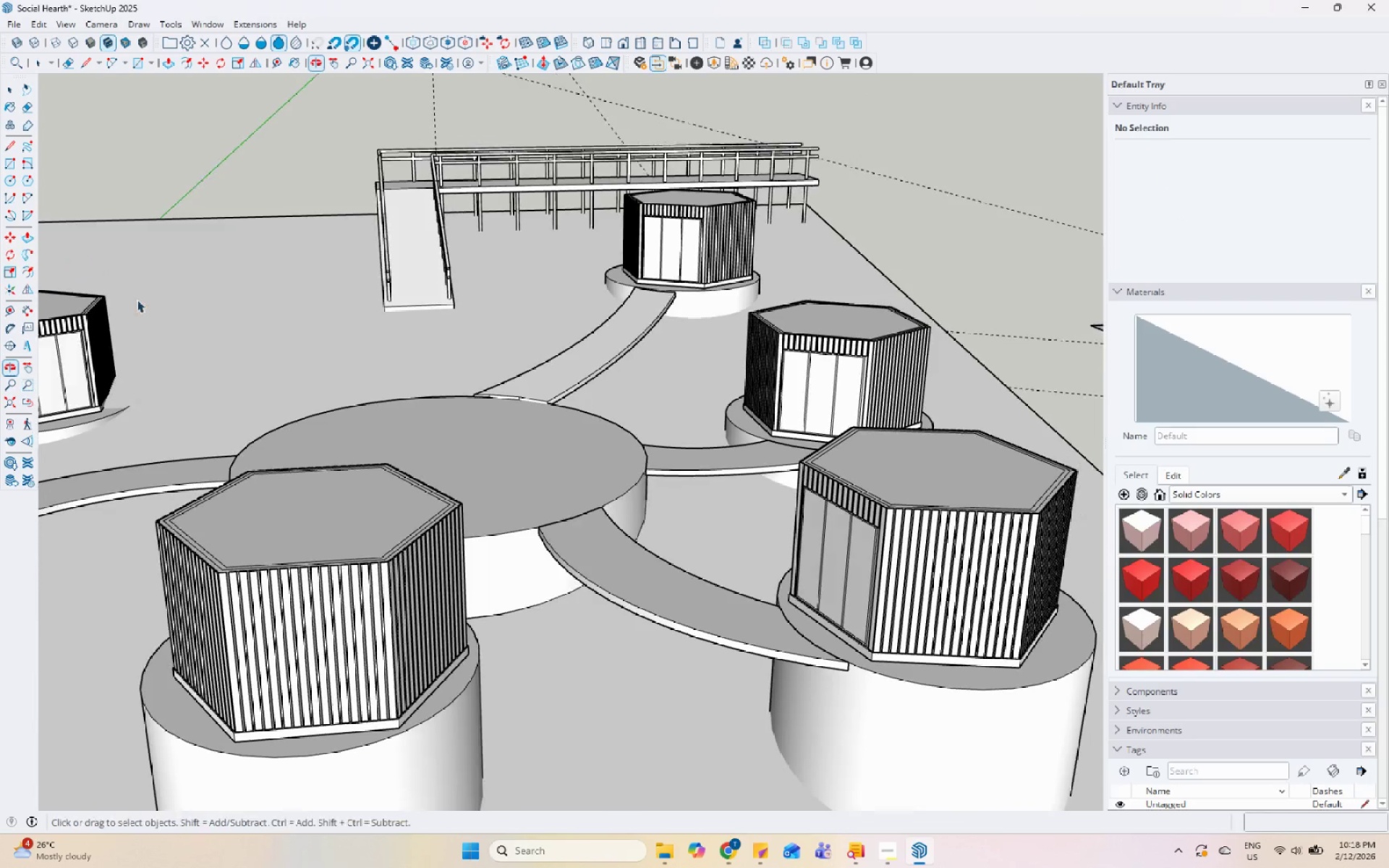 
scroll: coordinate [776, 396], scroll_direction: up, amount: 2.0
 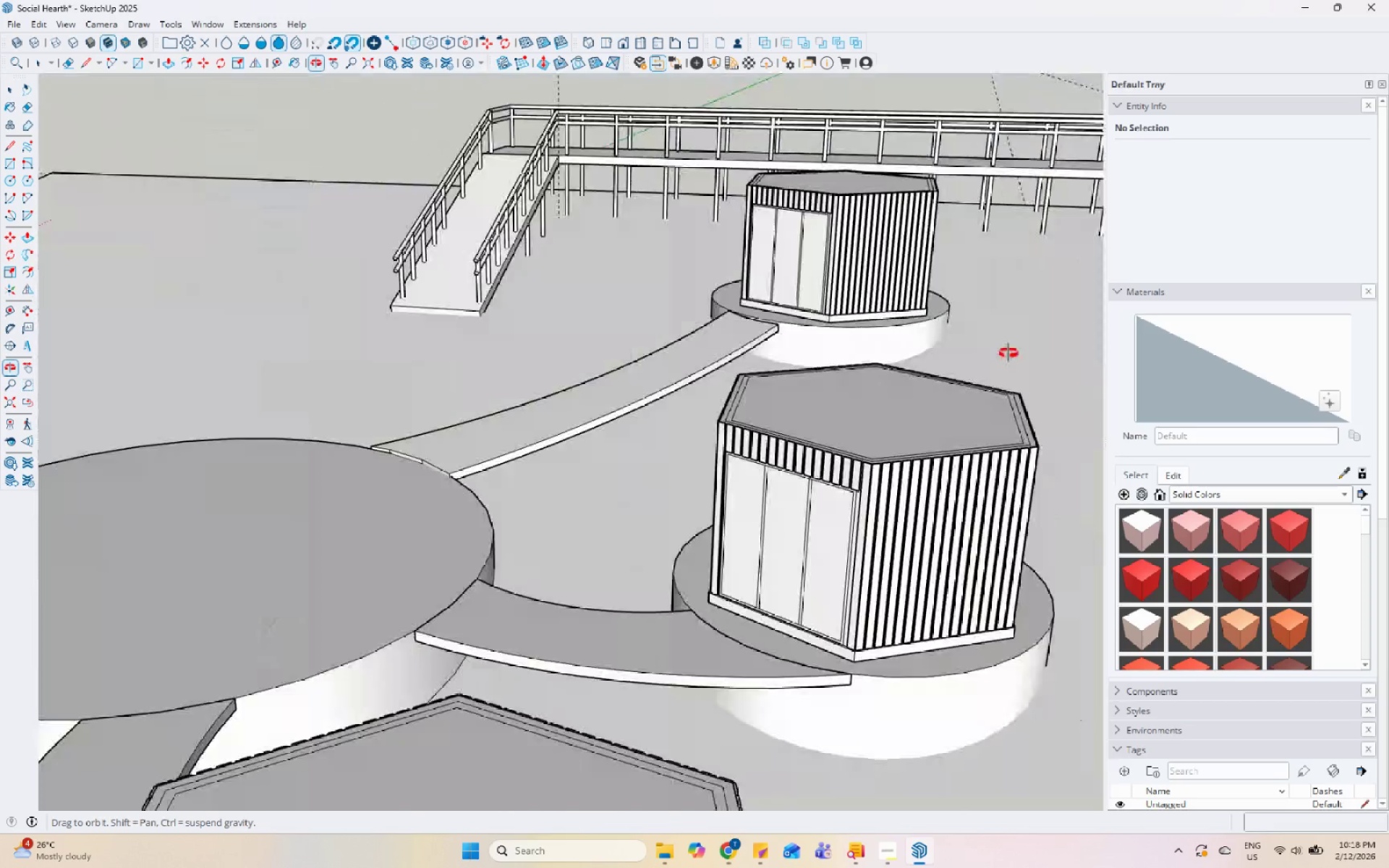 
scroll: coordinate [543, 510], scroll_direction: down, amount: 9.0
 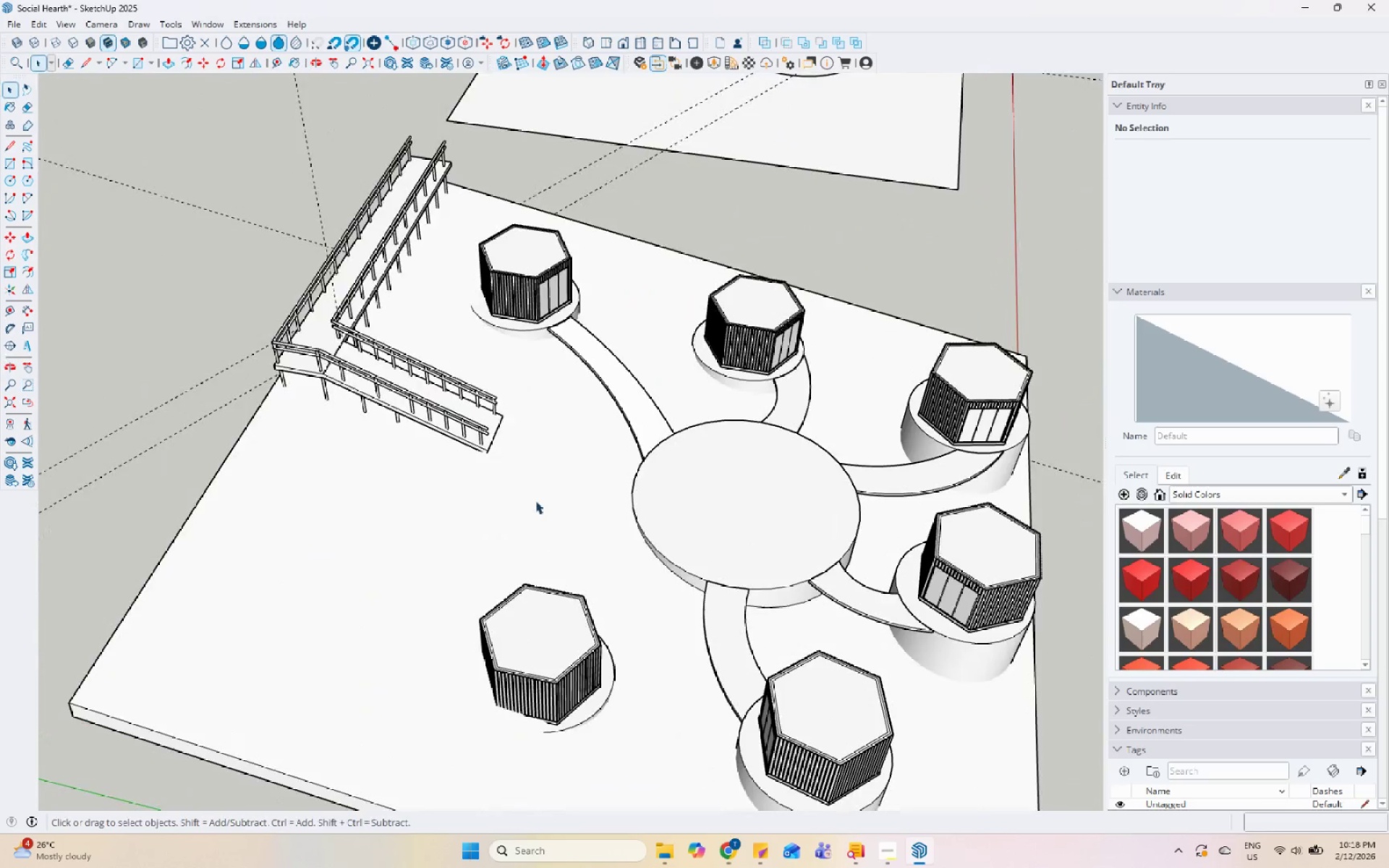 
left_click([436, 631])
 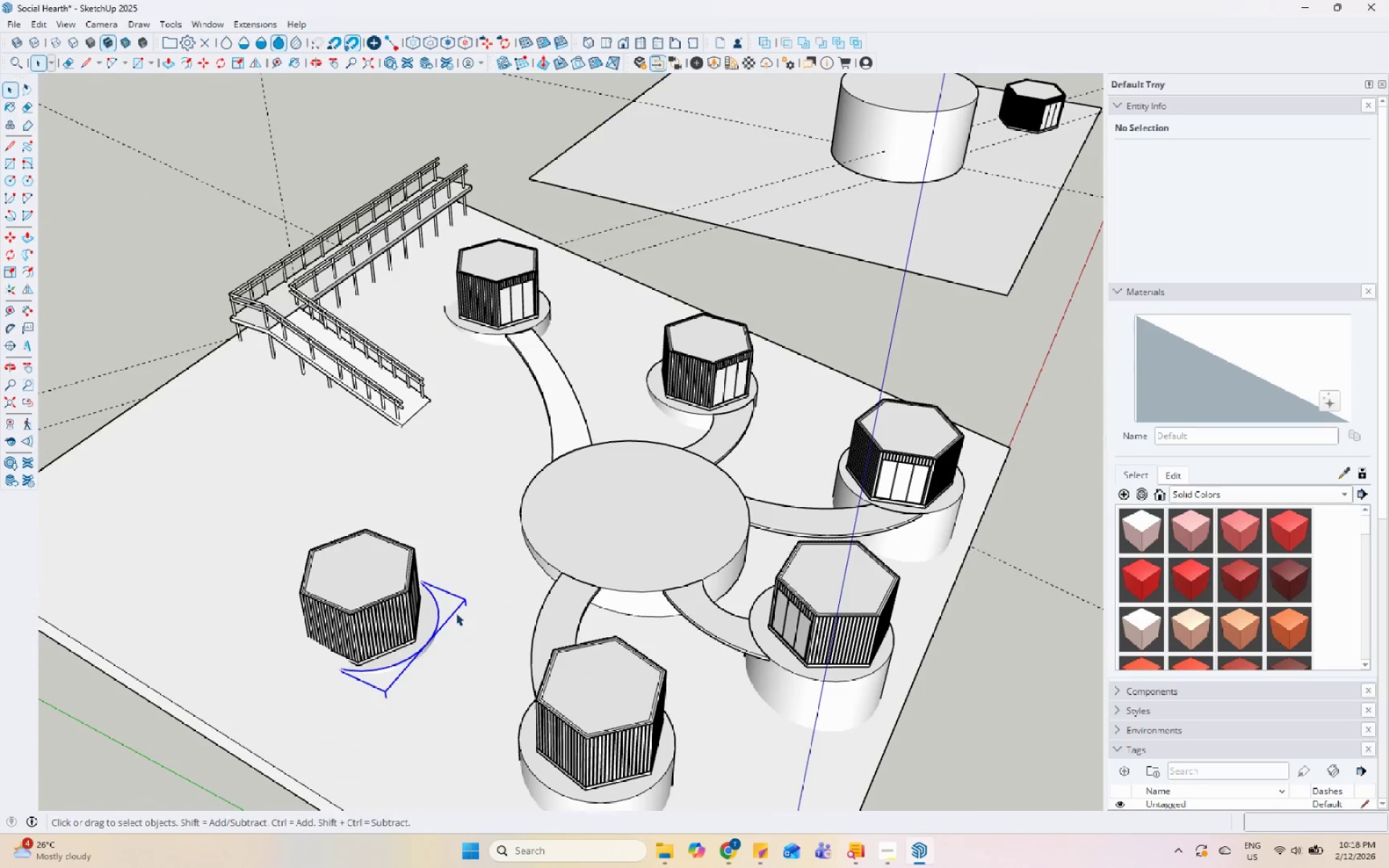 
scroll: coordinate [455, 627], scroll_direction: down, amount: 1.0
 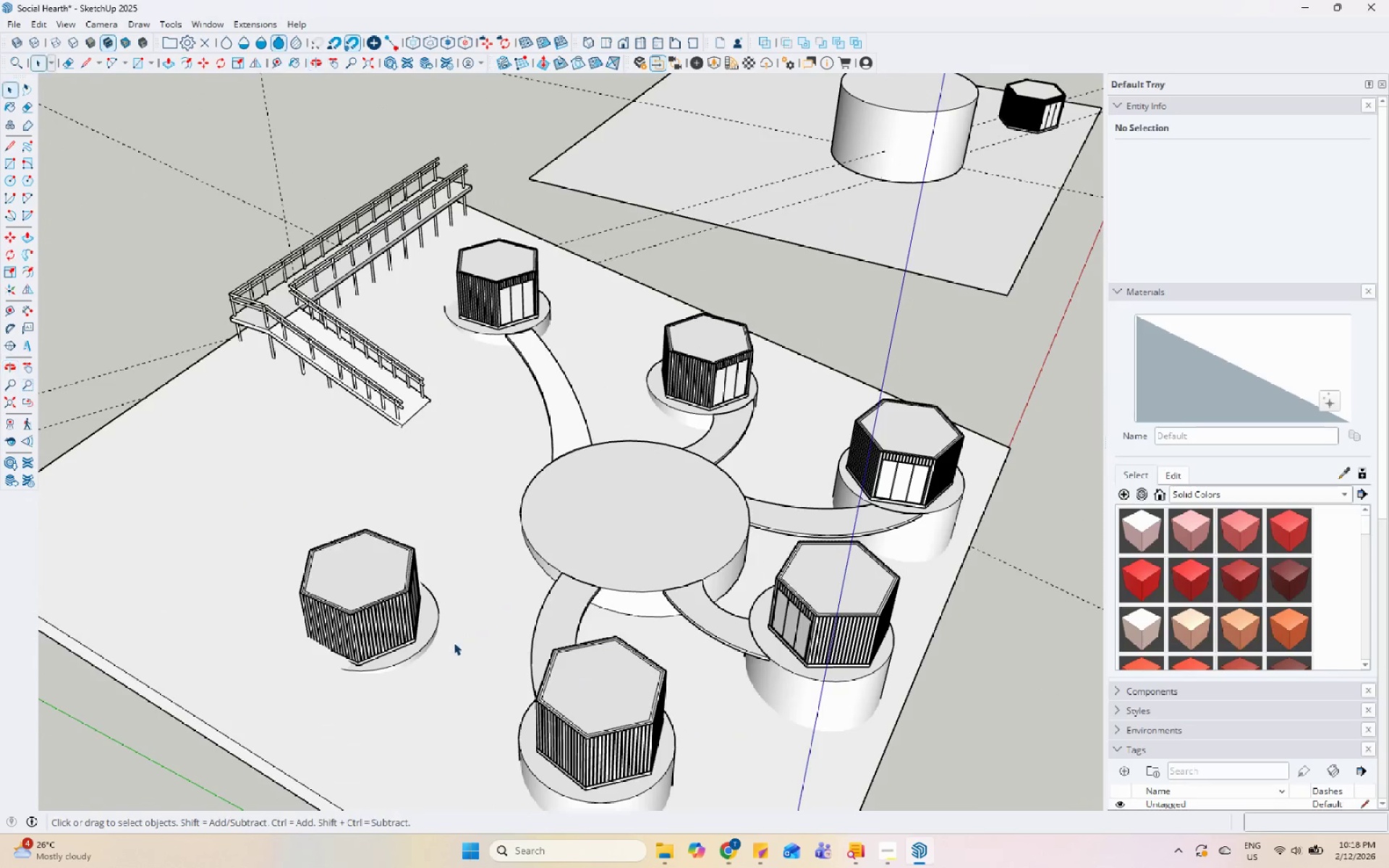 
hold_key(key=ControlLeft, duration=0.41)
 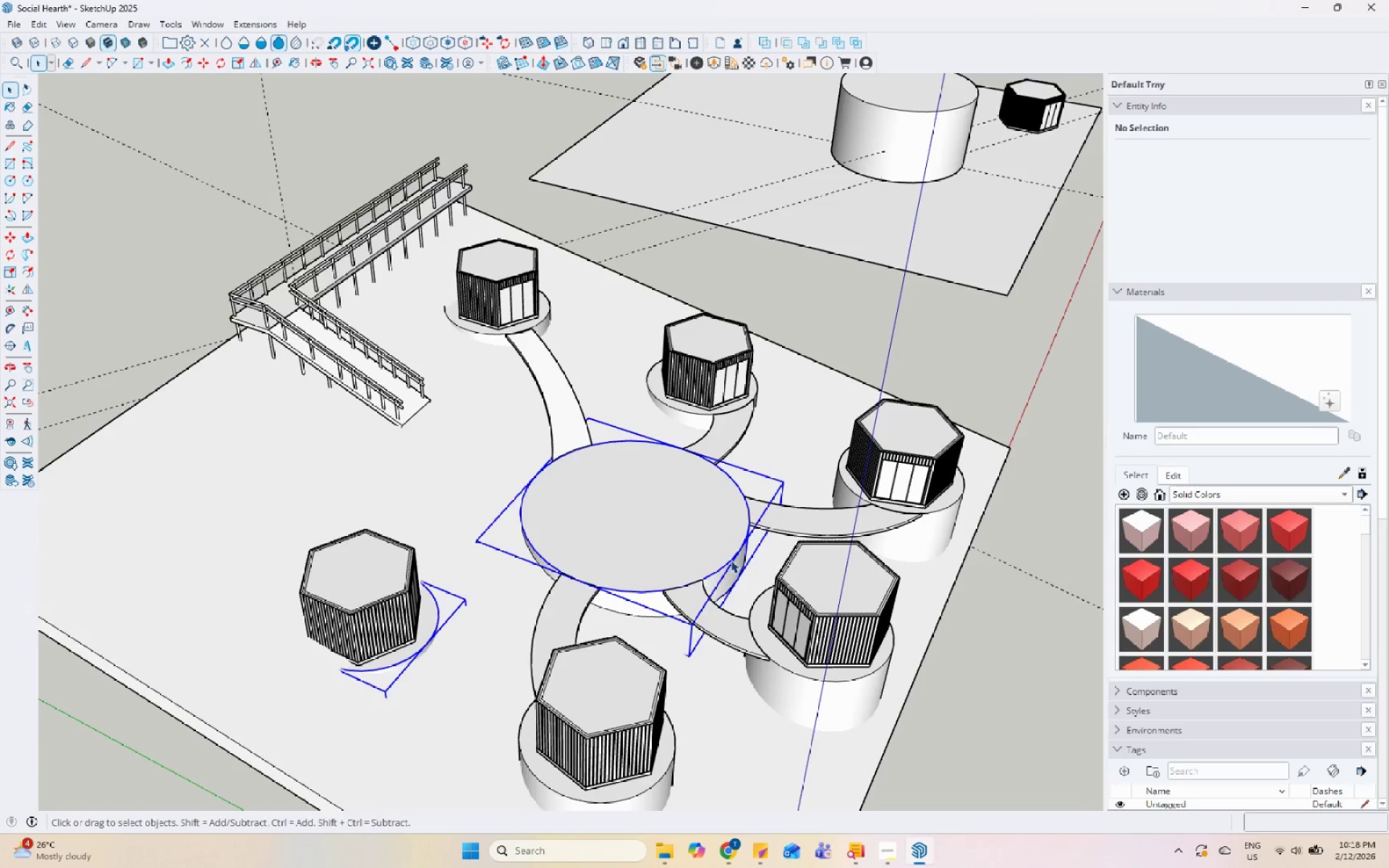 
key(M)
 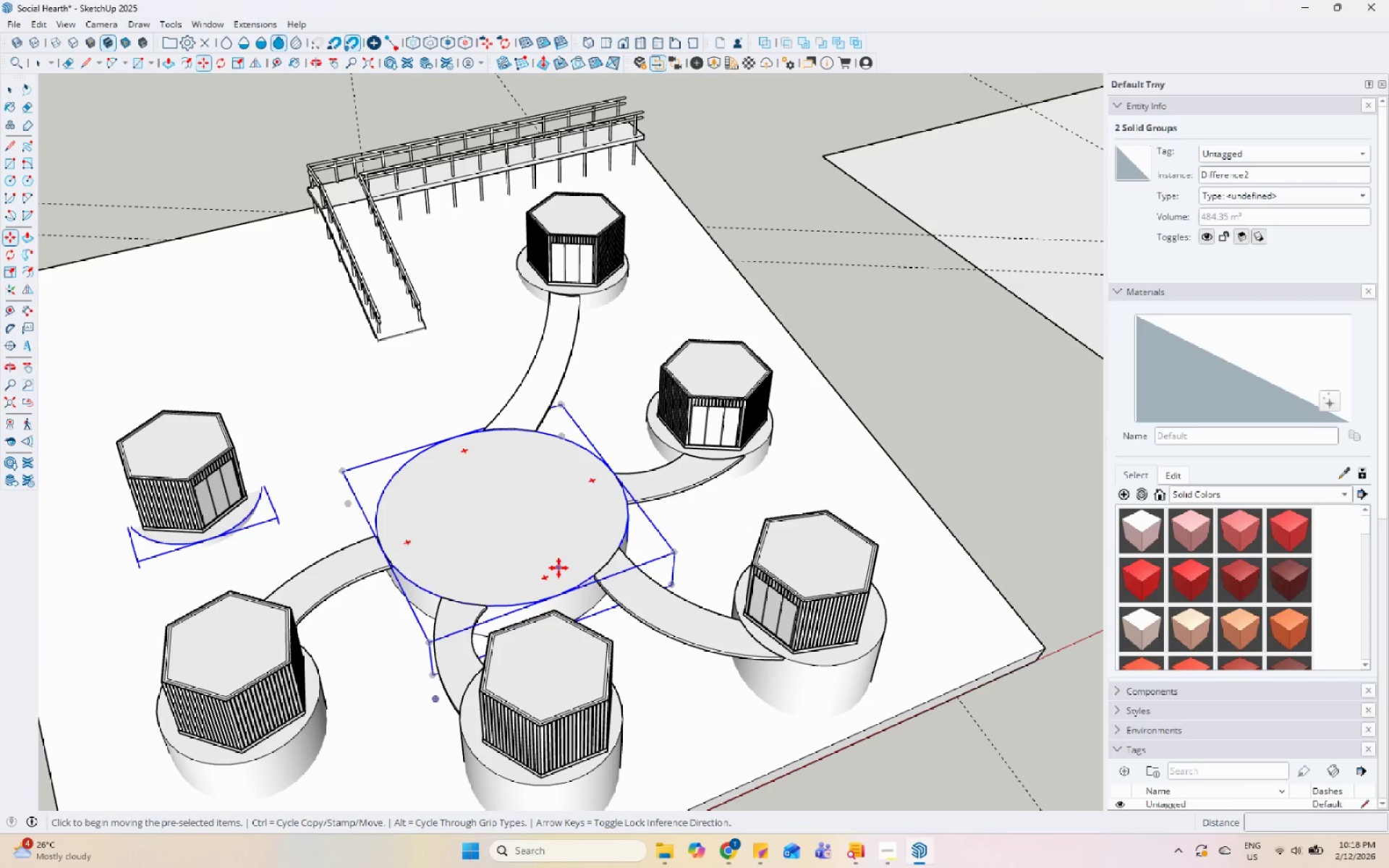 
scroll: coordinate [770, 564], scroll_direction: up, amount: 1.0
 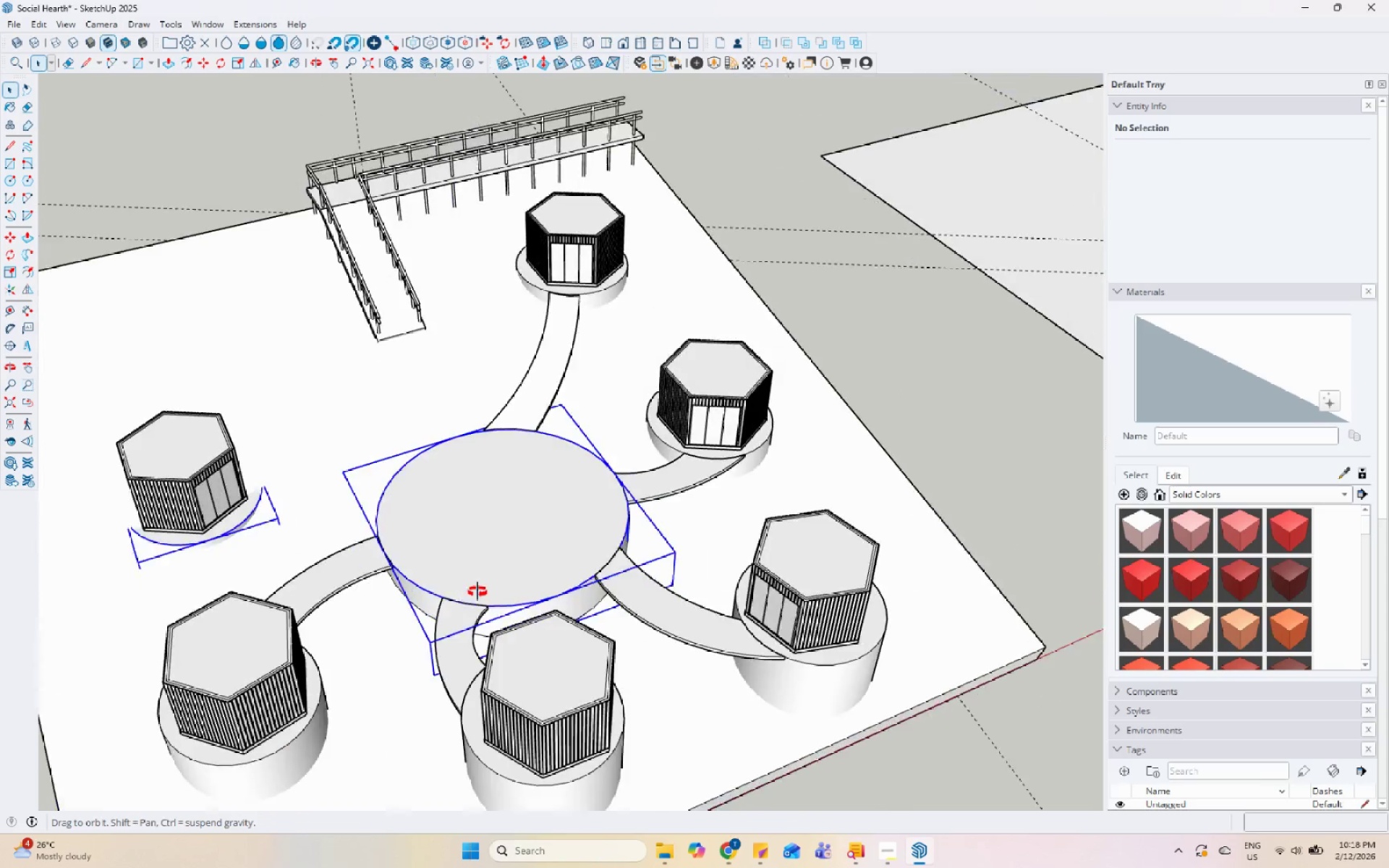 
key(Control+ControlLeft)
 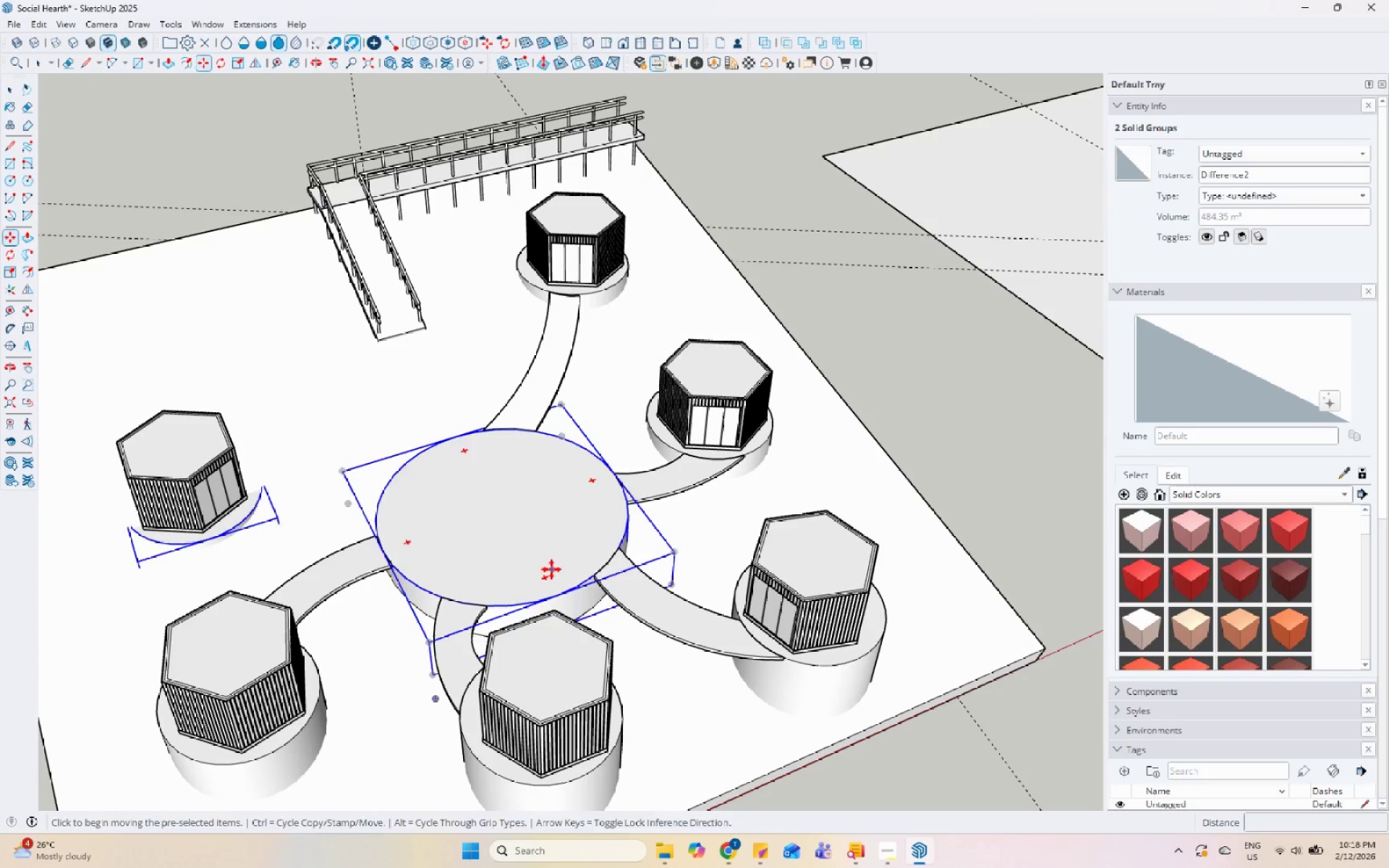 
left_click_drag(start_coordinate=[551, 569], to_coordinate=[558, 569])
 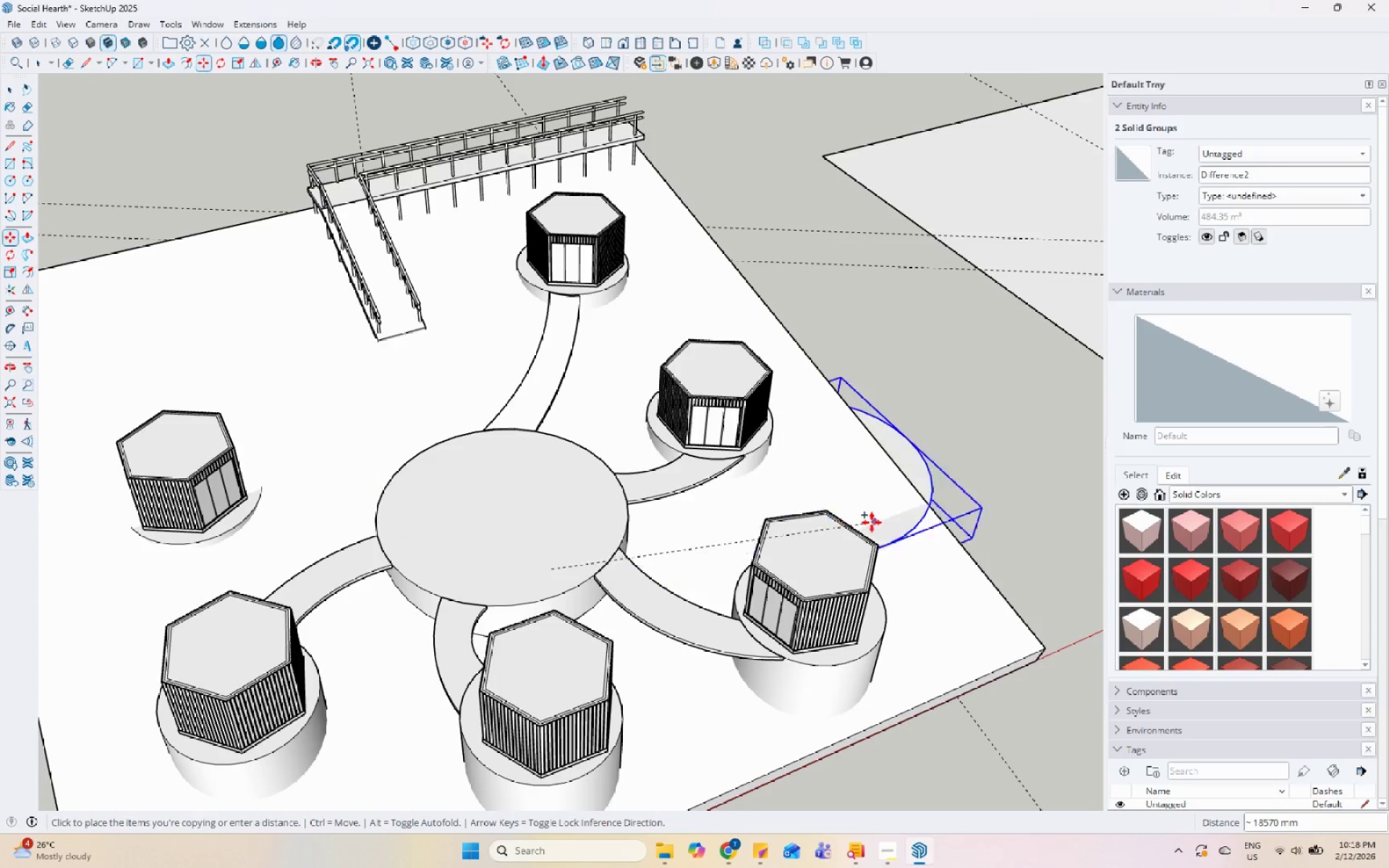 
scroll: coordinate [666, 522], scroll_direction: down, amount: 7.0
 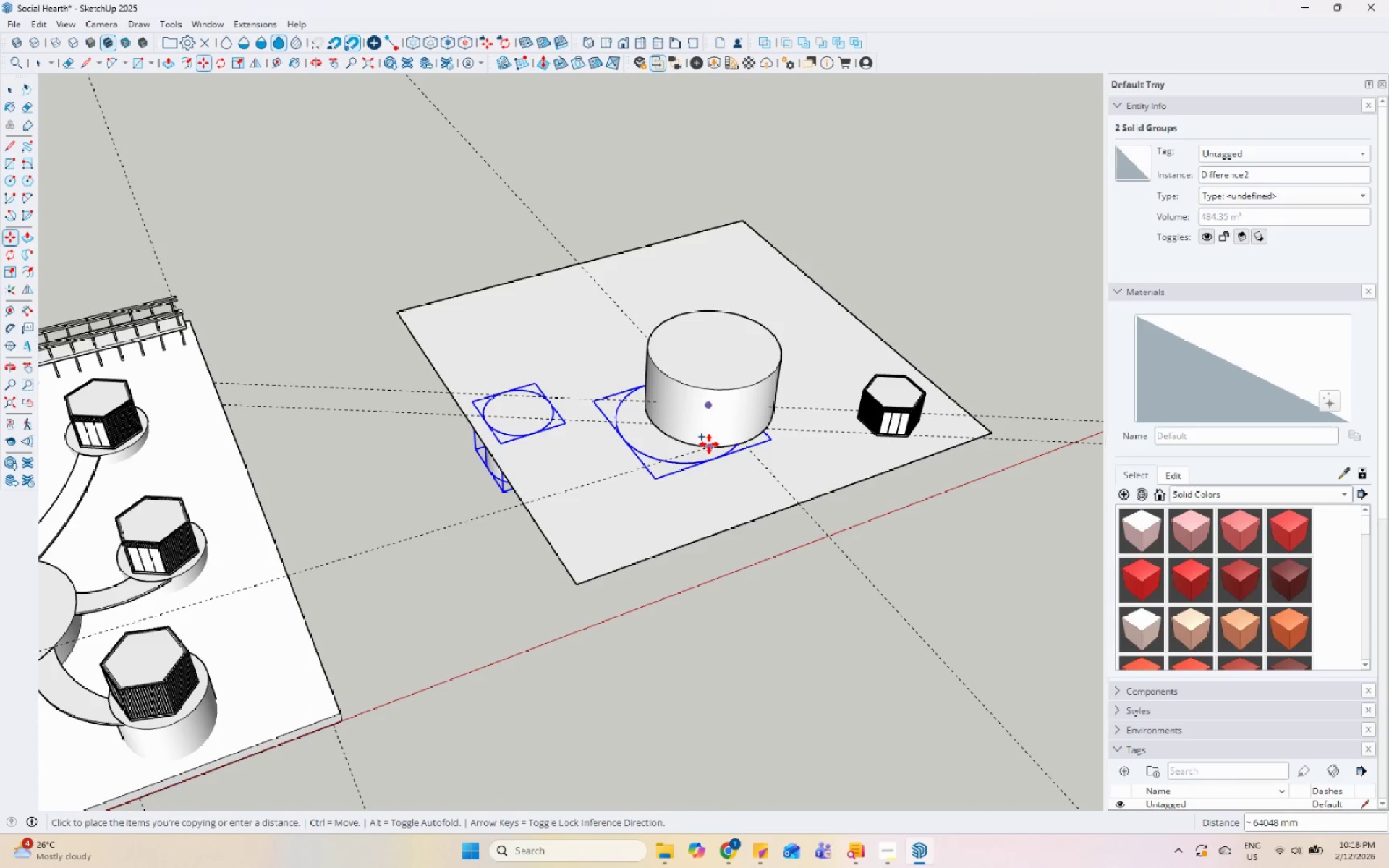 
scroll: coordinate [477, 384], scroll_direction: up, amount: 14.0
 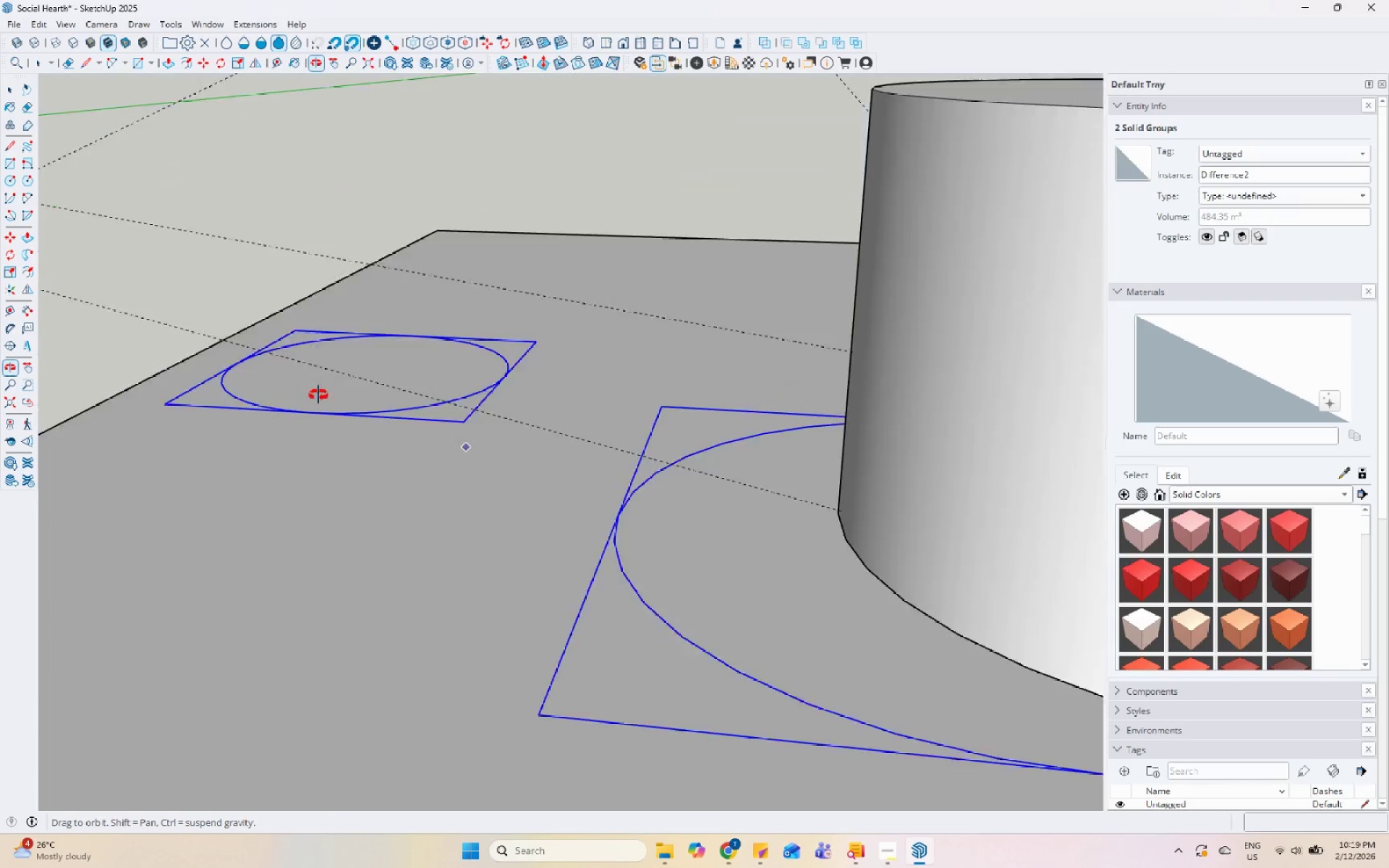 
key(Space)
 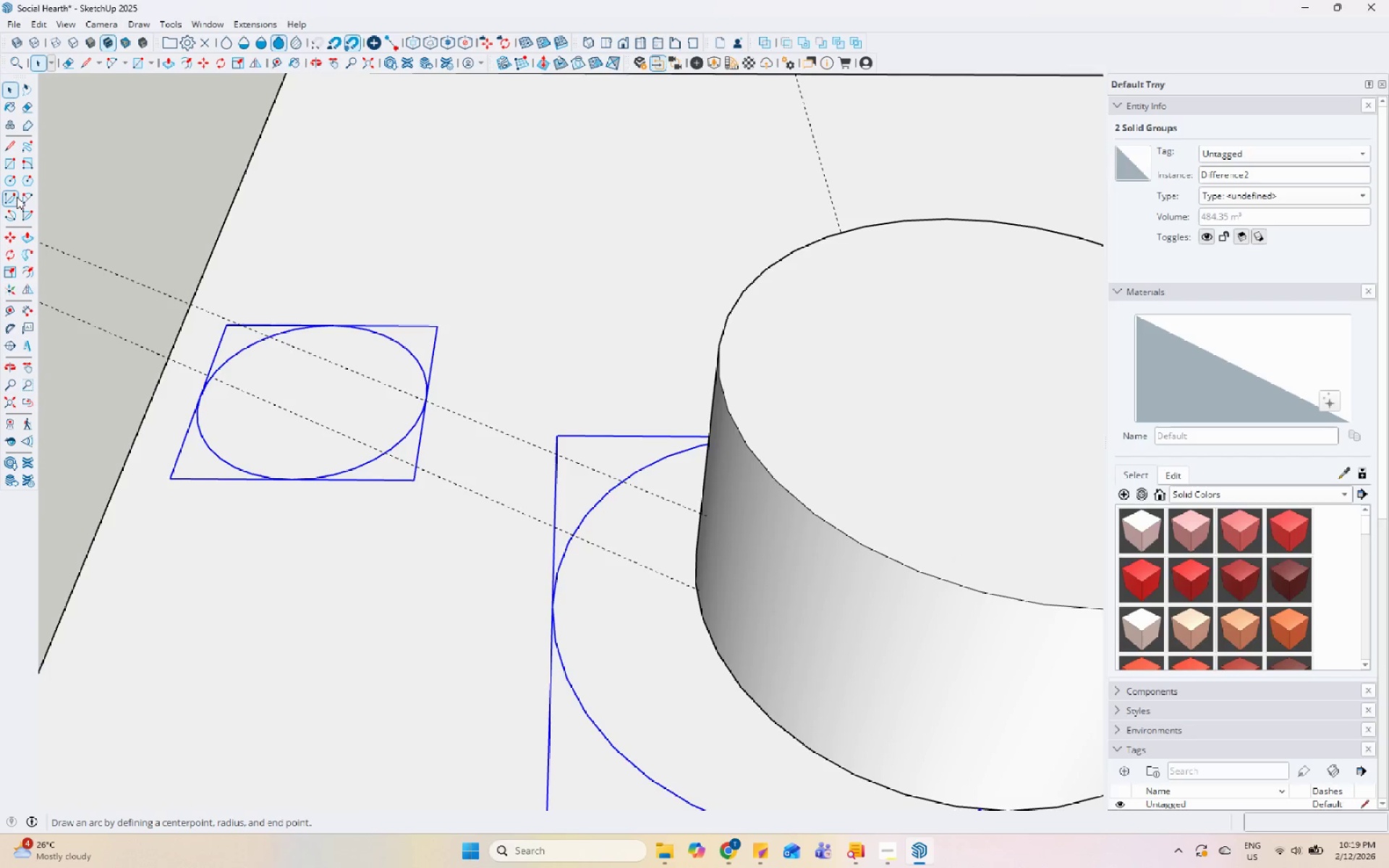 
scroll: coordinate [284, 497], scroll_direction: down, amount: 4.0
 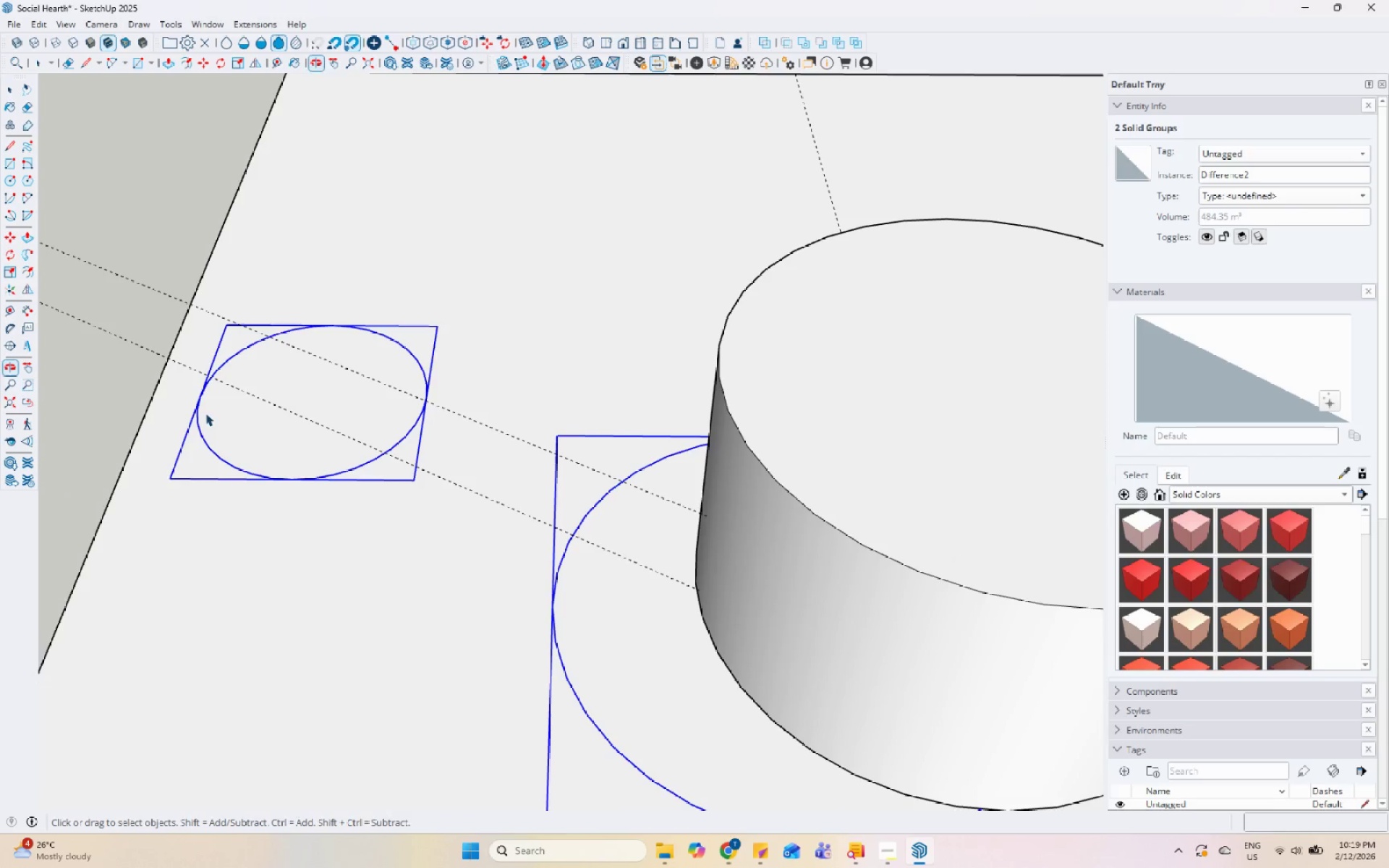 
mouse_move([25, 203])
 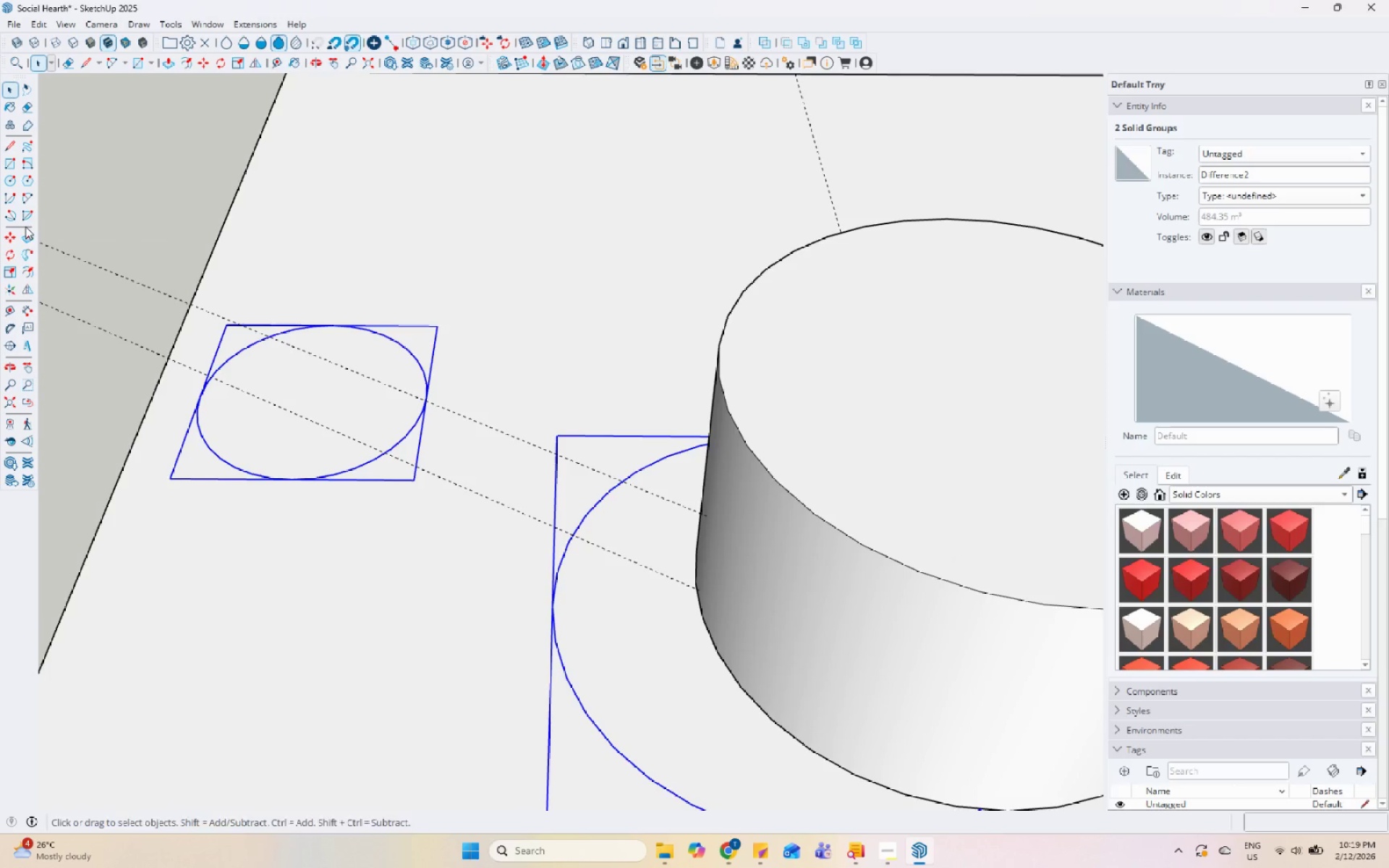 
scroll: coordinate [511, 478], scroll_direction: down, amount: 5.0
 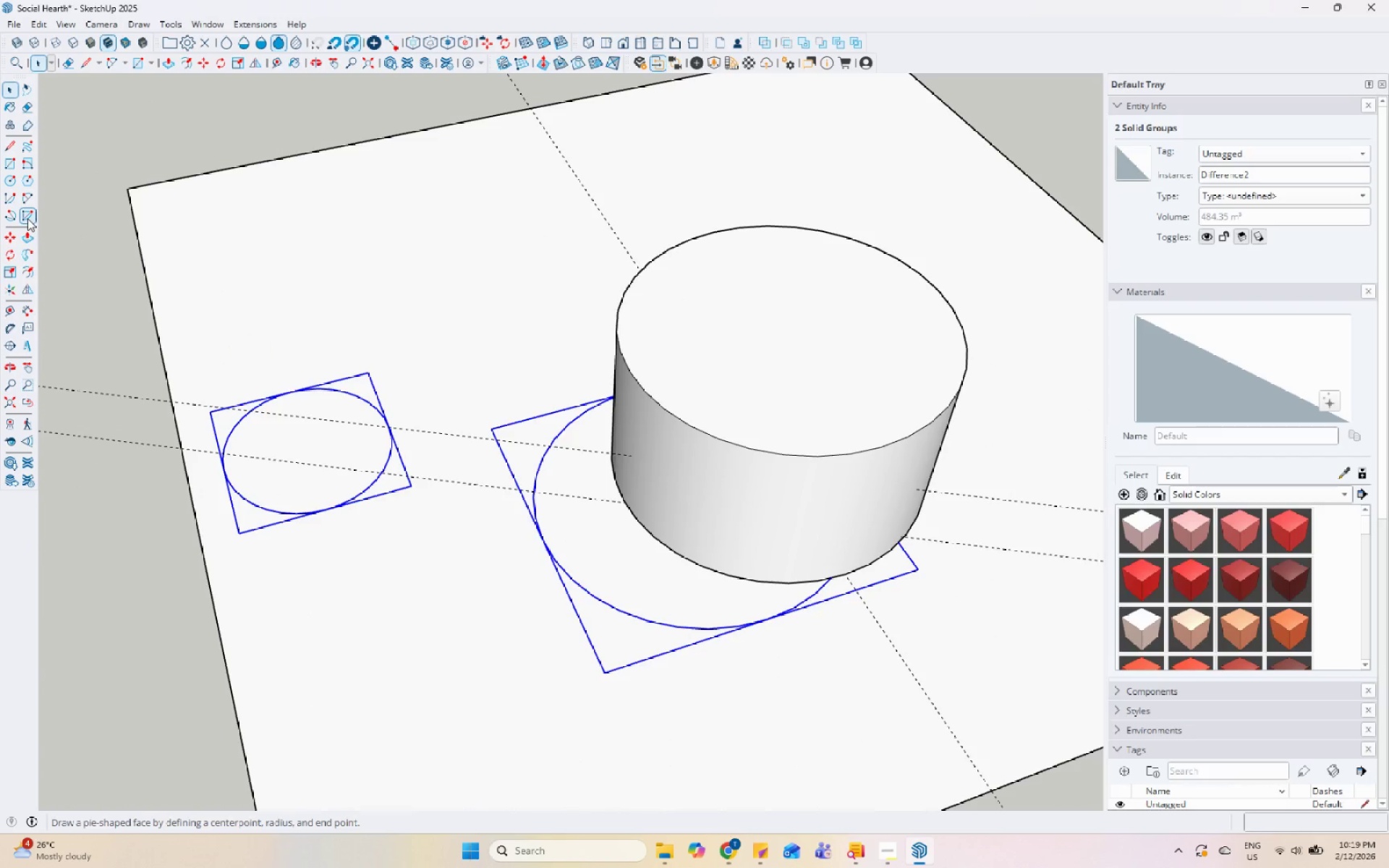 
mouse_move([27, 201])
 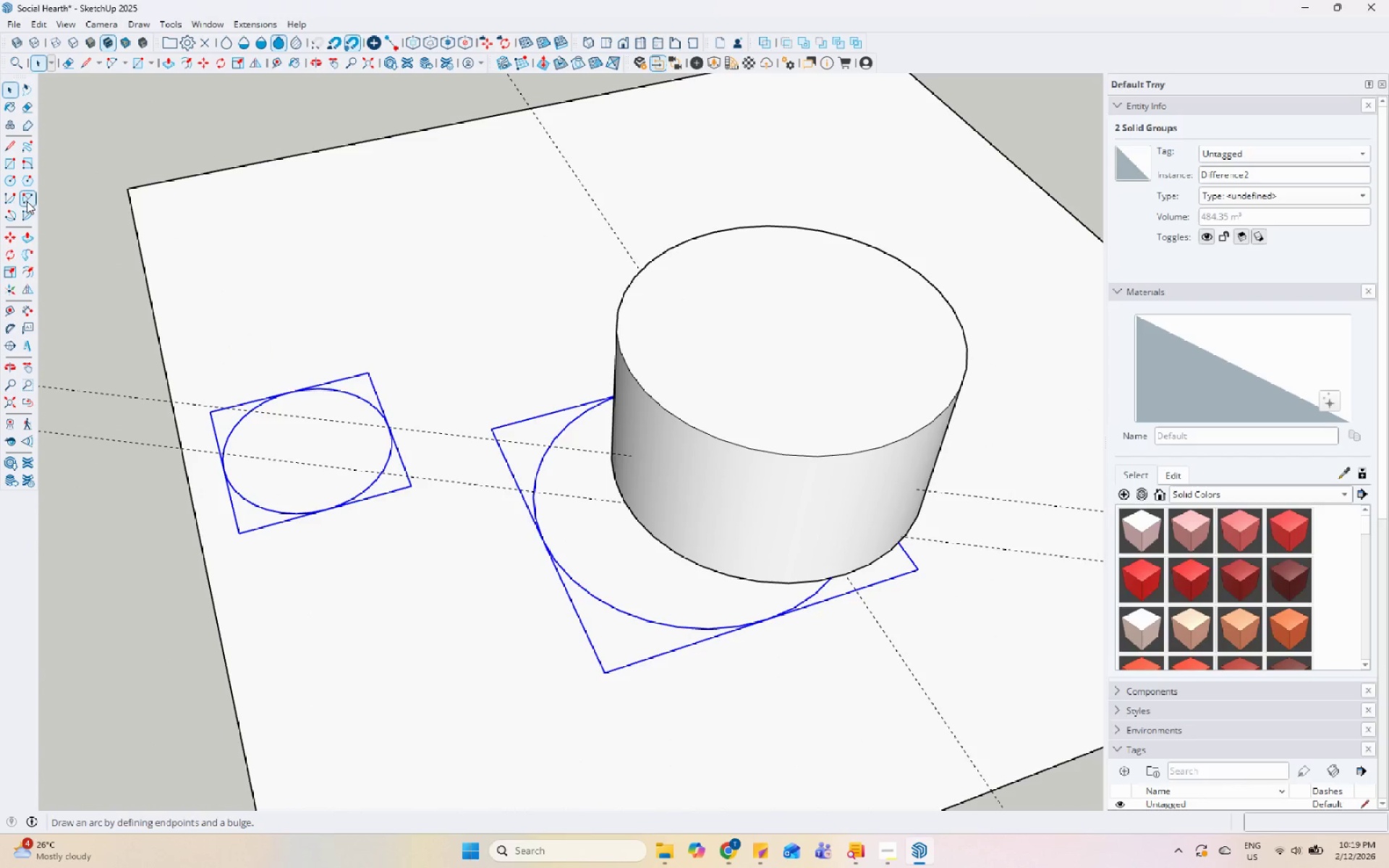 
left_click([27, 201])
 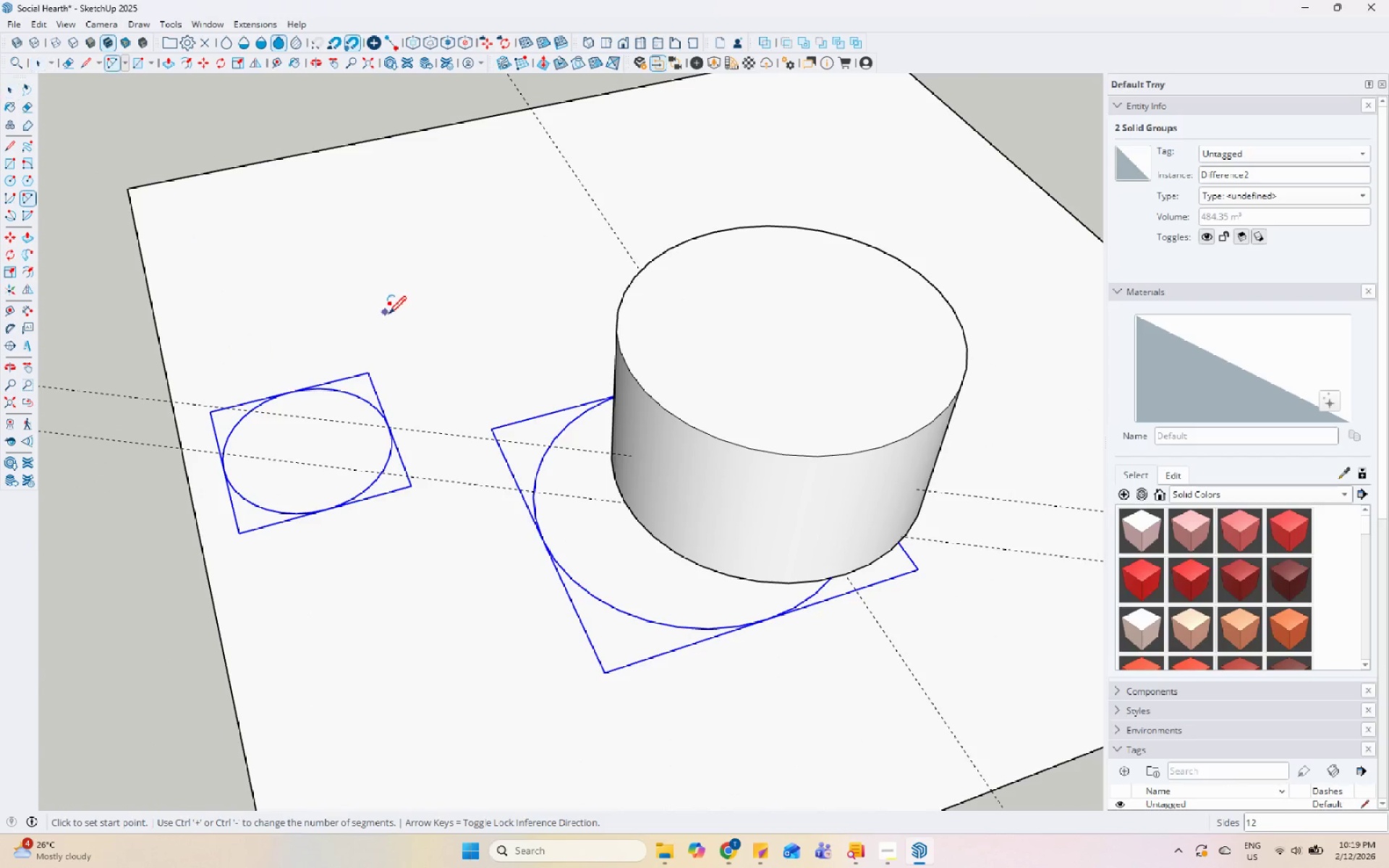 
scroll: coordinate [374, 338], scroll_direction: up, amount: 6.0
 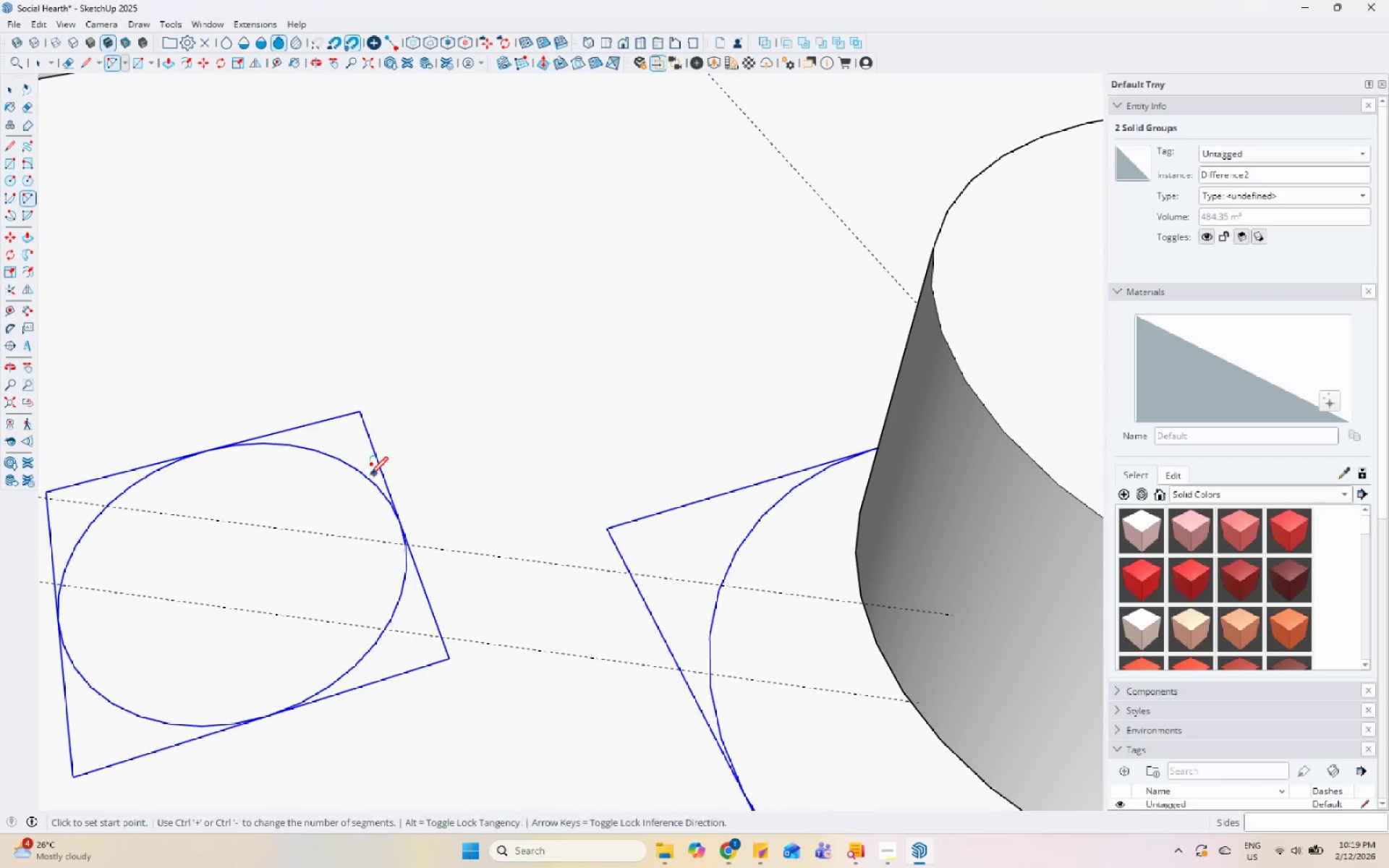 
scroll: coordinate [186, 473], scroll_direction: down, amount: 6.0
 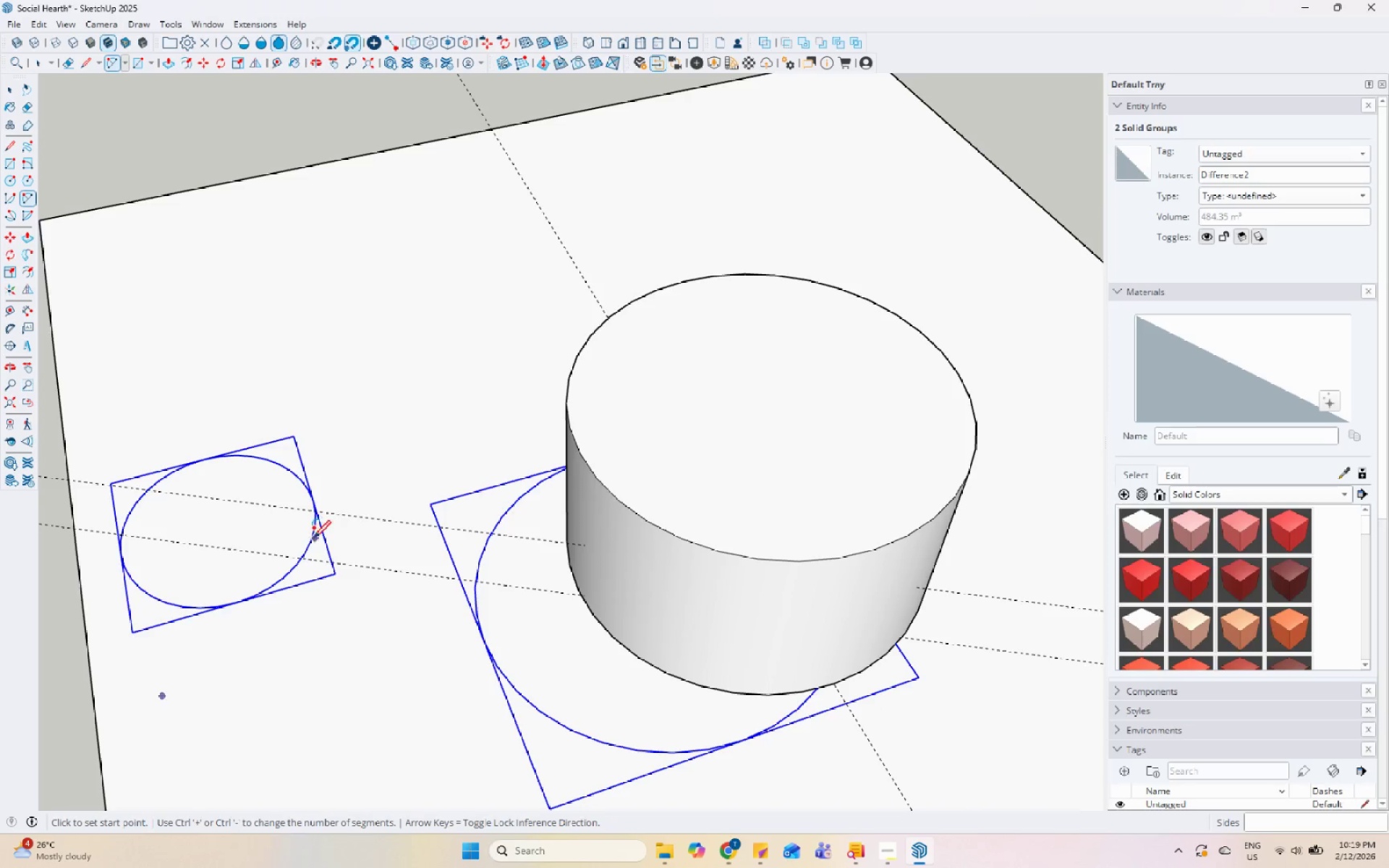 
scroll: coordinate [293, 574], scroll_direction: up, amount: 4.0
 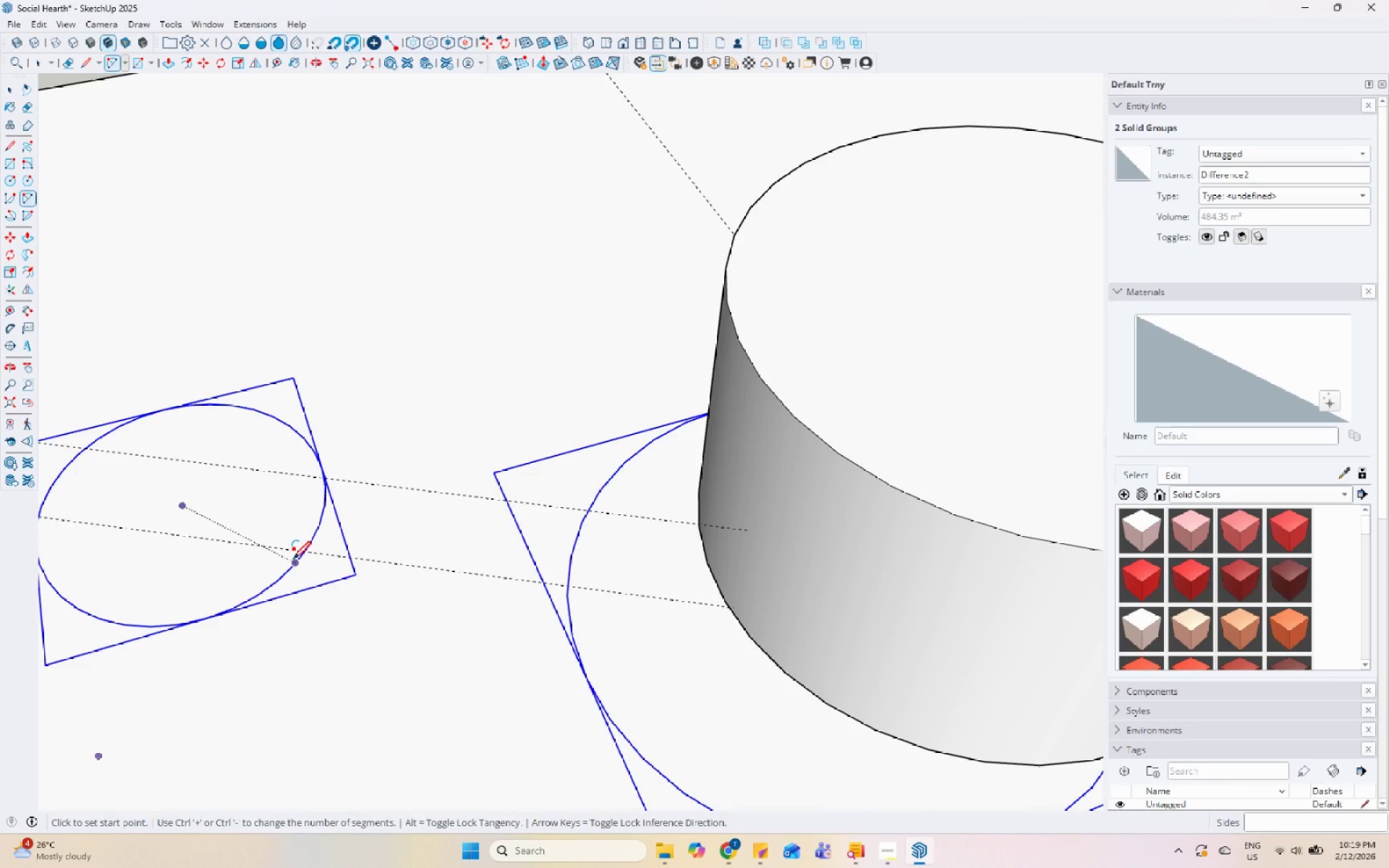 
left_click_drag(start_coordinate=[293, 561], to_coordinate=[297, 563])
 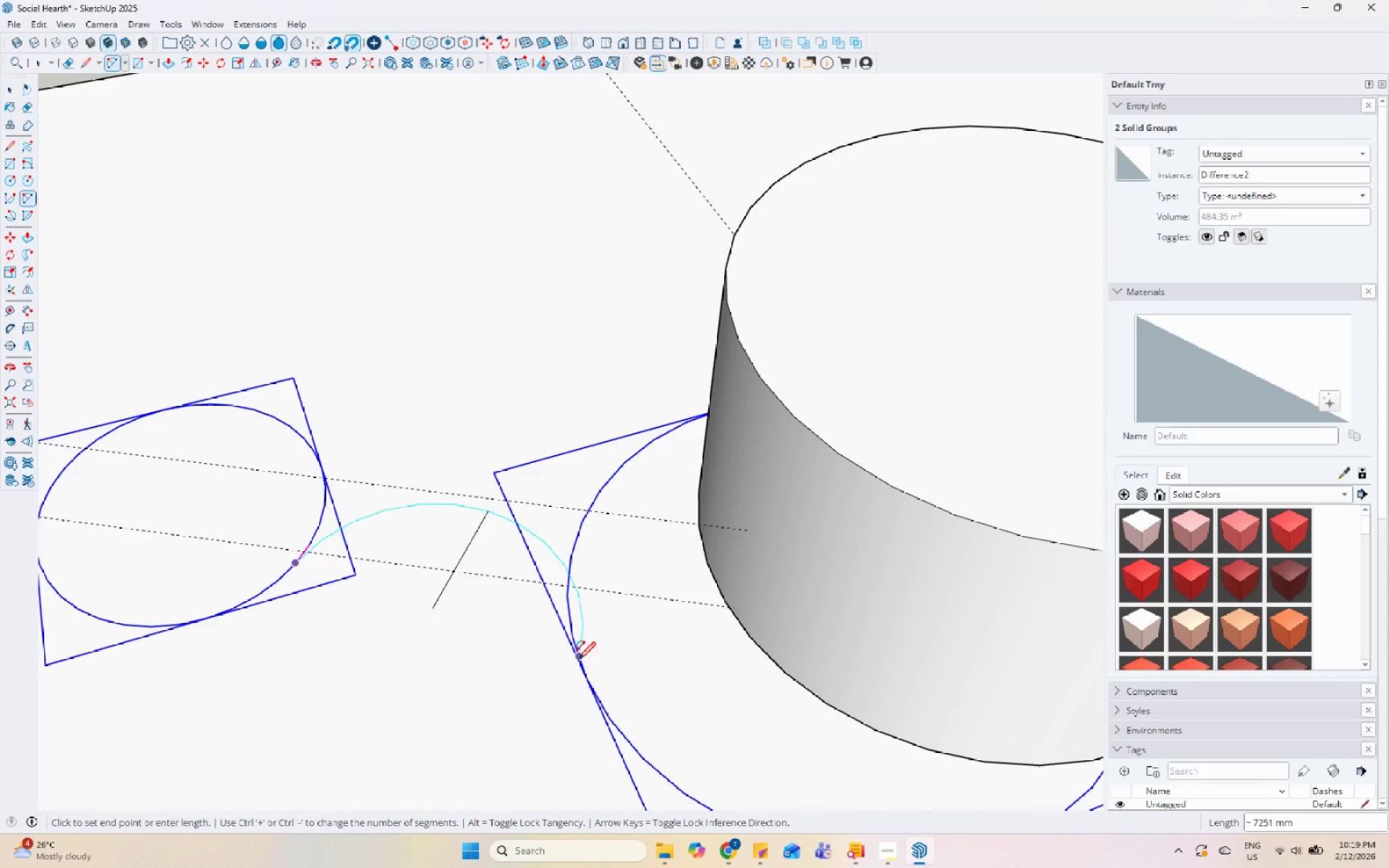 
left_click([579, 661])
 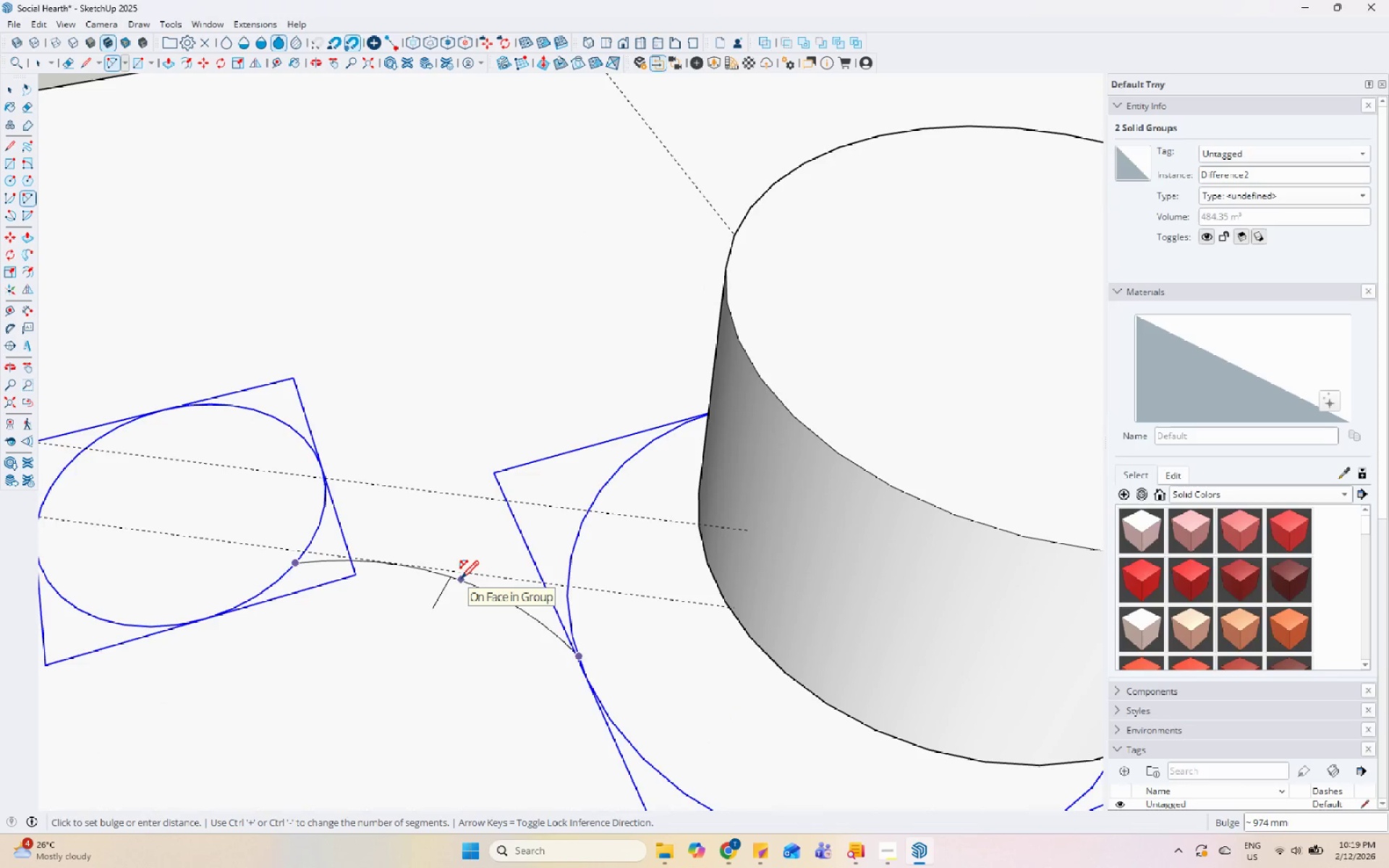 
left_click_drag(start_coordinate=[461, 580], to_coordinate=[462, 575])
 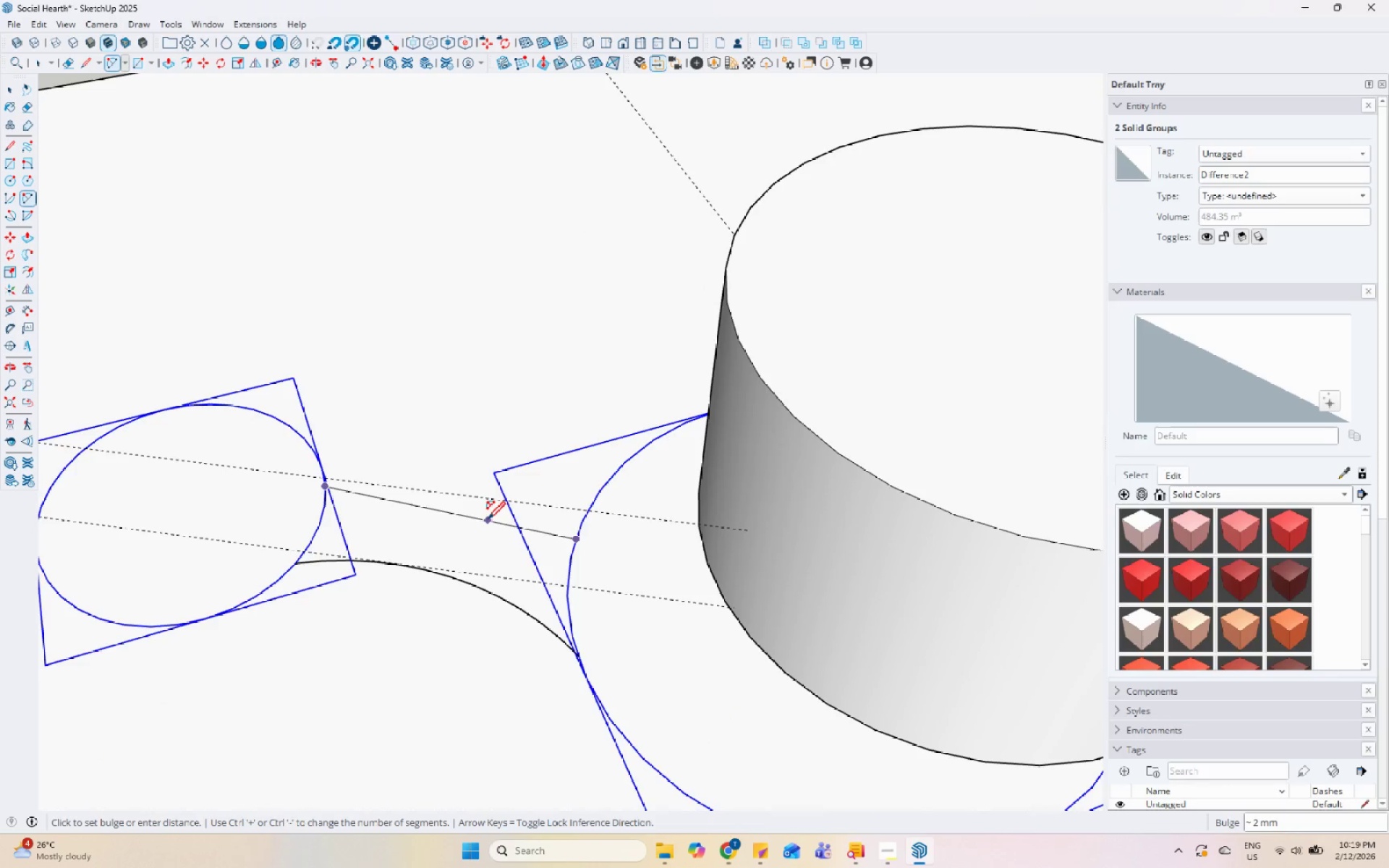 
left_click([474, 509])
 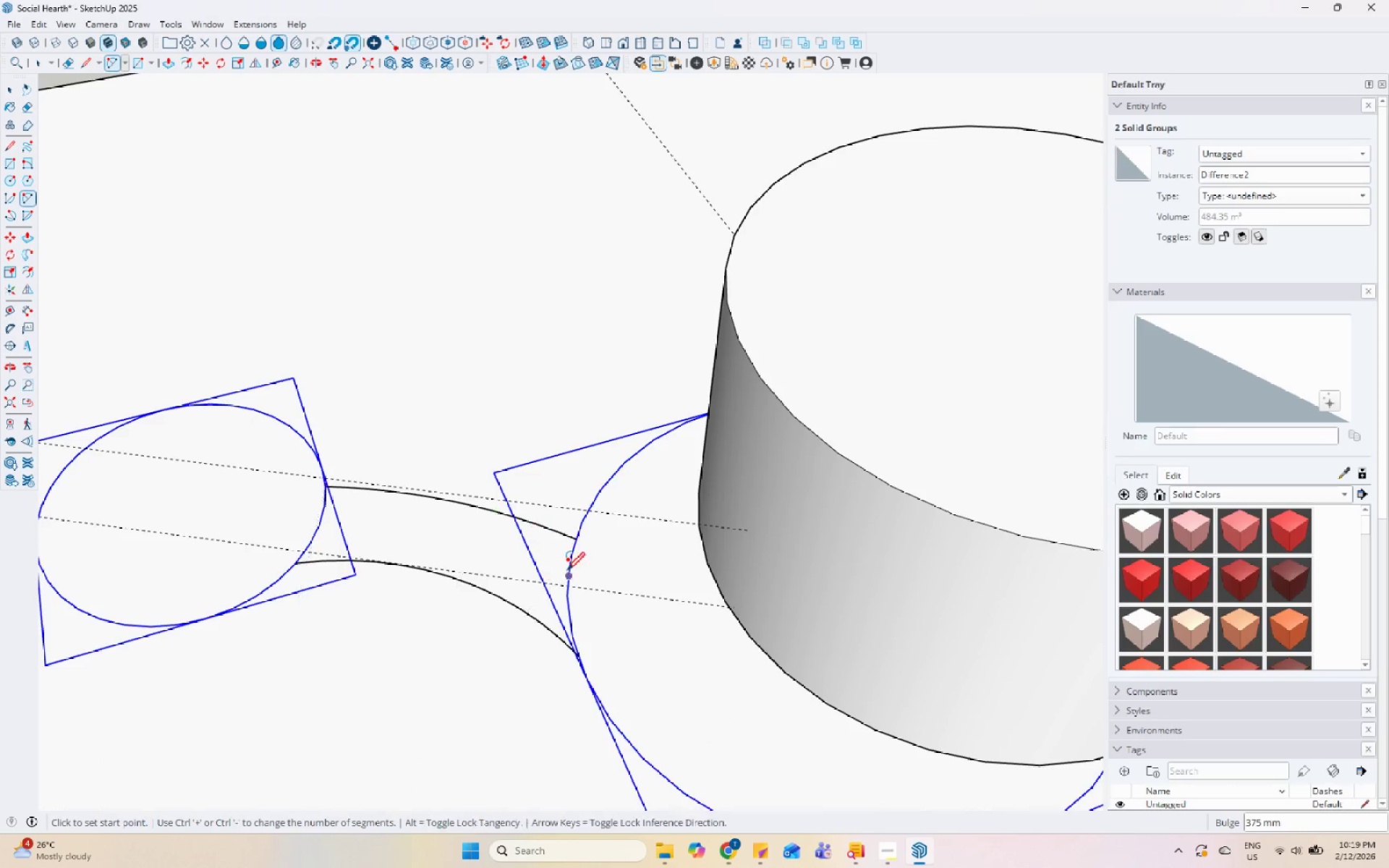 
key(Space)
 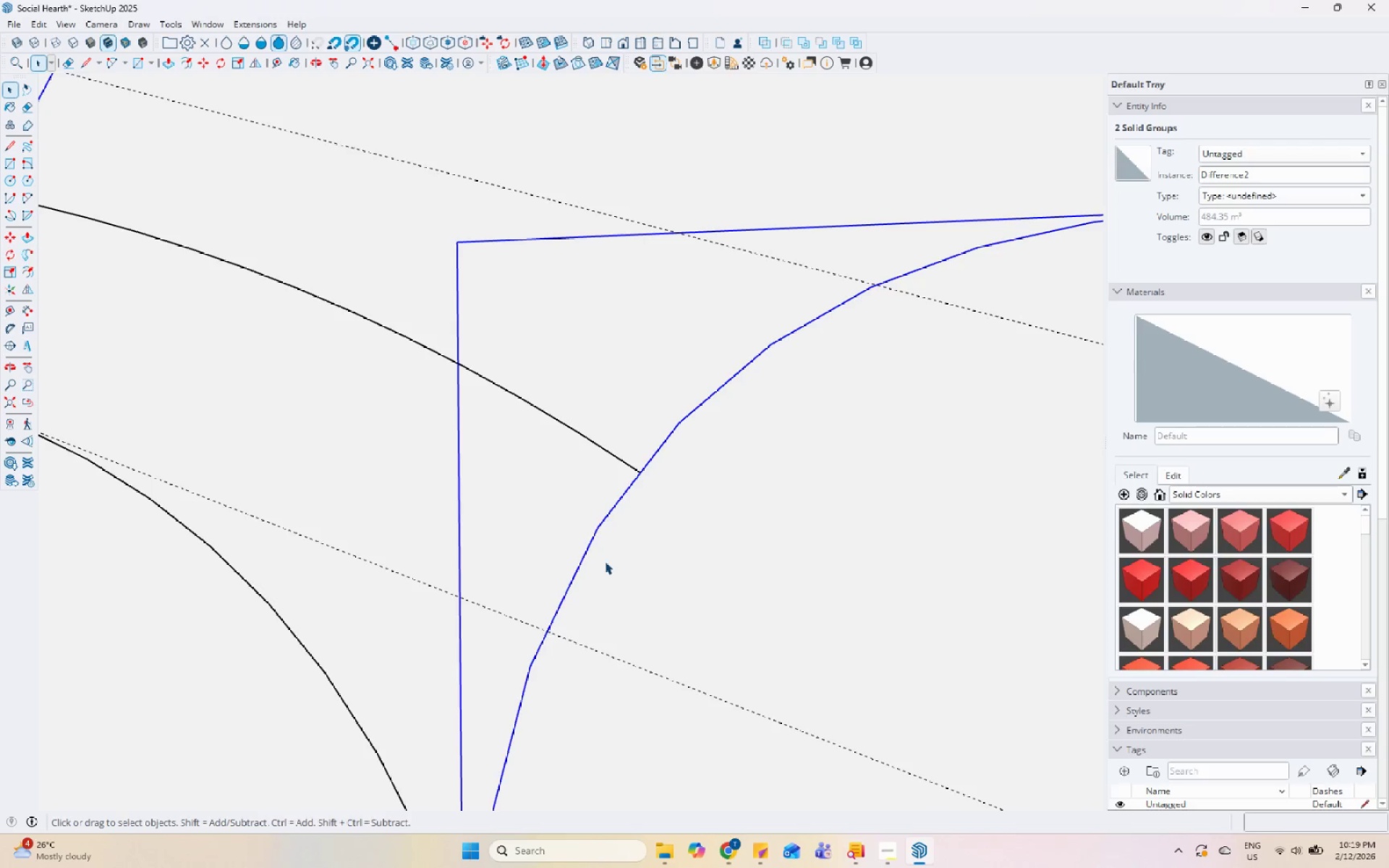 
key(L)
 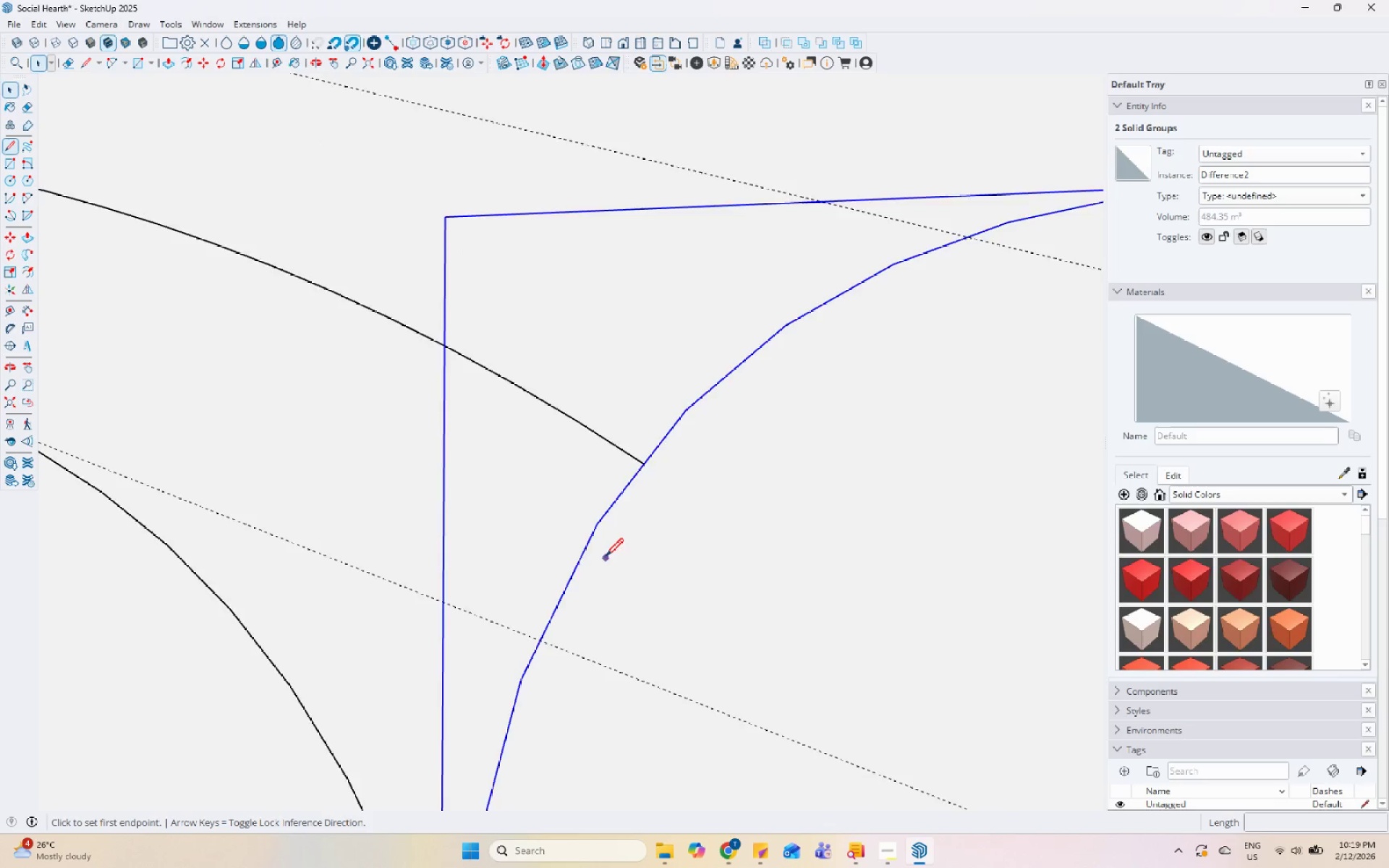 
scroll: coordinate [606, 558], scroll_direction: up, amount: 15.0
 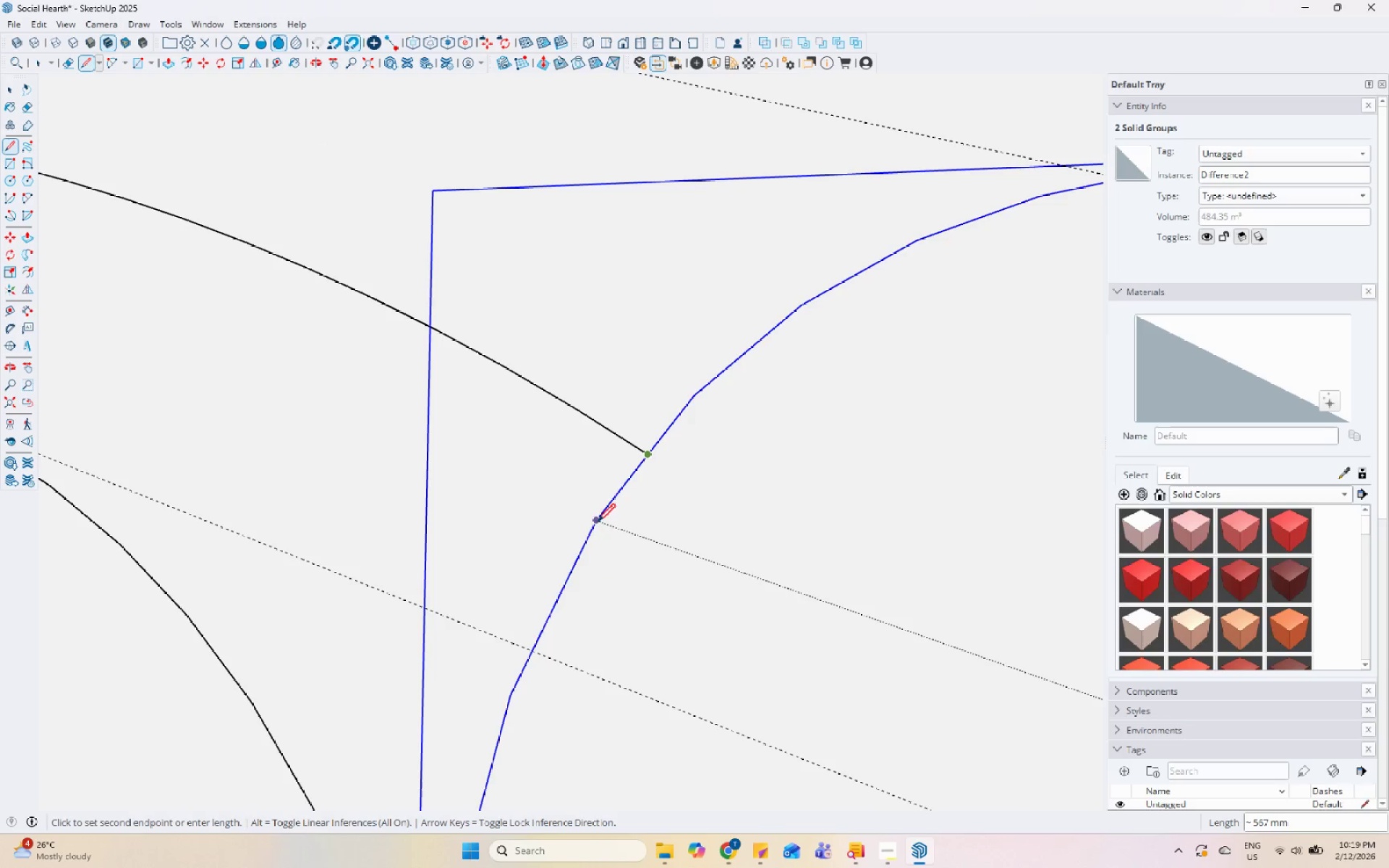 
scroll: coordinate [623, 590], scroll_direction: down, amount: 3.0
 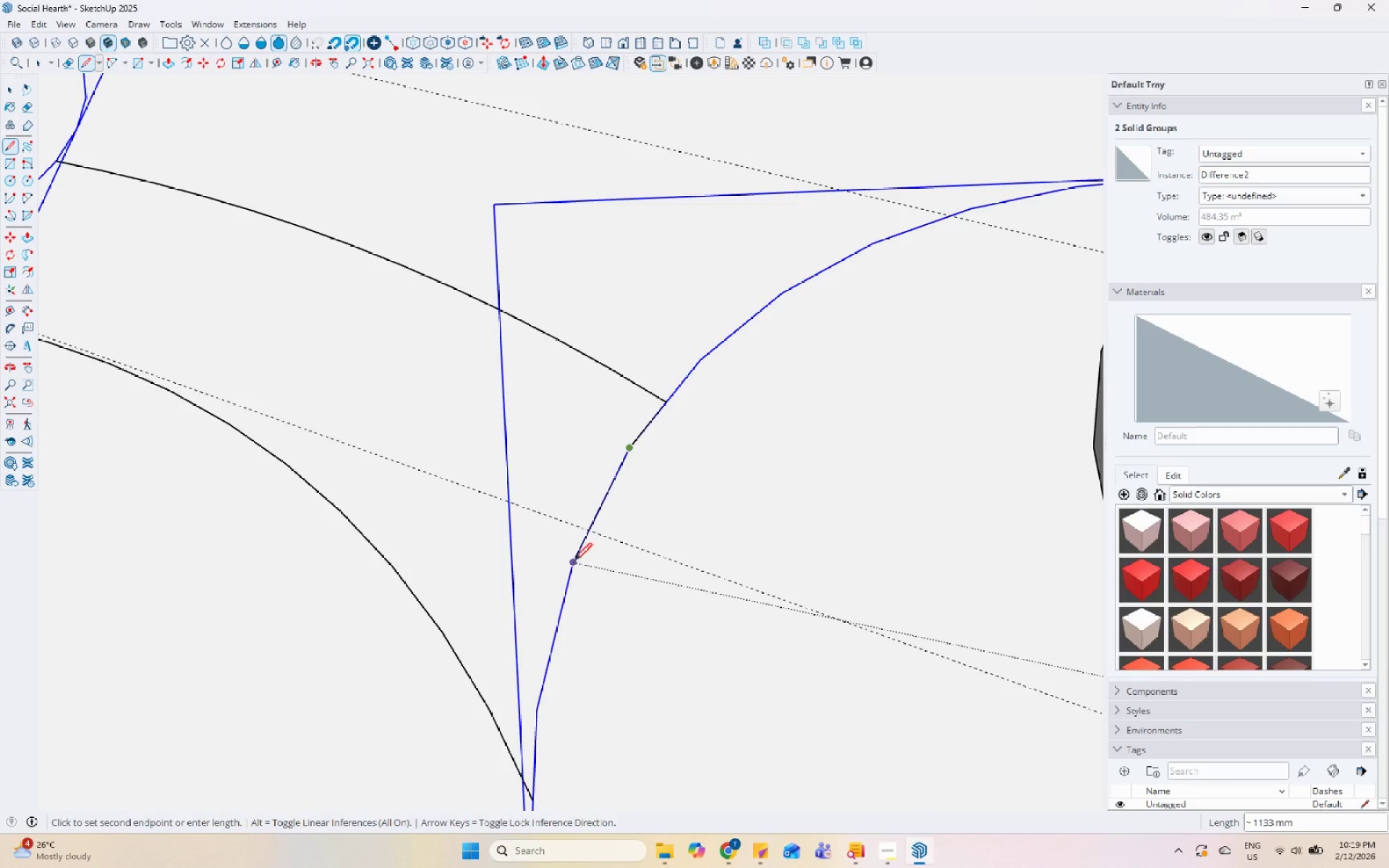 
left_click([574, 562])
 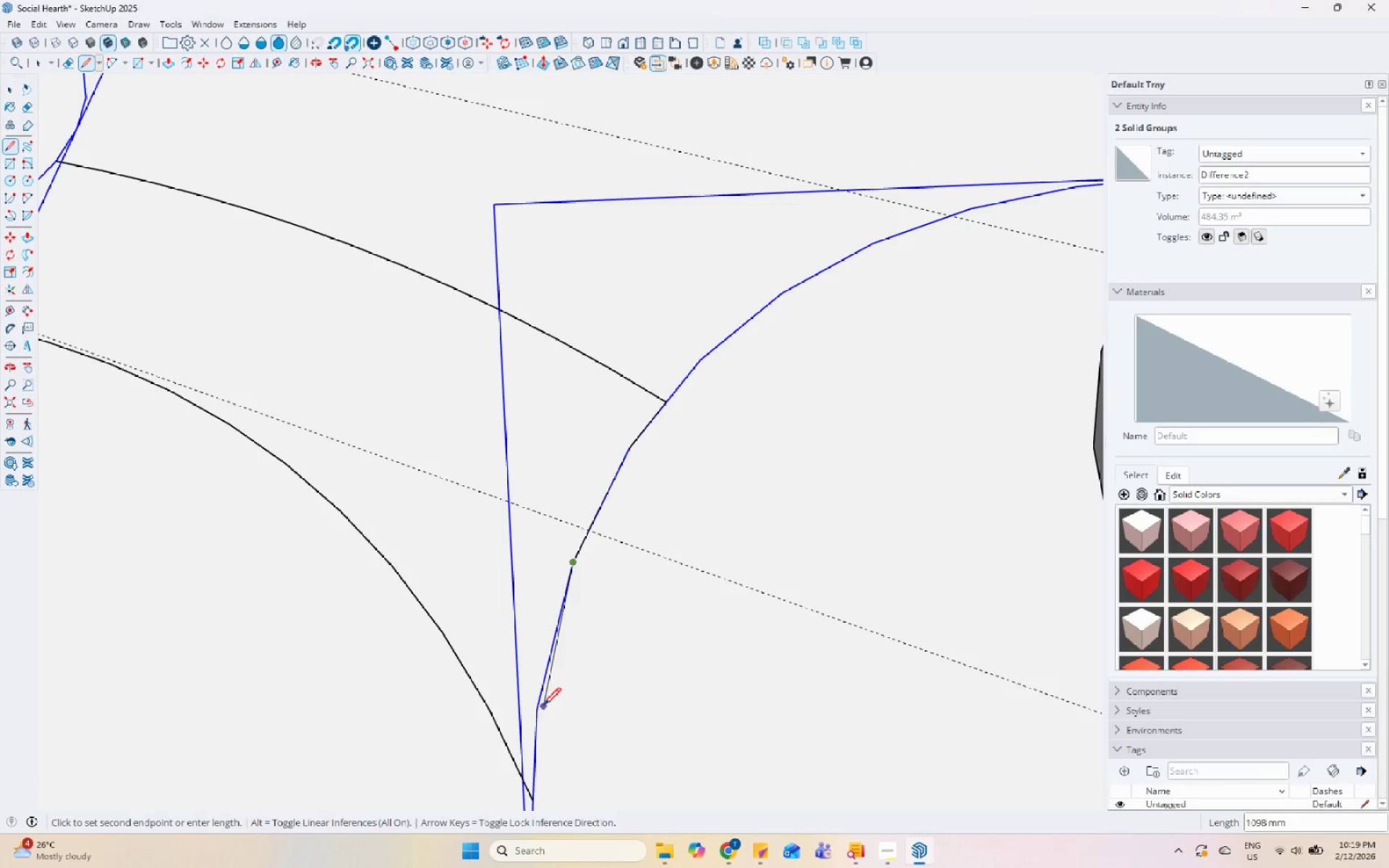 
left_click([537, 709])
 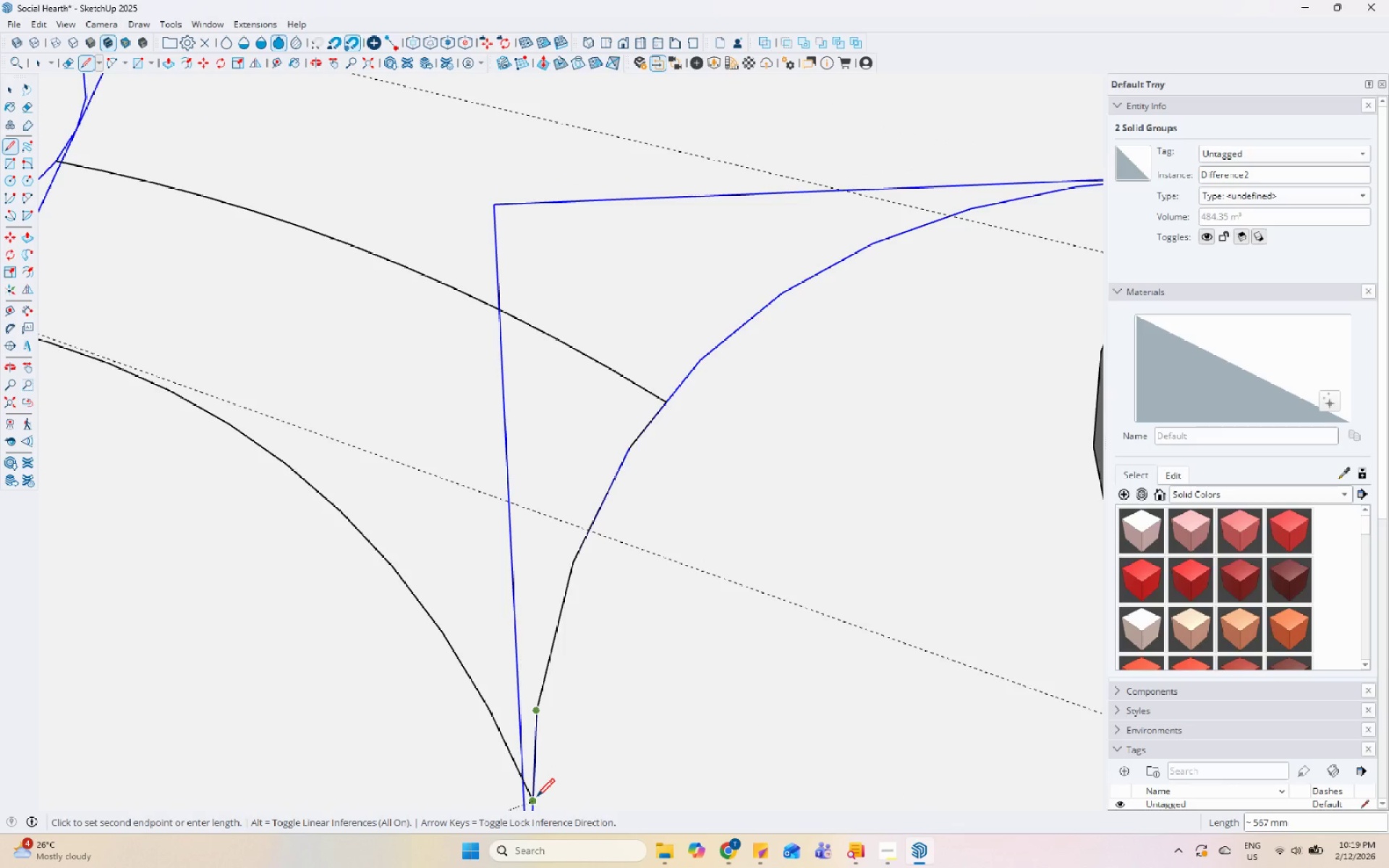 
key(Escape)
 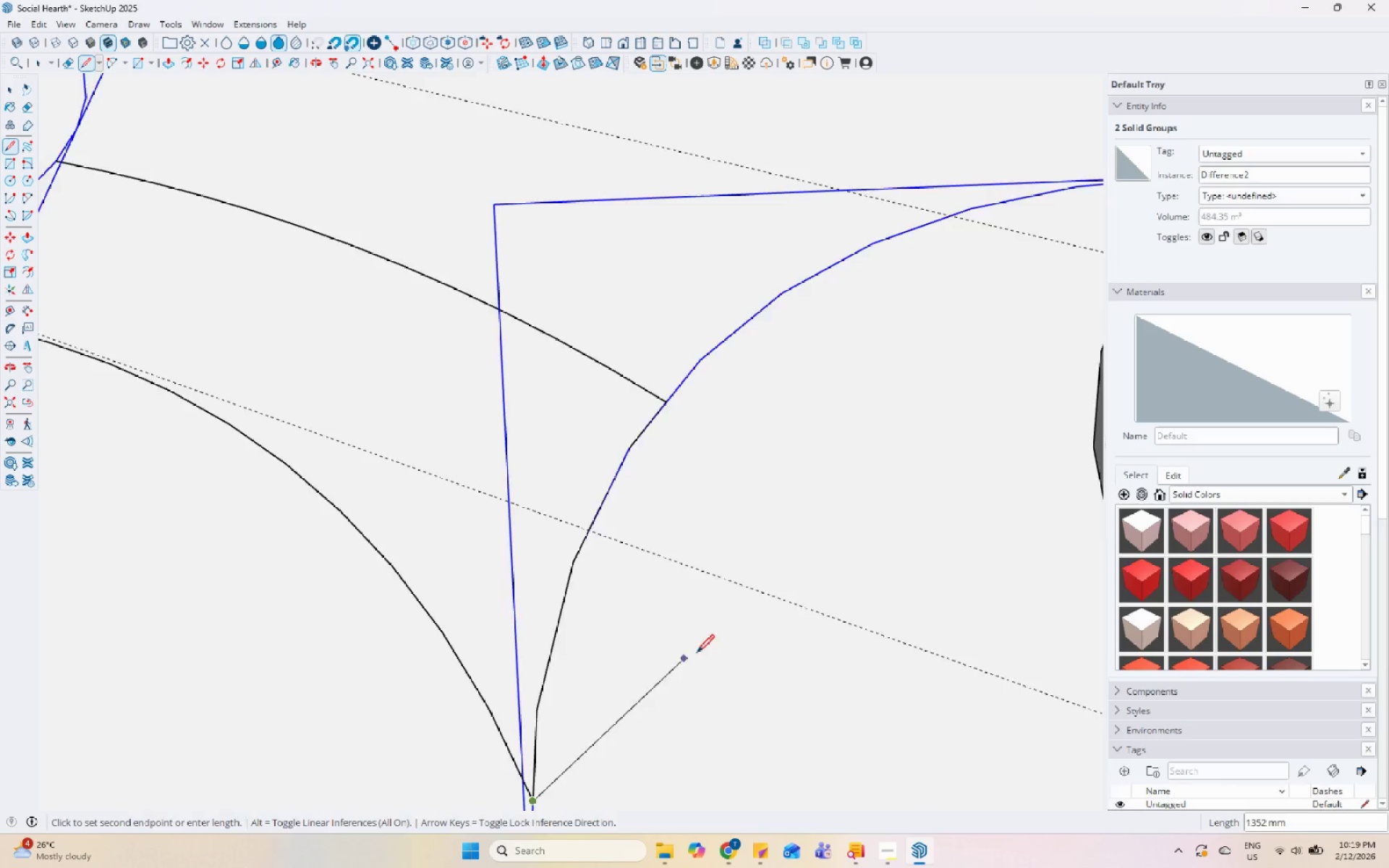 
scroll: coordinate [101, 477], scroll_direction: down, amount: 1.0
 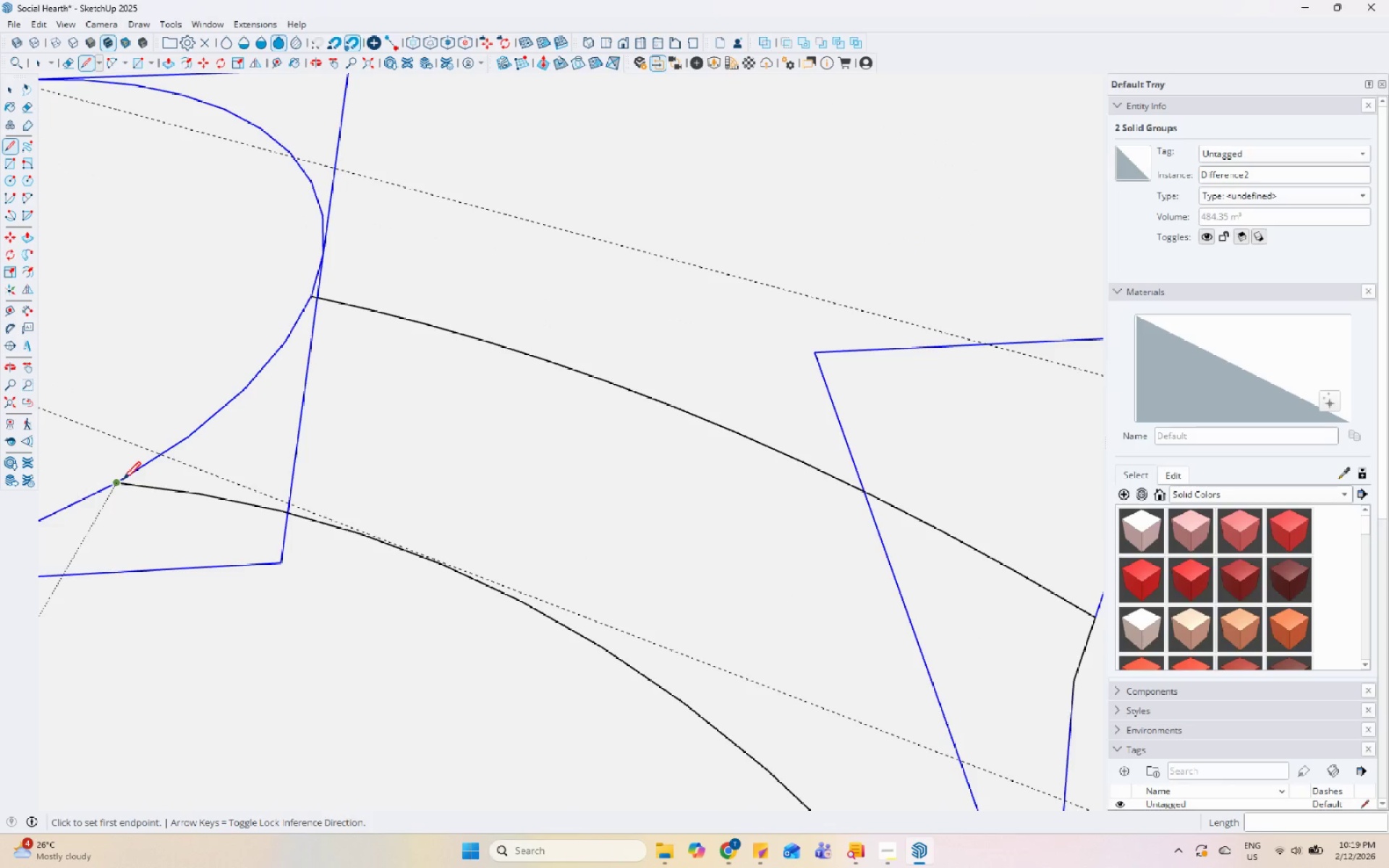 
left_click([119, 481])
 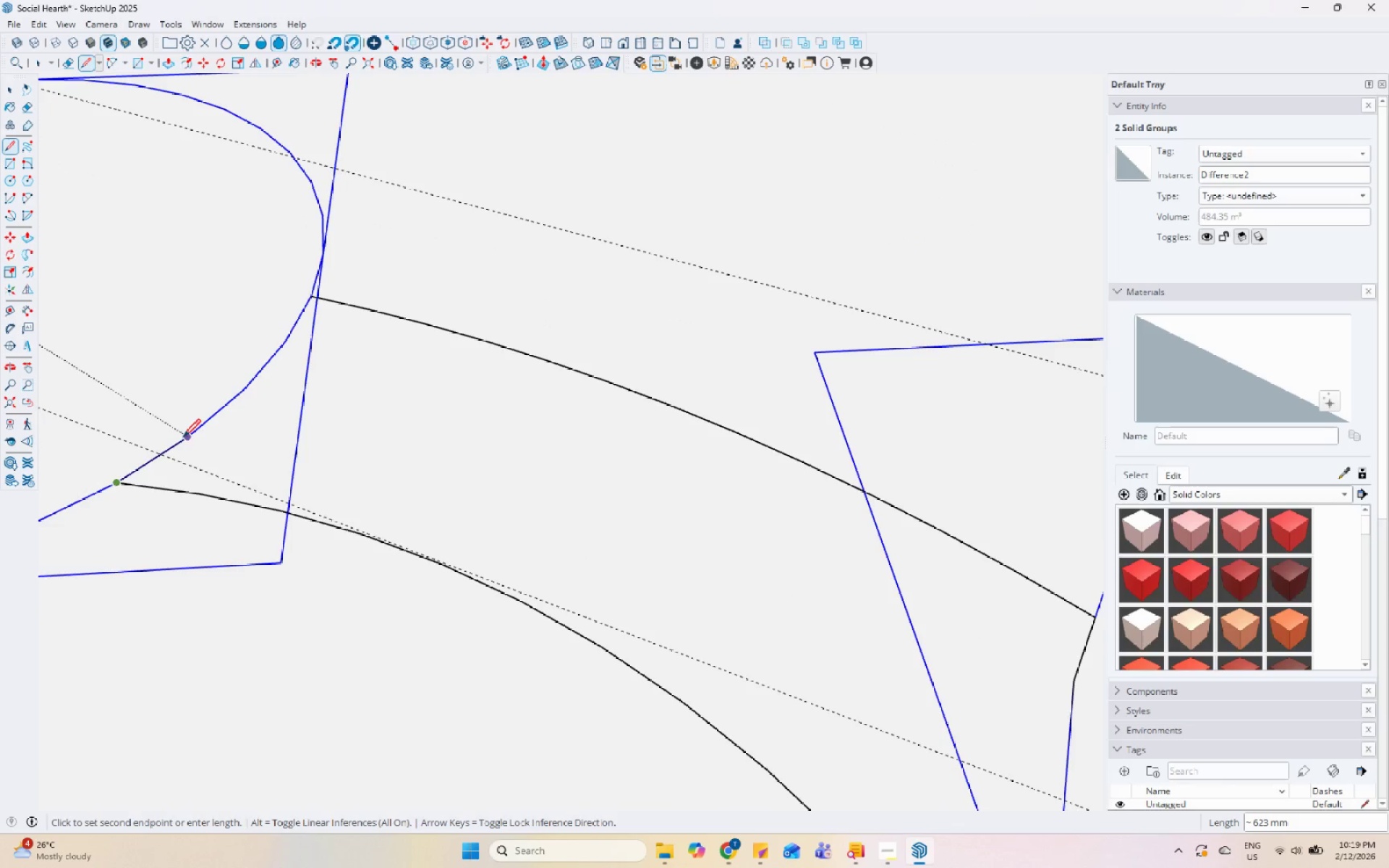 
left_click([185, 437])
 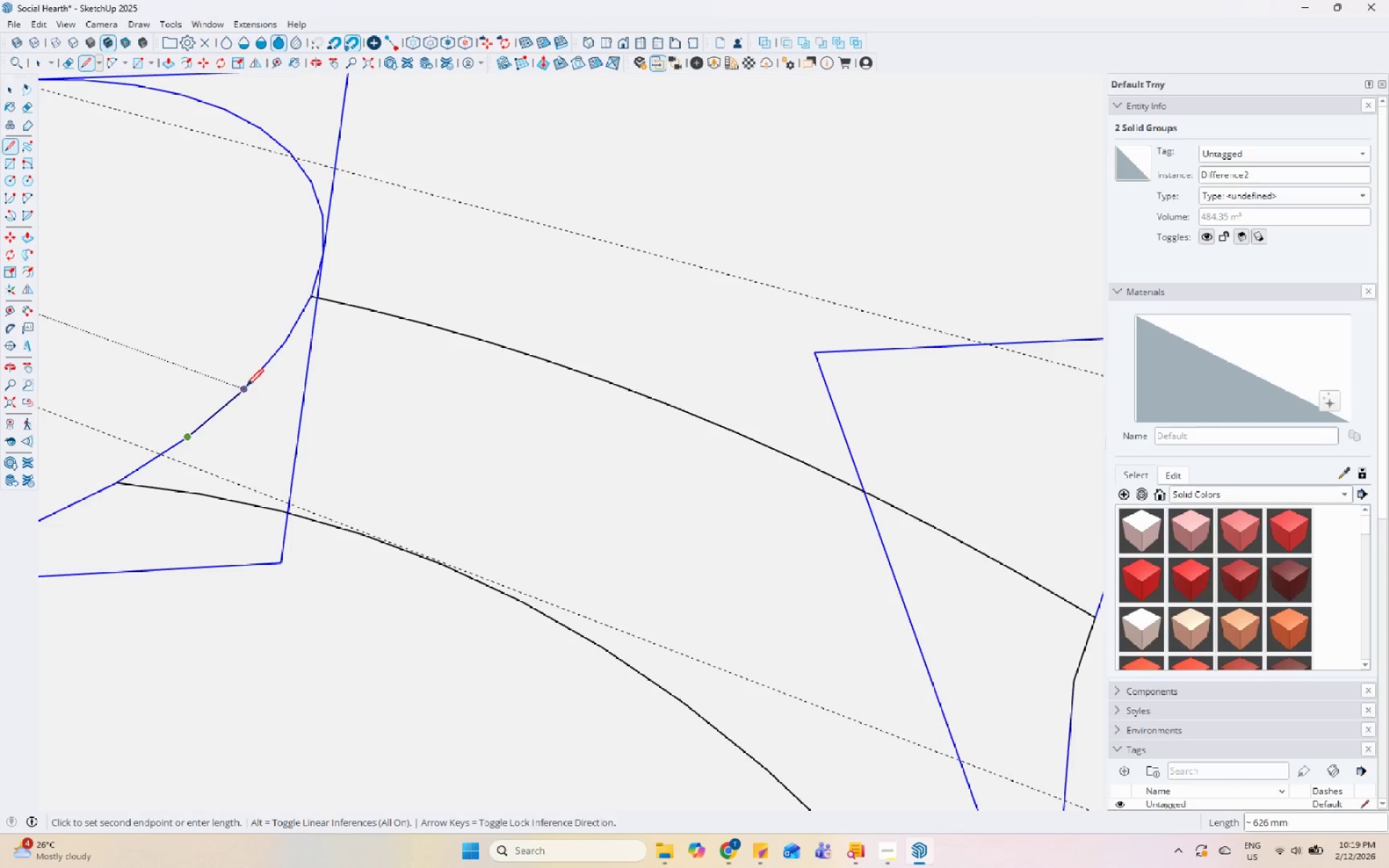 
left_click([247, 387])
 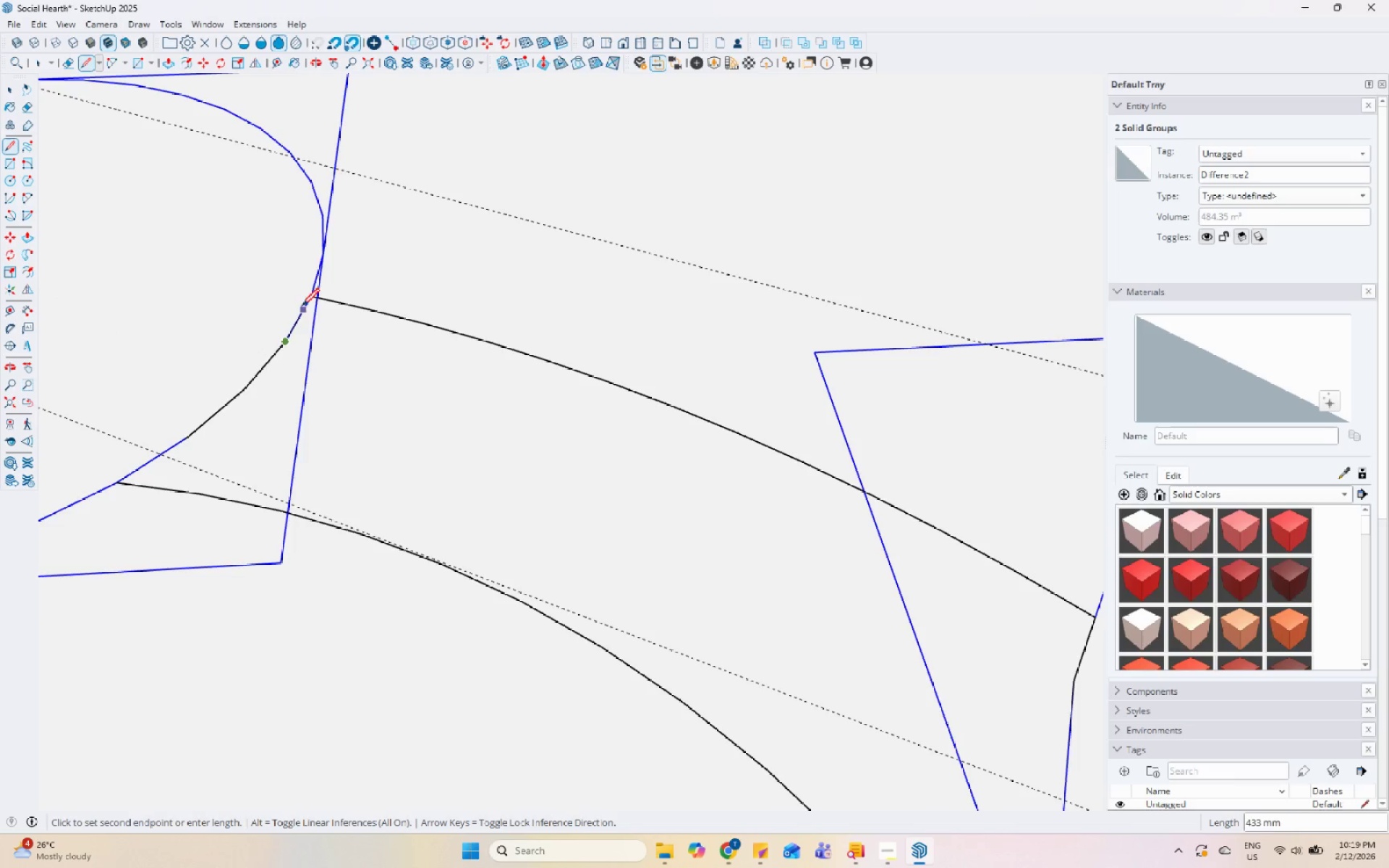 
left_click([309, 297])
 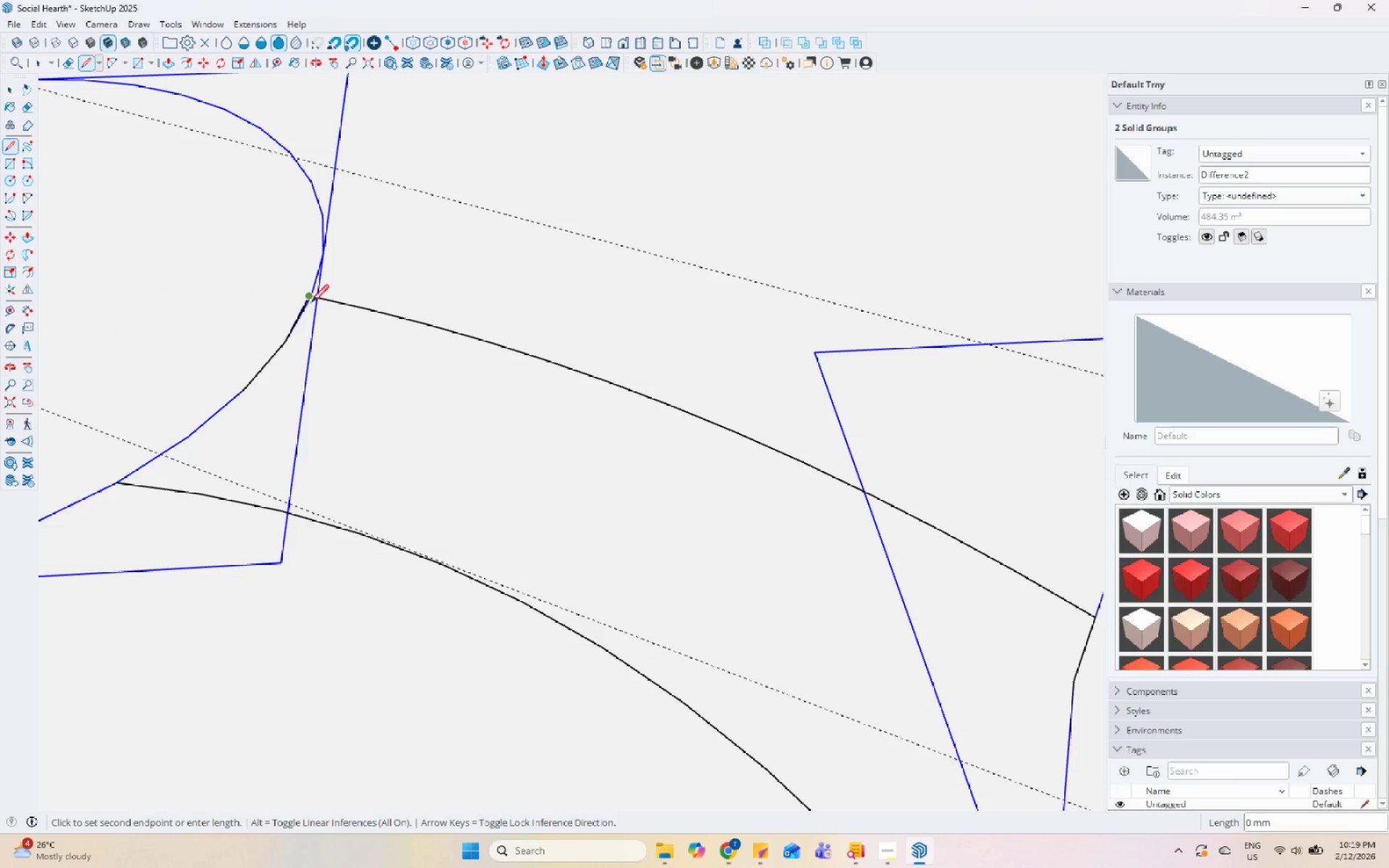 
key(Control+Z)
 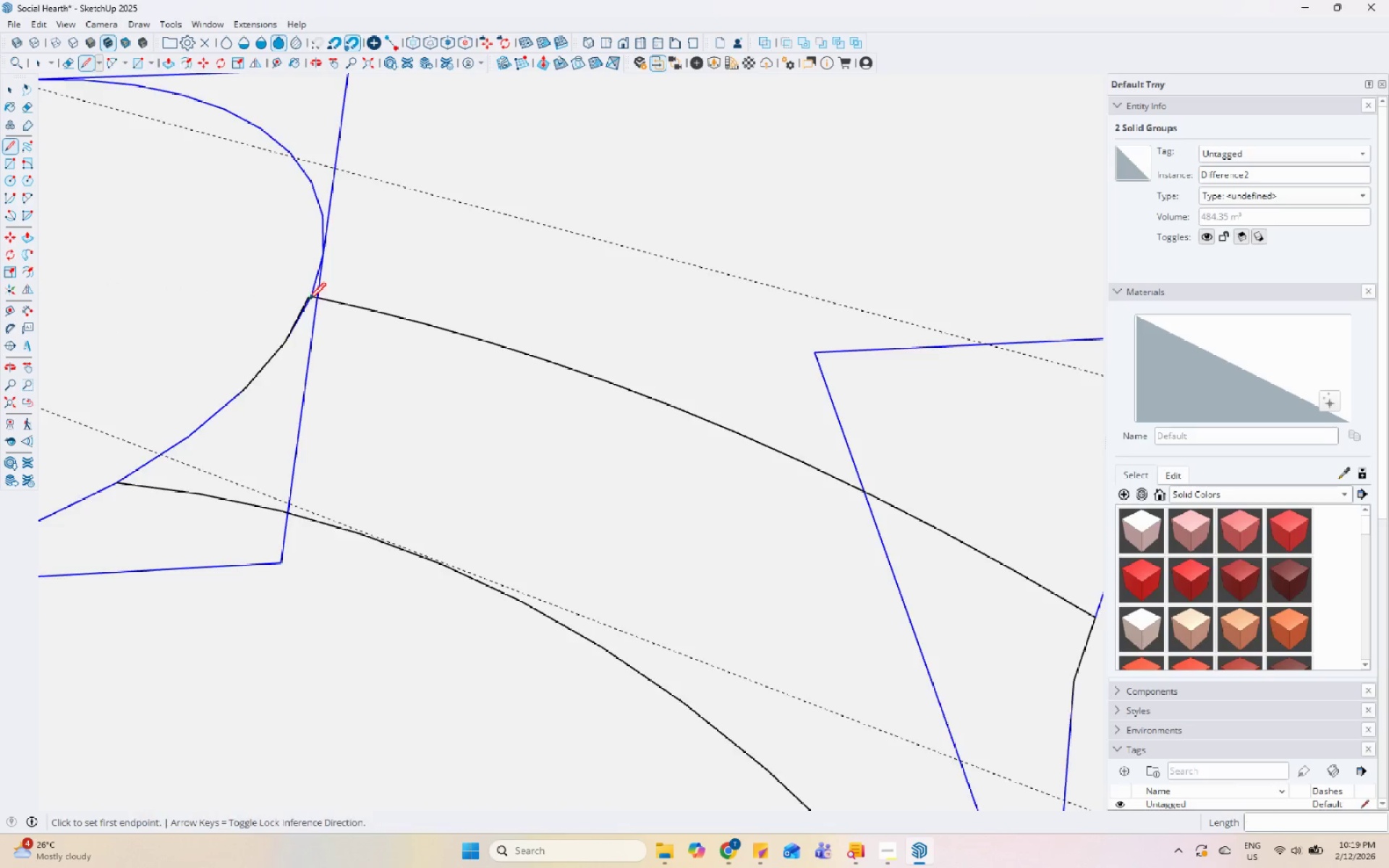 
scroll: coordinate [308, 302], scroll_direction: up, amount: 5.0
 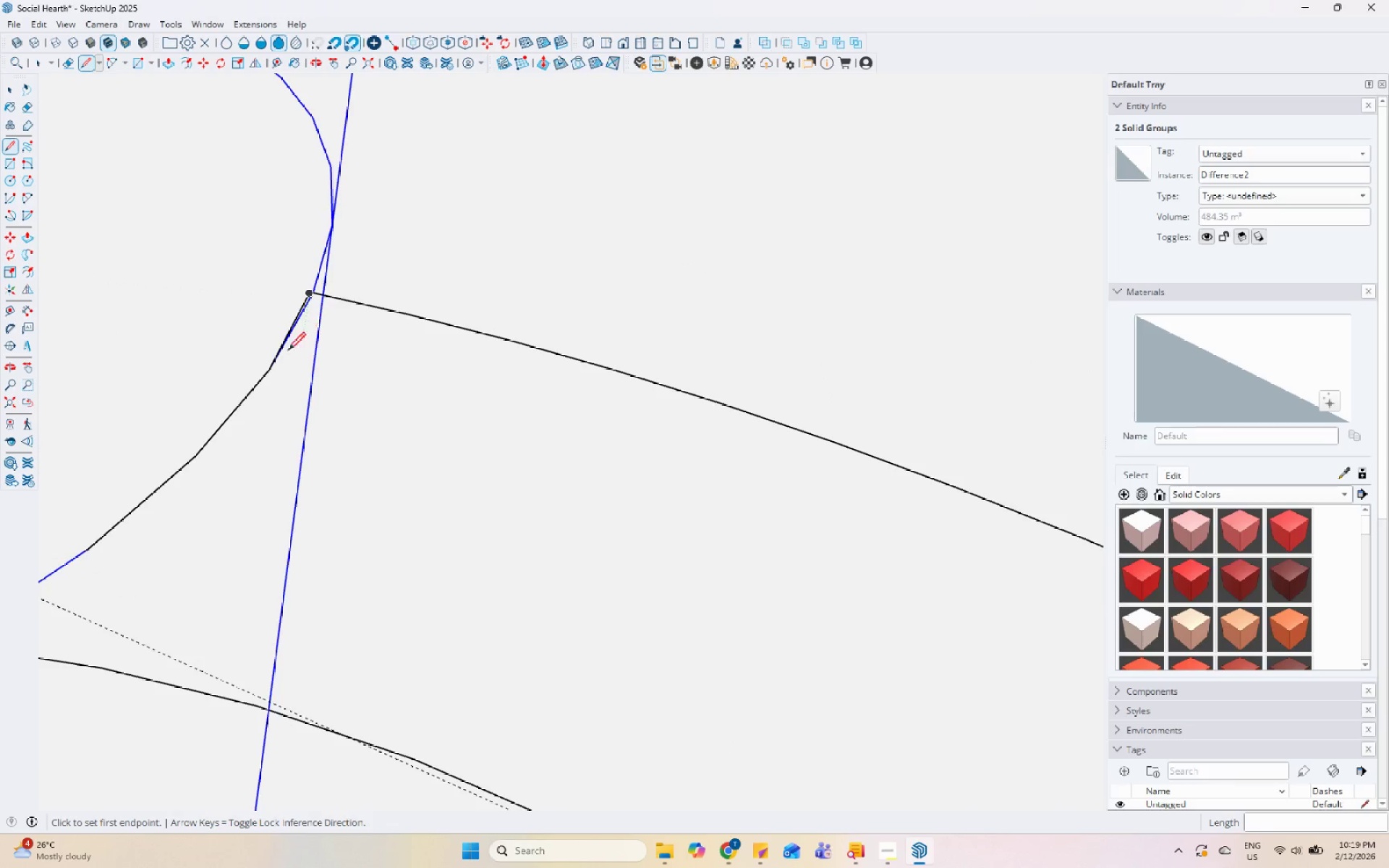 
key(Control+Z)
 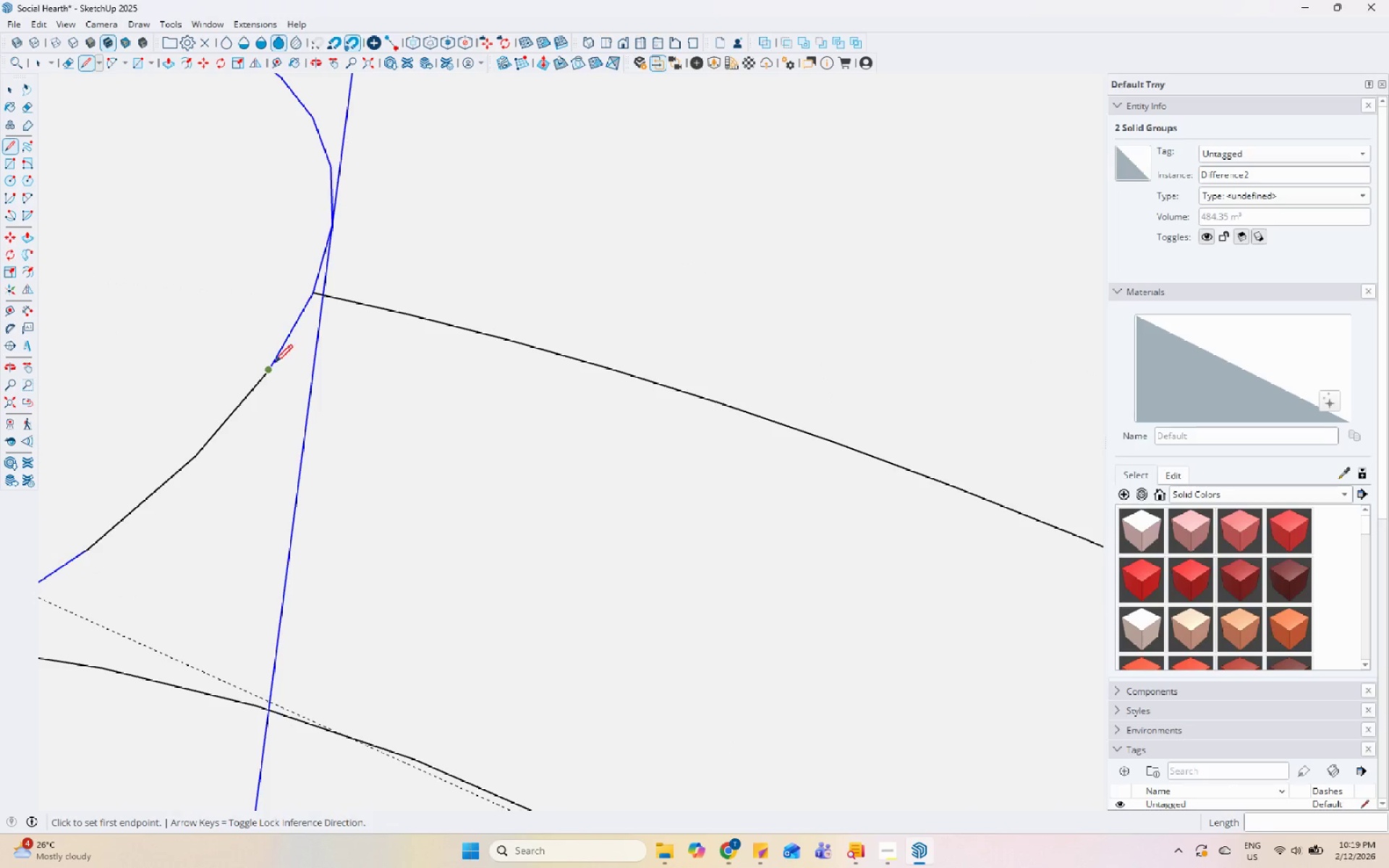 
left_click_drag(start_coordinate=[272, 366], to_coordinate=[276, 359])
 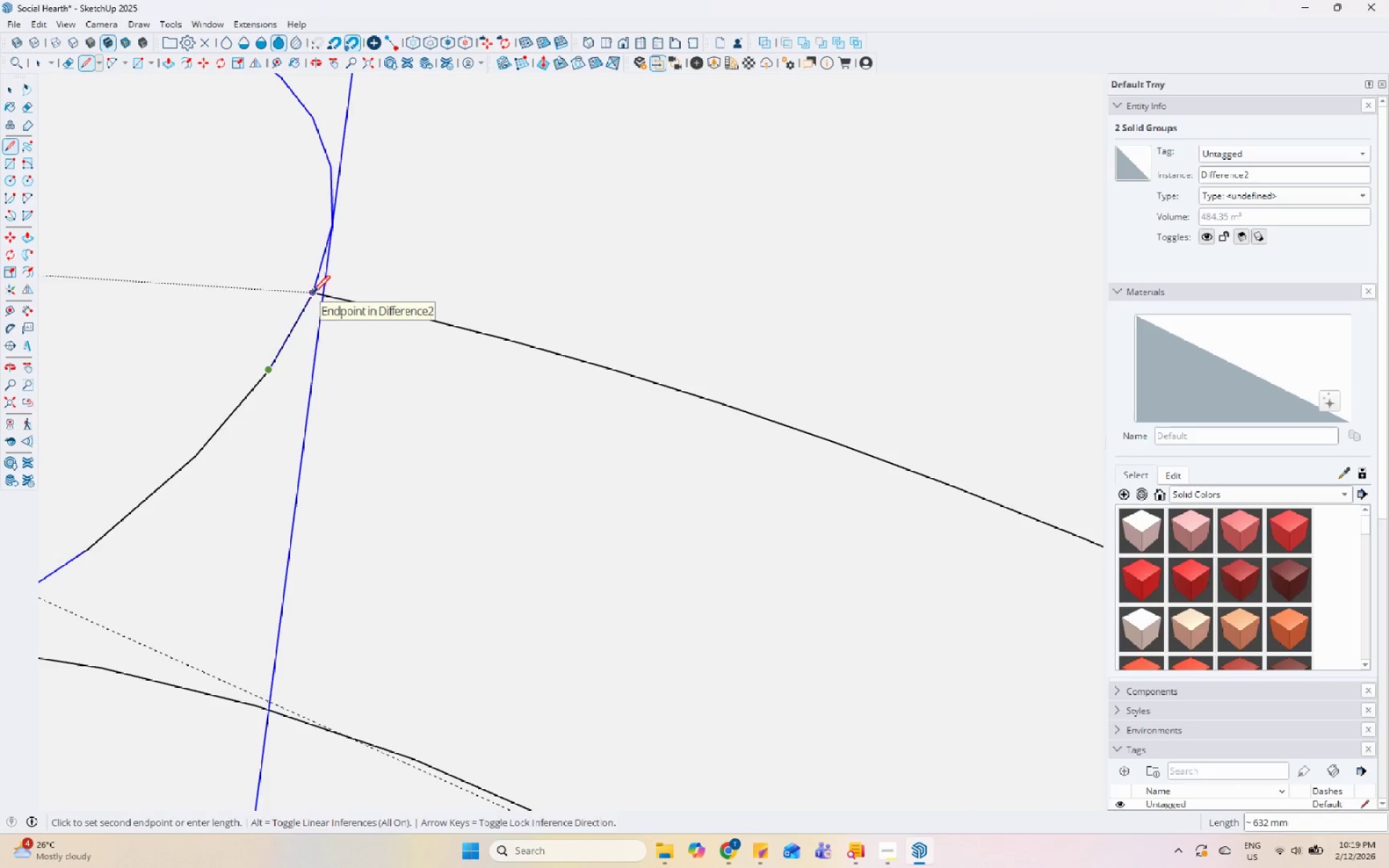 
key(Space)
 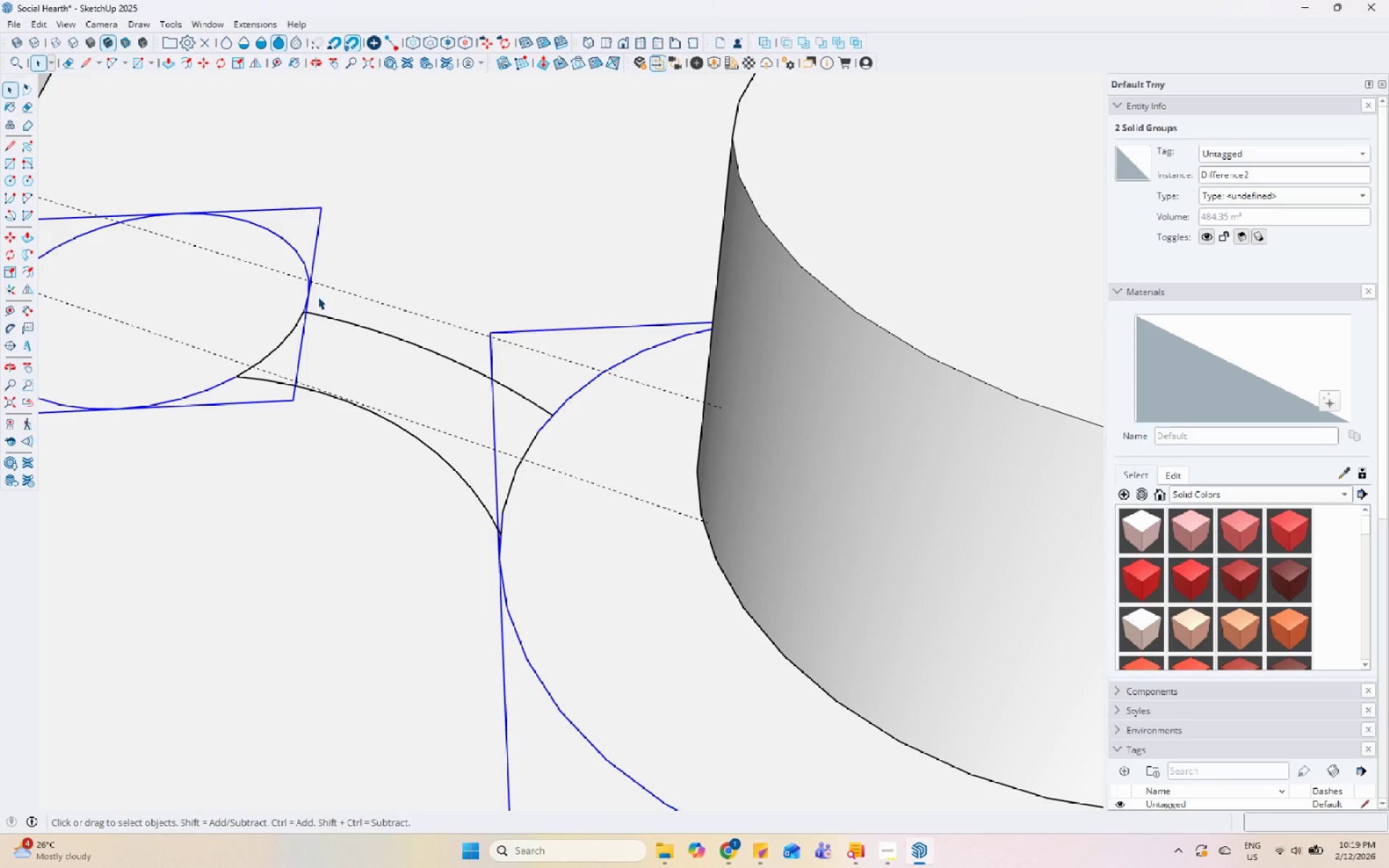 
scroll: coordinate [282, 340], scroll_direction: down, amount: 16.0
 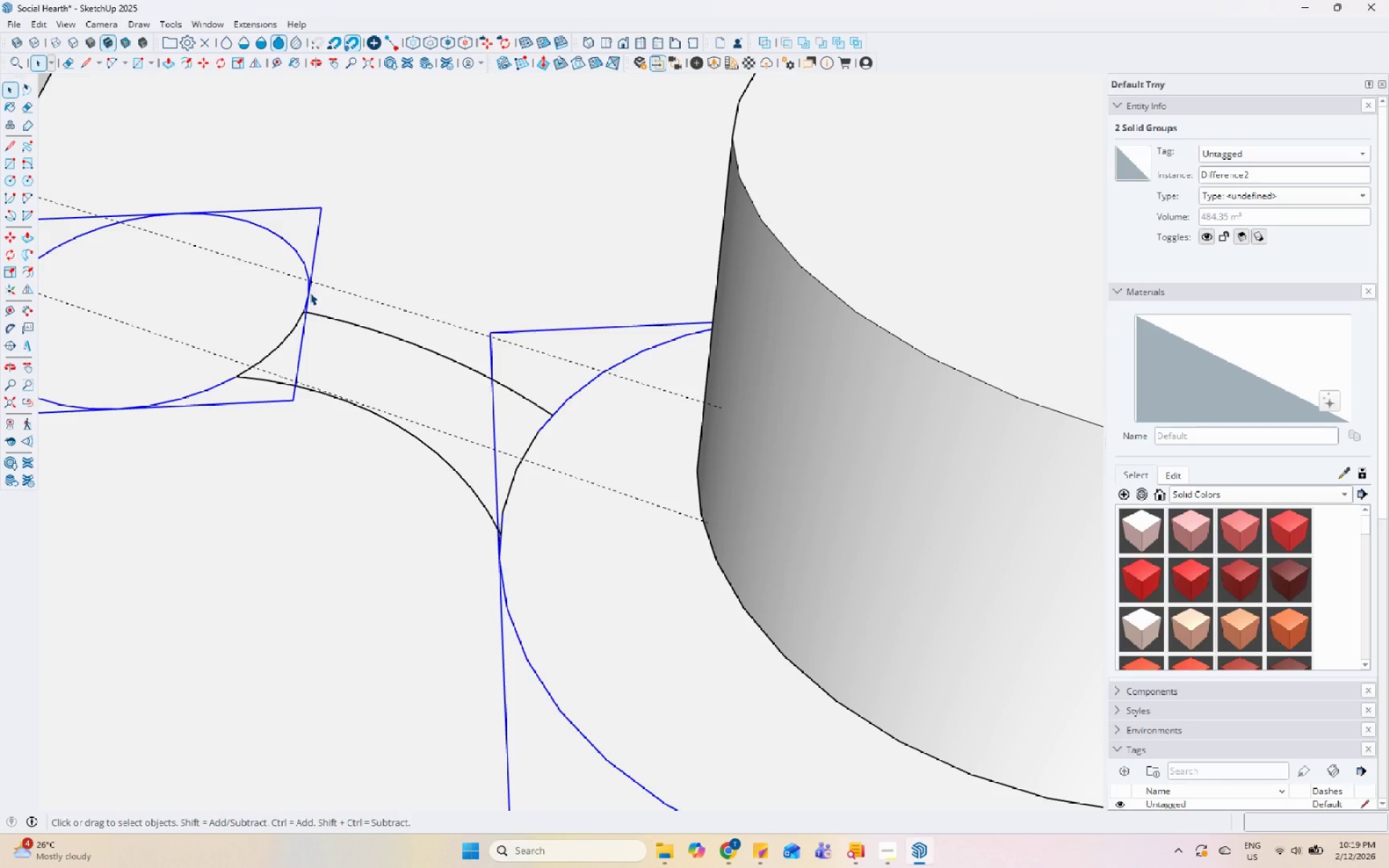 
right_click([297, 283])
 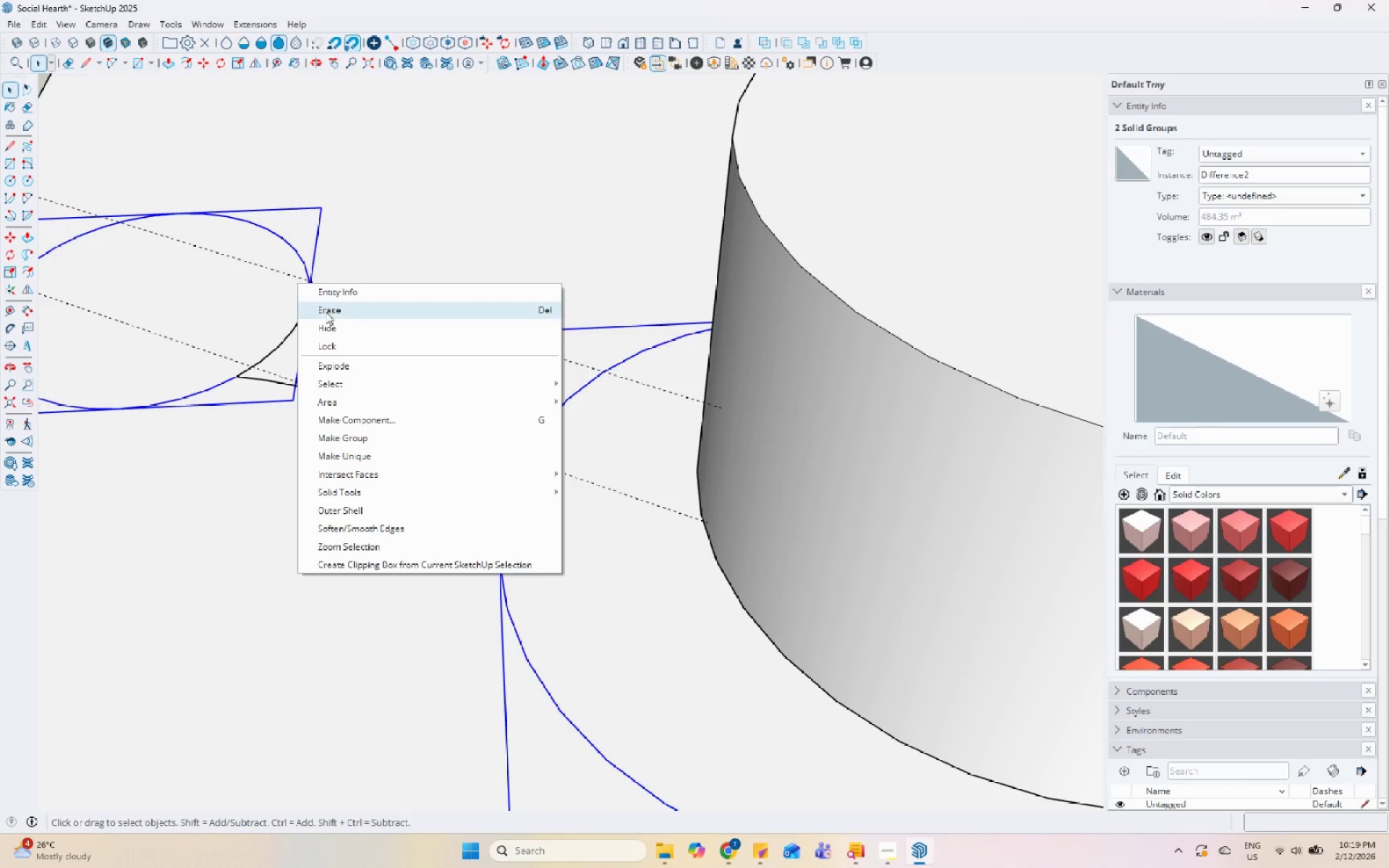 
left_click_drag(start_coordinate=[327, 312], to_coordinate=[334, 312])
 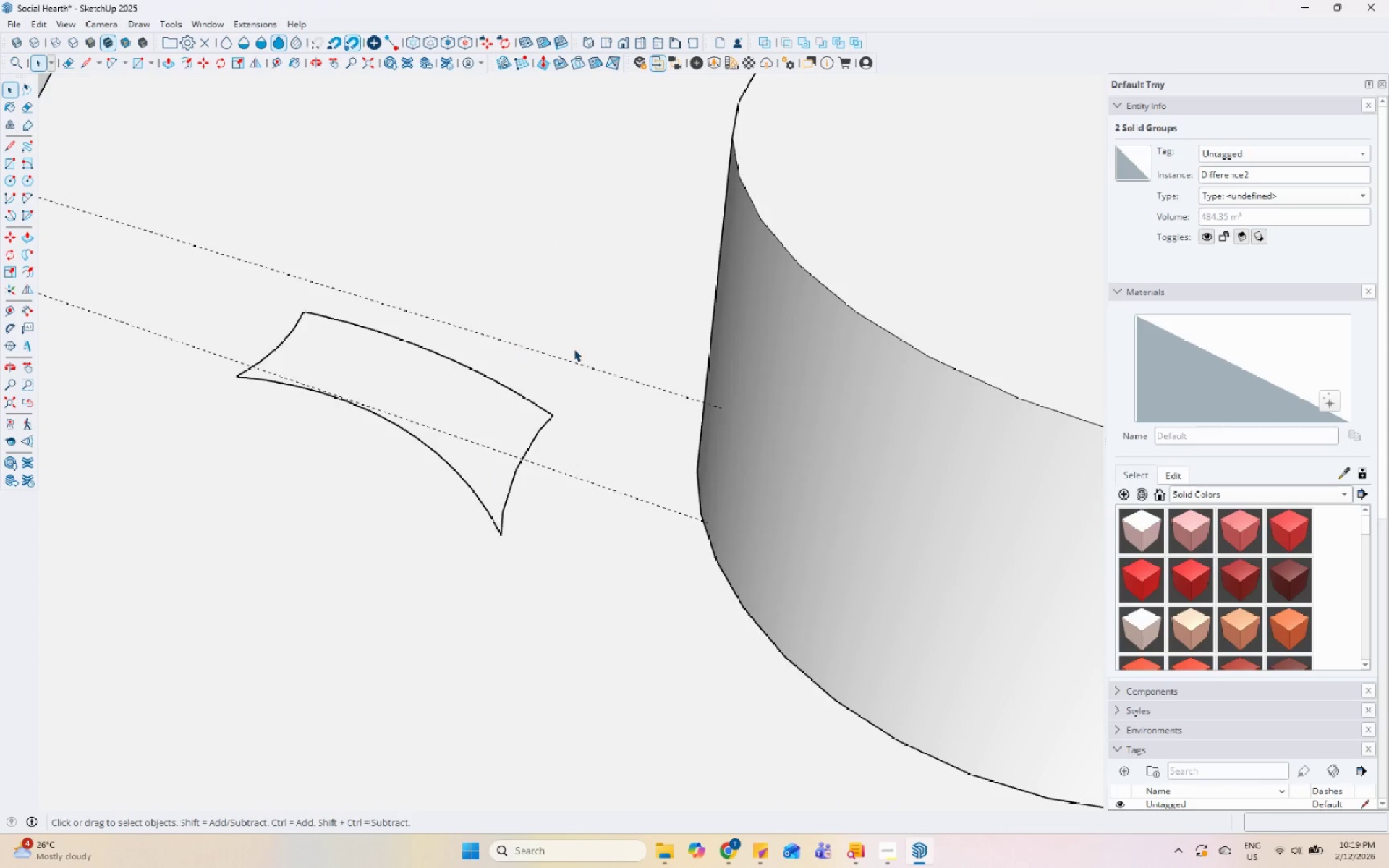 
scroll: coordinate [640, 495], scroll_direction: down, amount: 26.0
 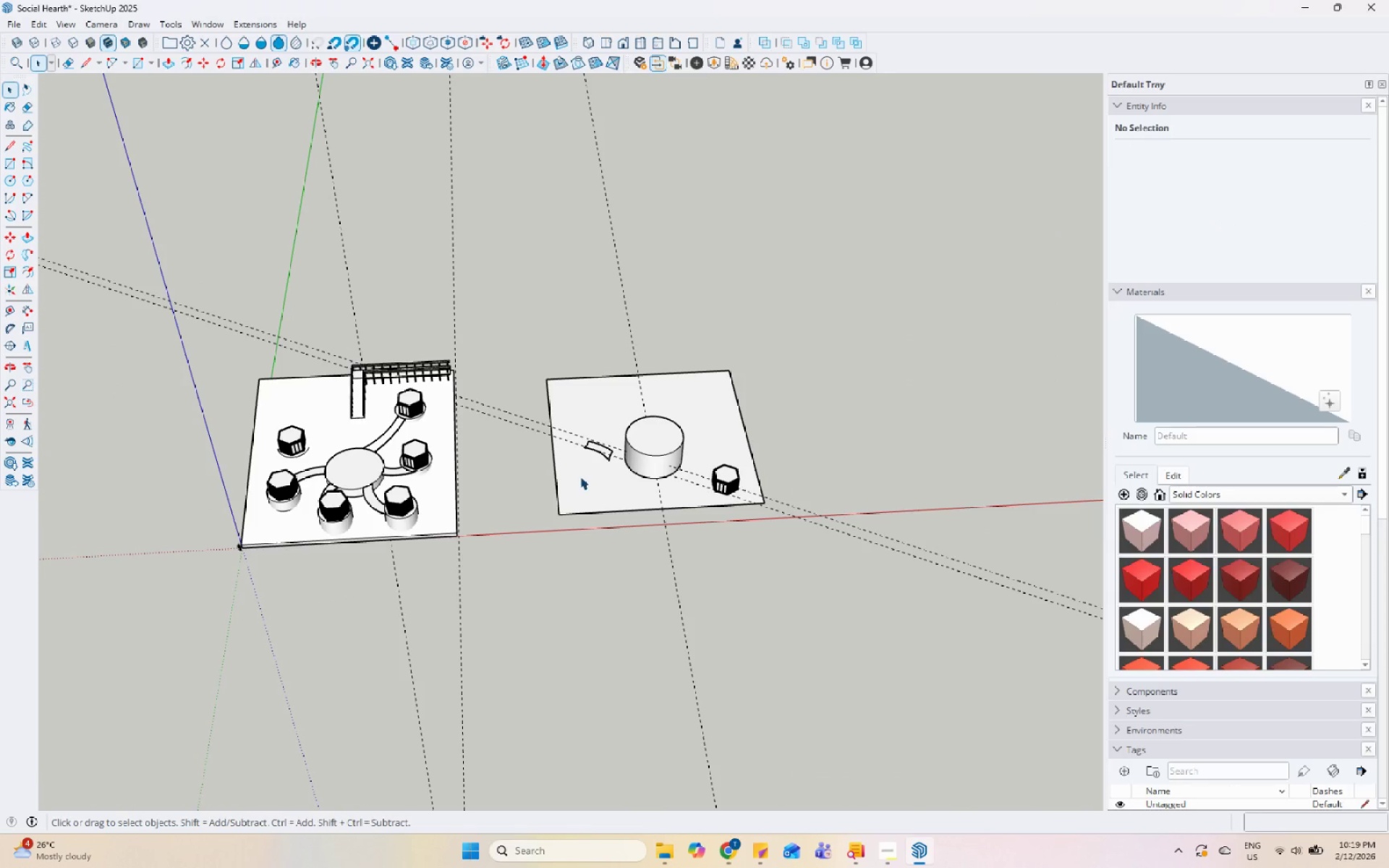 
scroll: coordinate [595, 490], scroll_direction: up, amount: 20.0
 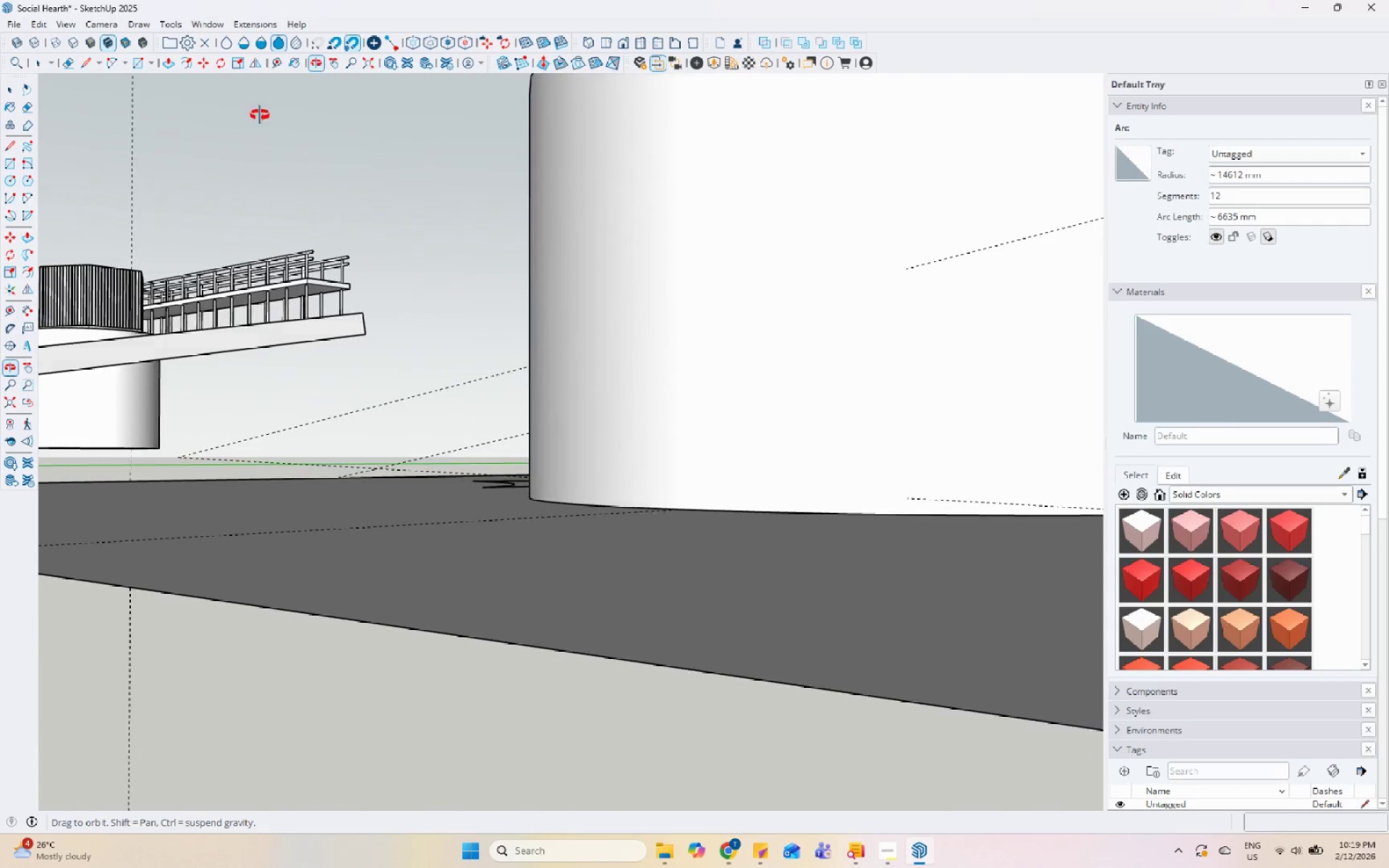 
left_click([490, 427])
 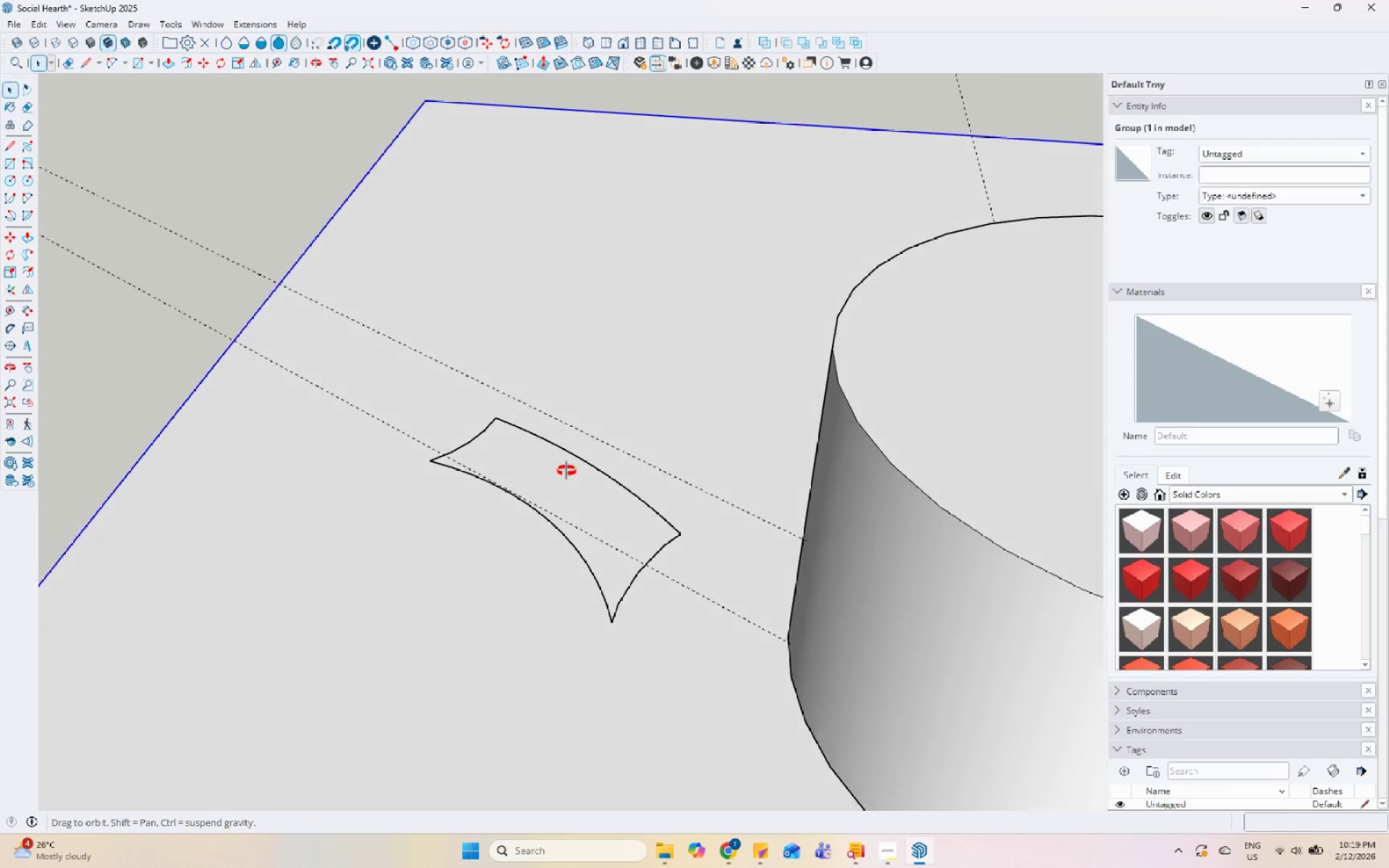 
scroll: coordinate [494, 431], scroll_direction: up, amount: 1.0
 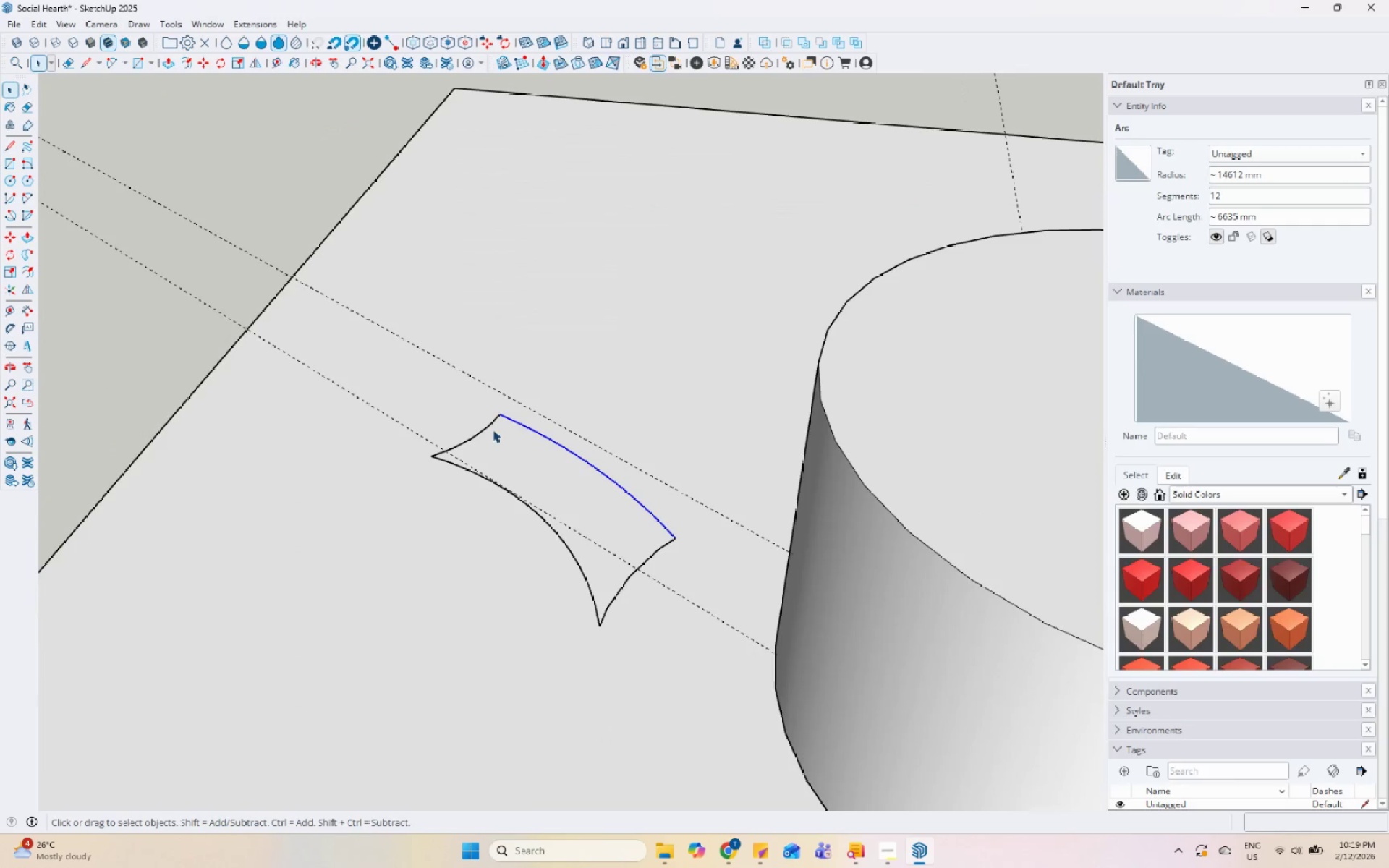 
left_click([622, 542])
 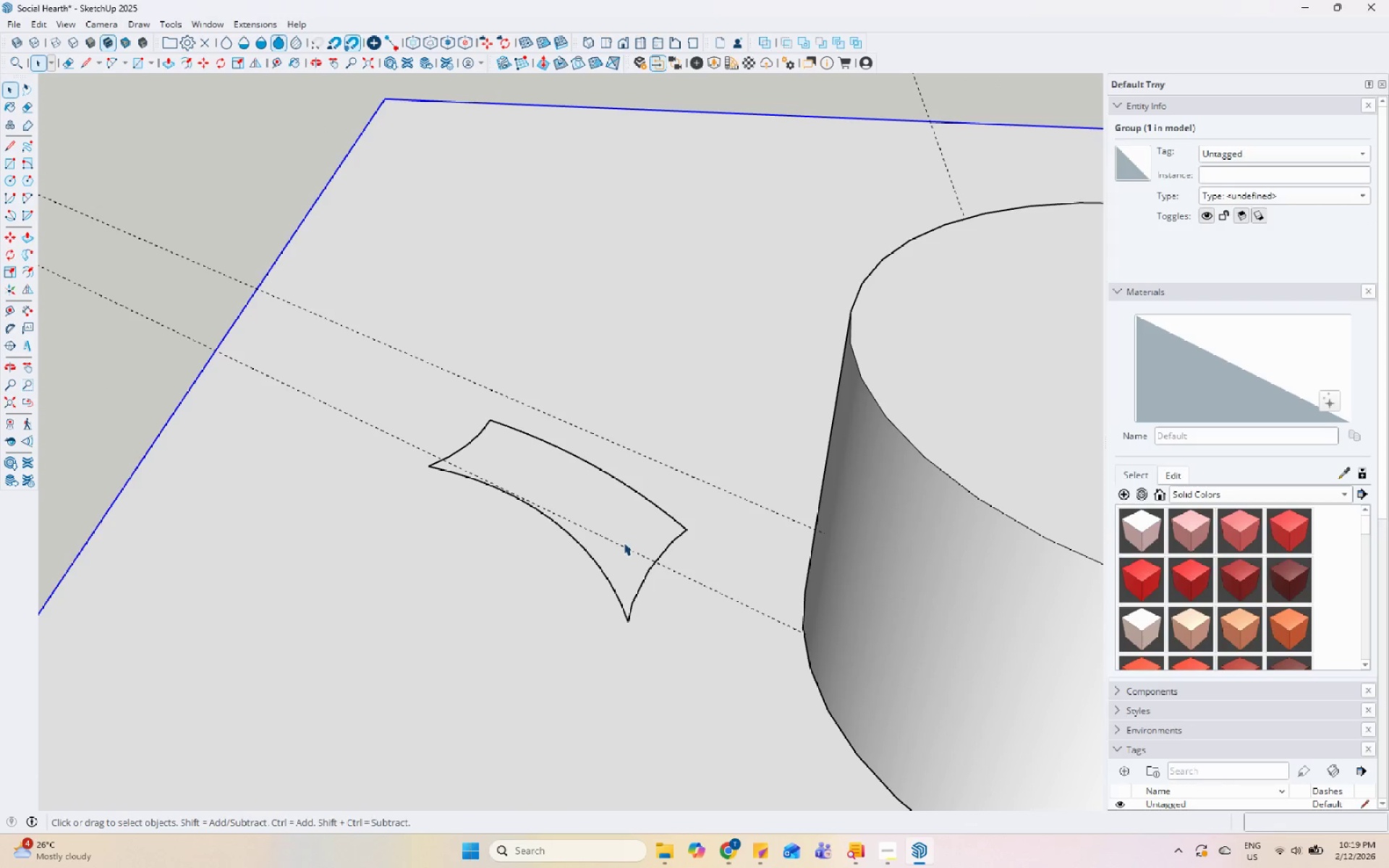 
key(P)
 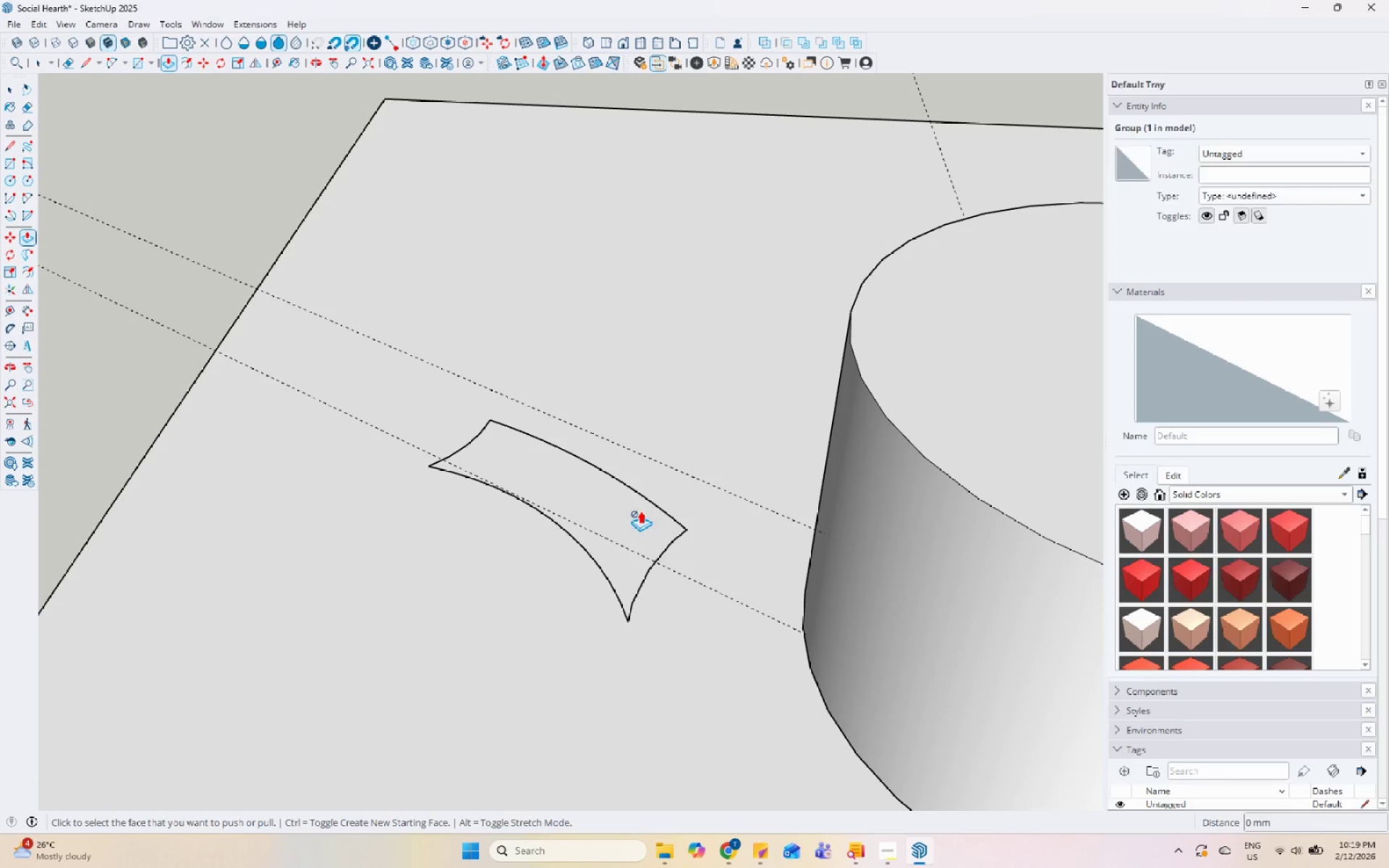 
key(Space)
 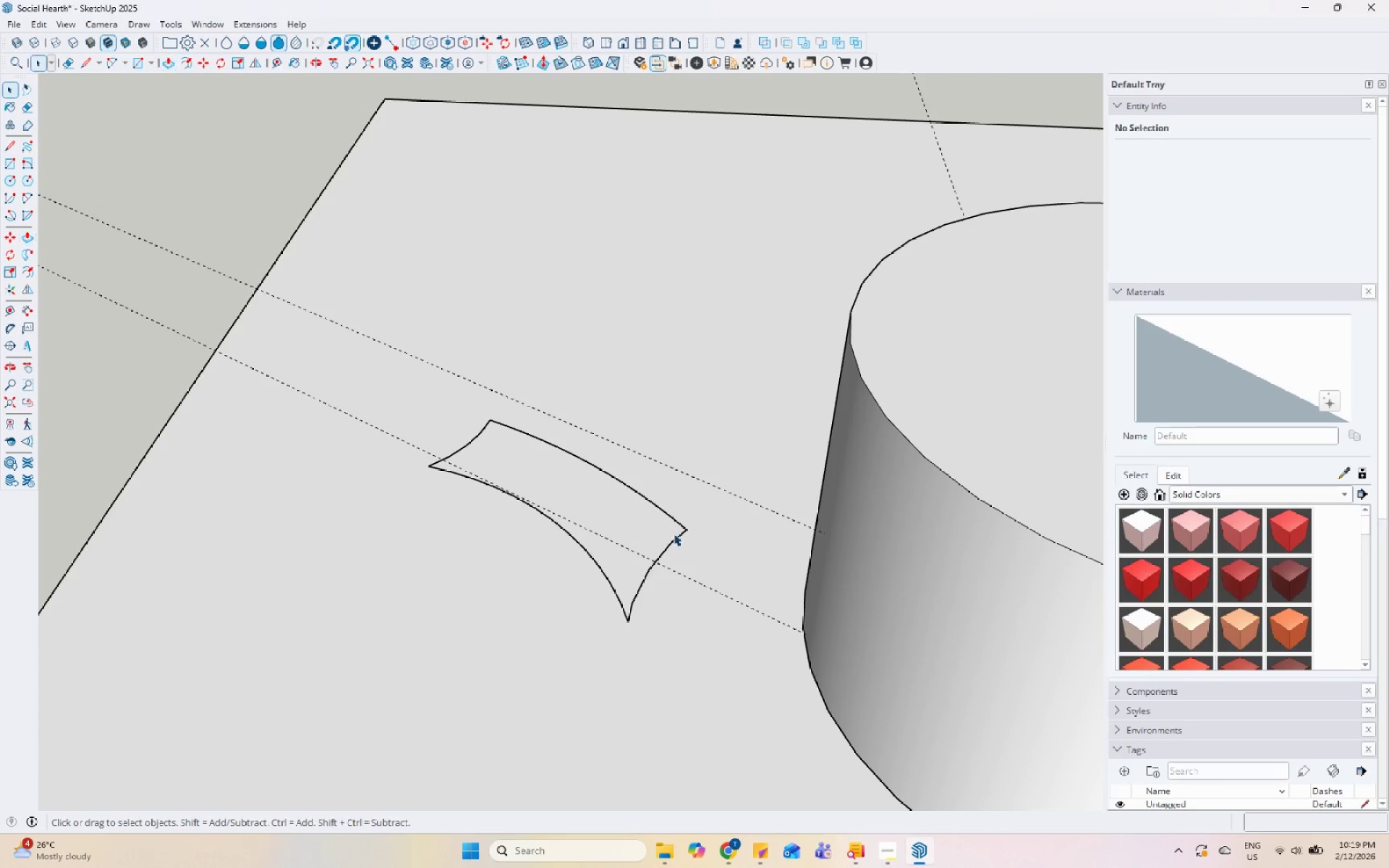 
left_click([674, 533])
 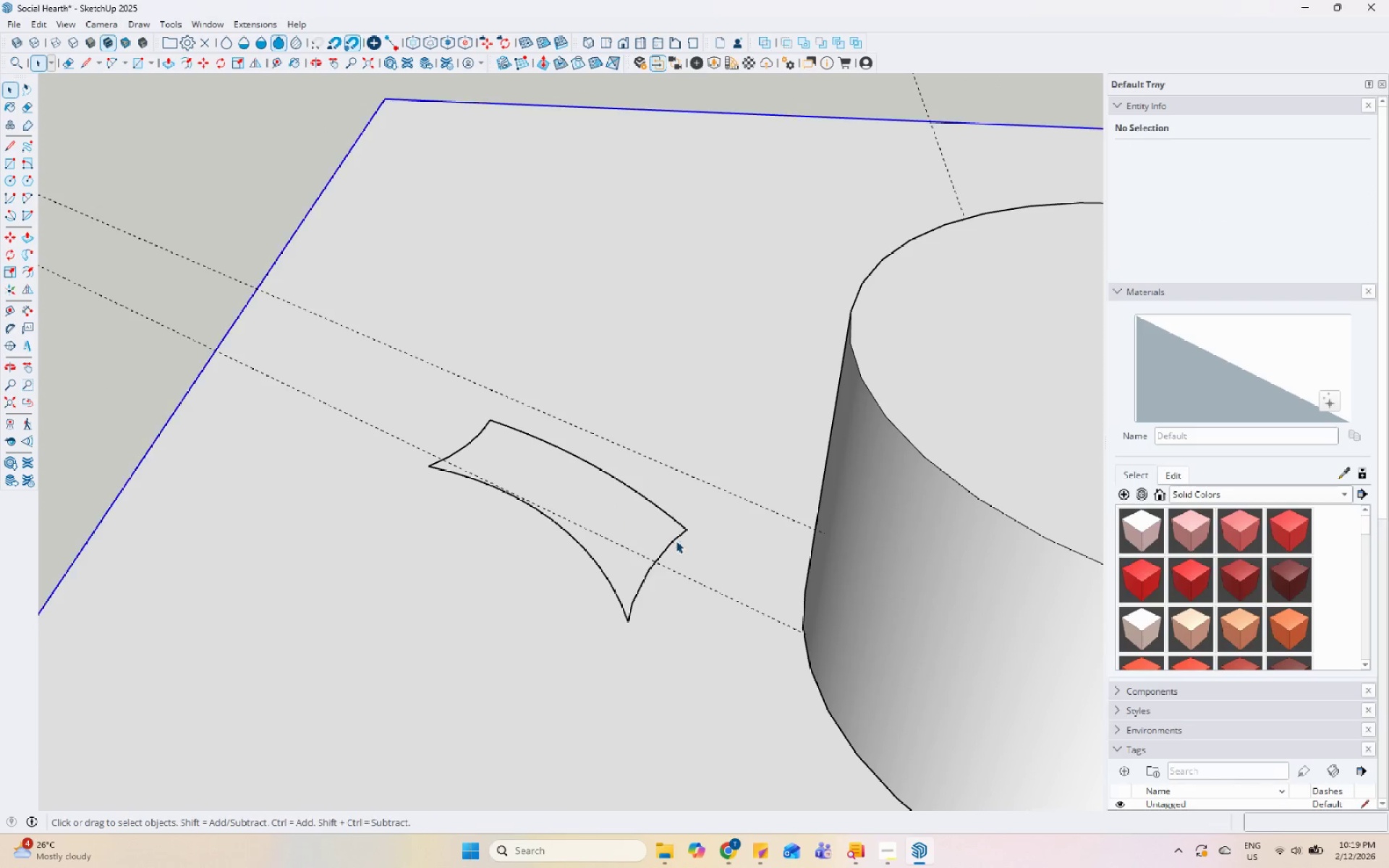 
scroll: coordinate [673, 545], scroll_direction: up, amount: 12.0
 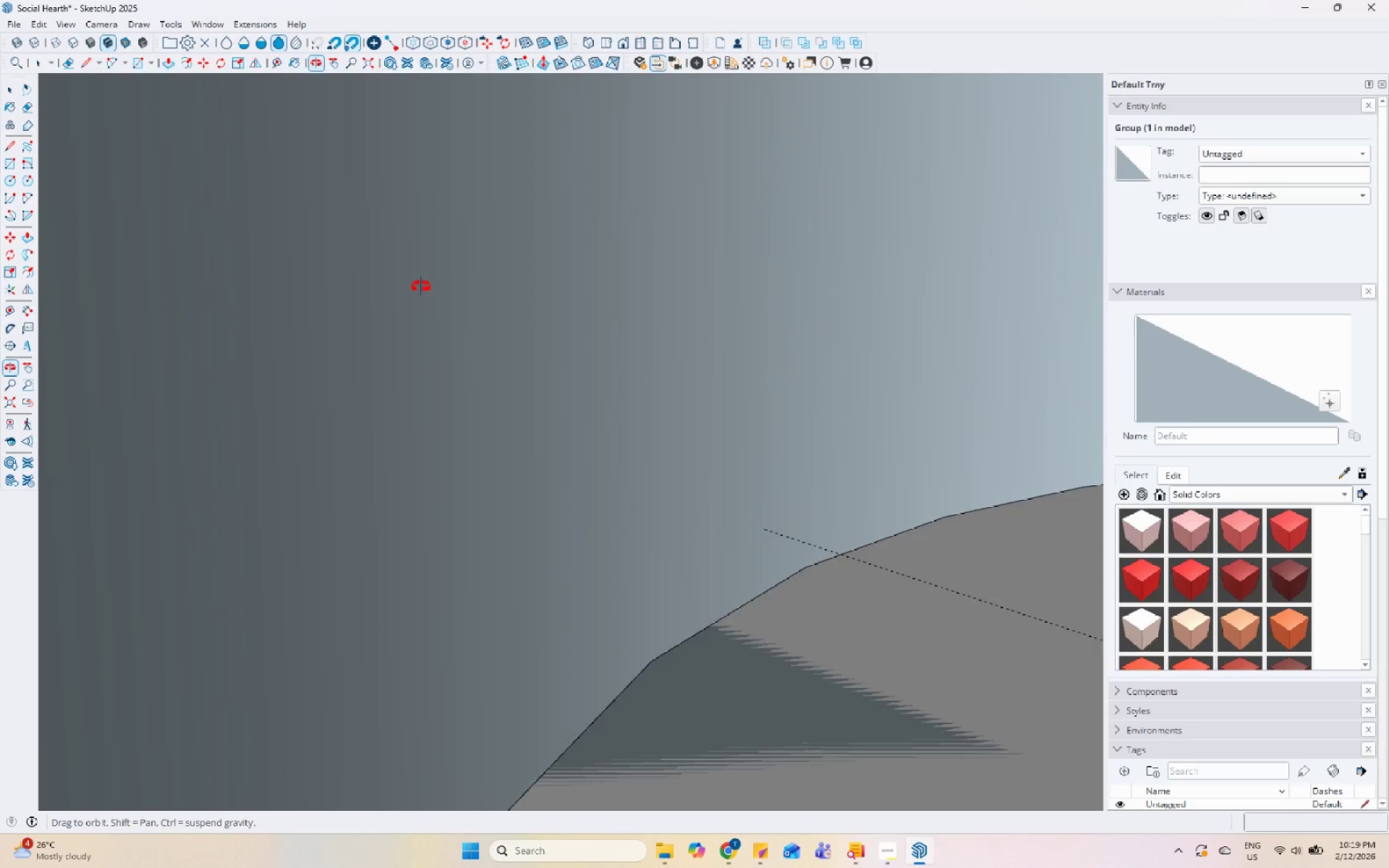 
left_click_drag(start_coordinate=[407, 387], to_coordinate=[859, 624])
 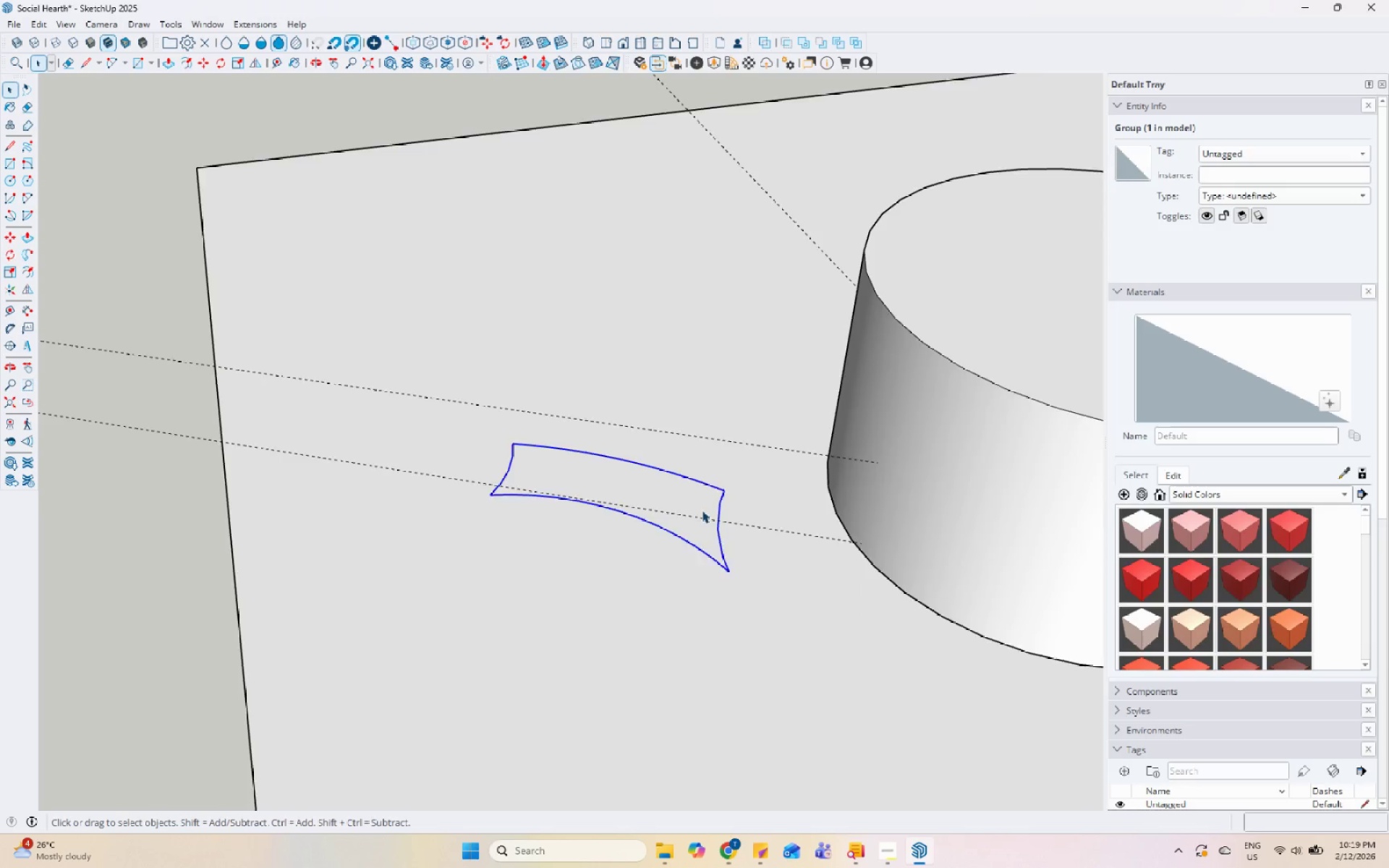 
scroll: coordinate [688, 532], scroll_direction: down, amount: 15.0
 